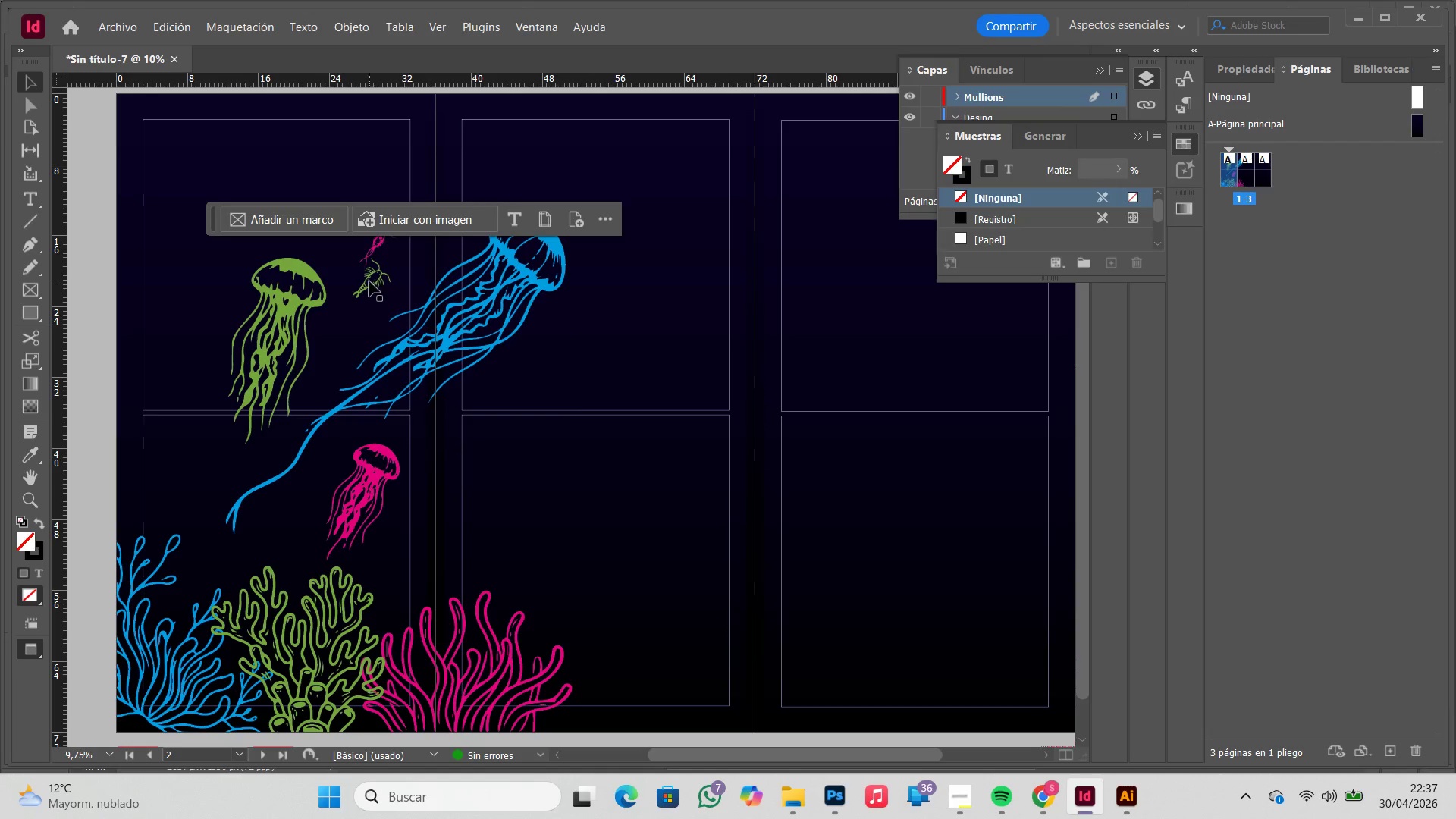 
left_click_drag(start_coordinate=[375, 281], to_coordinate=[375, 289])
 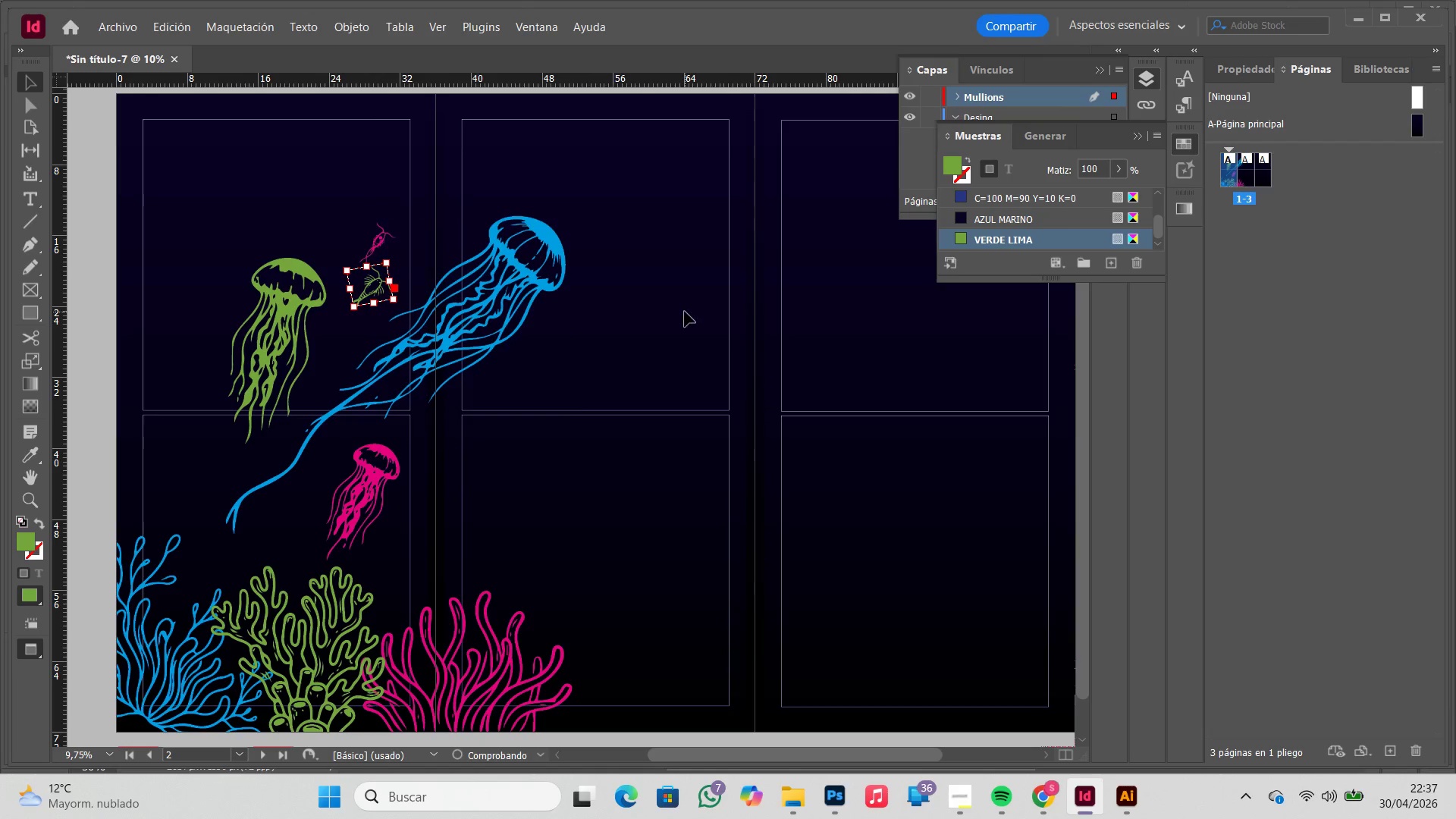 
left_click([673, 312])
 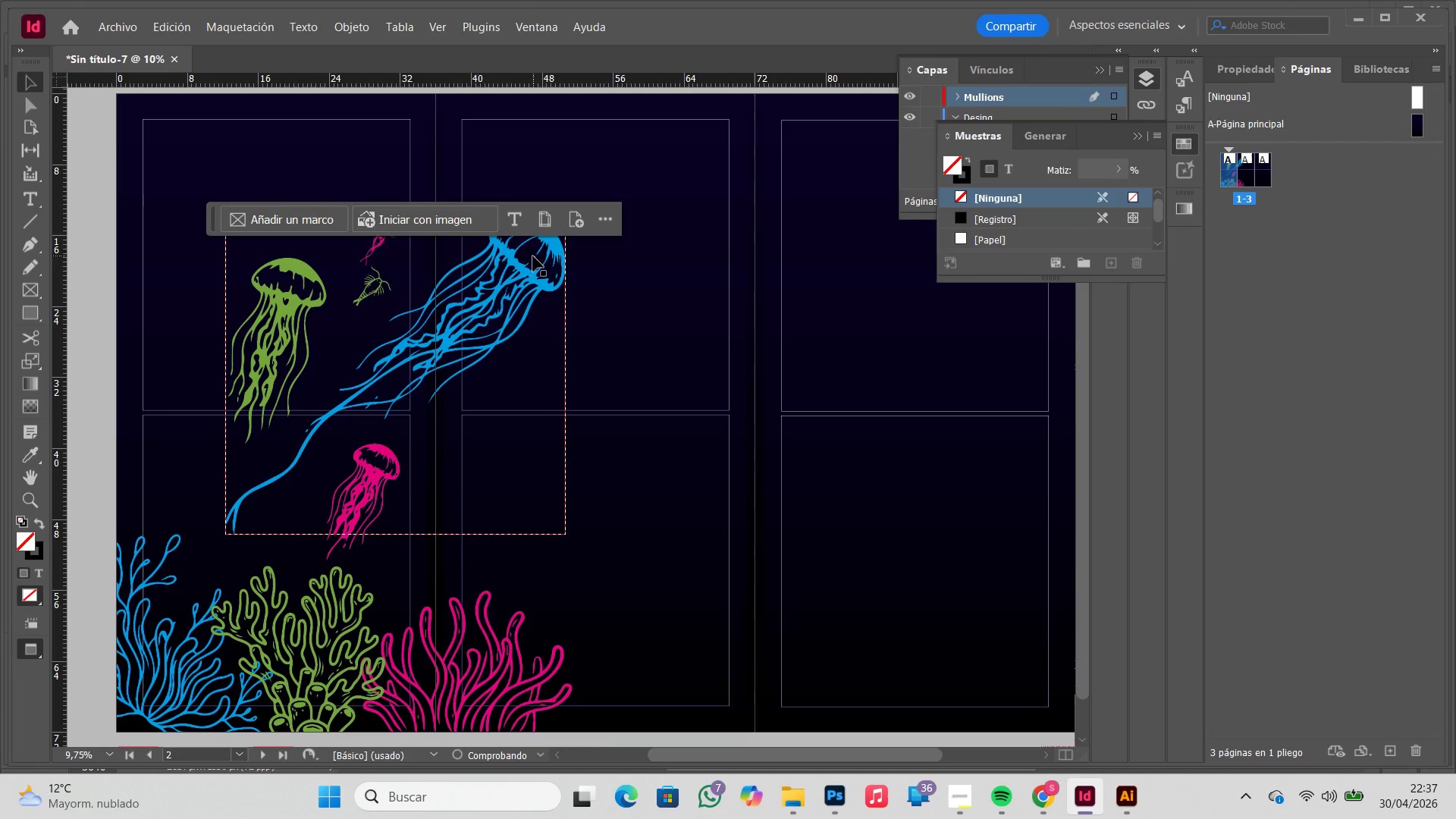 
left_click([526, 263])
 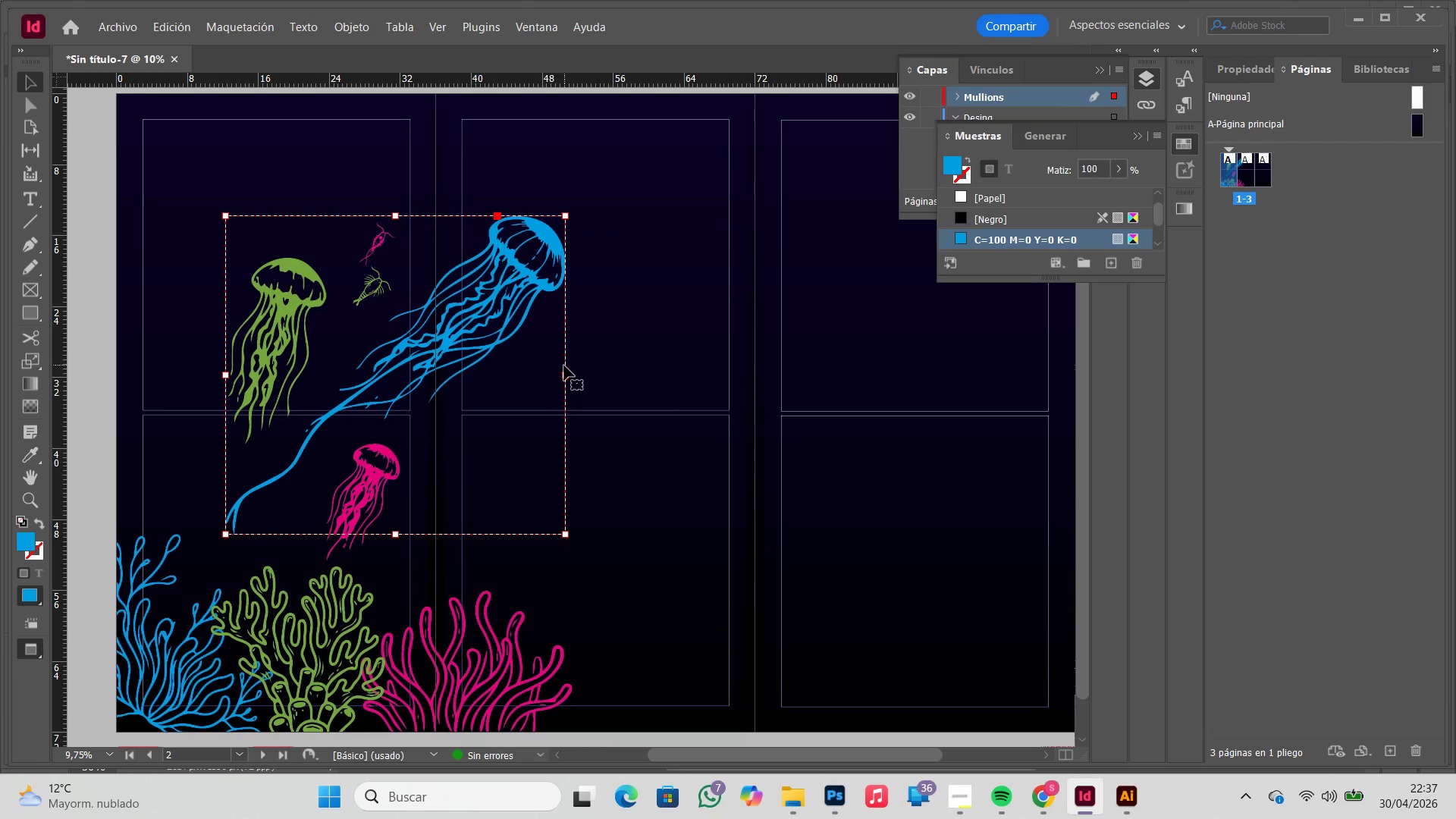 
hold_key(key=ShiftLeft, duration=1.05)
left_click_drag(start_coordinate=[564, 374], to_coordinate=[552, 374])
 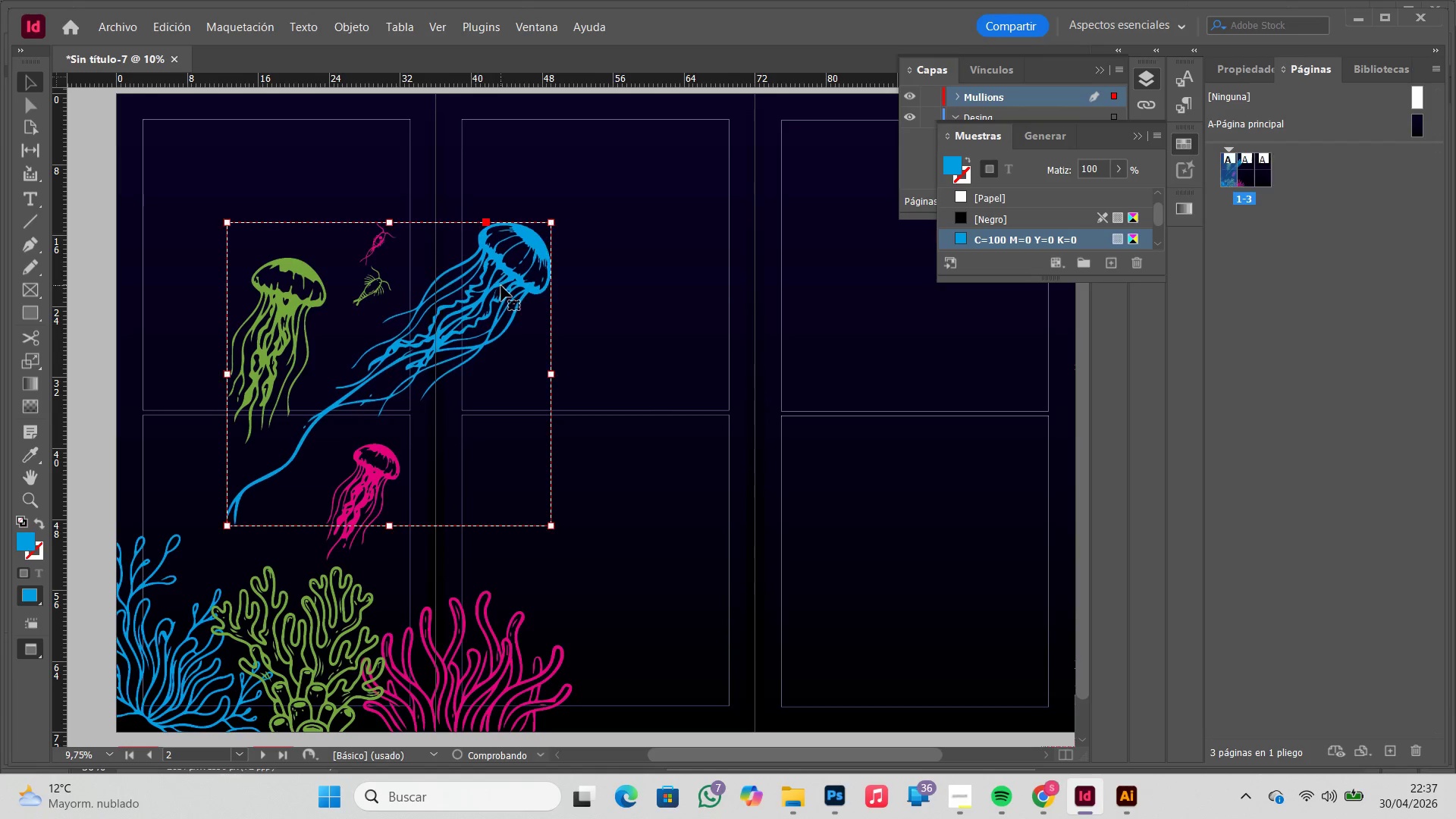 
left_click([632, 275])
 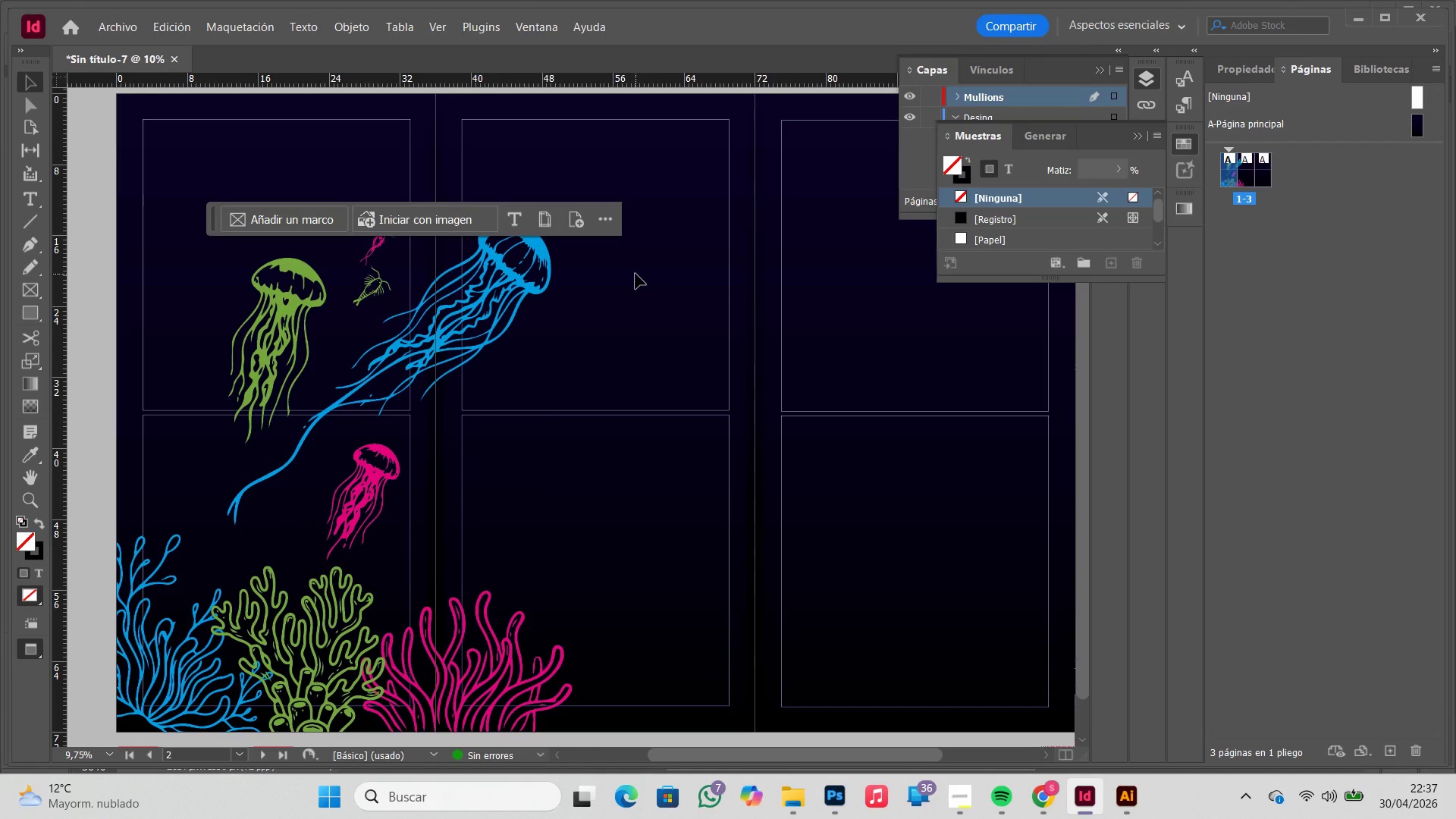 
left_click([479, 300])
 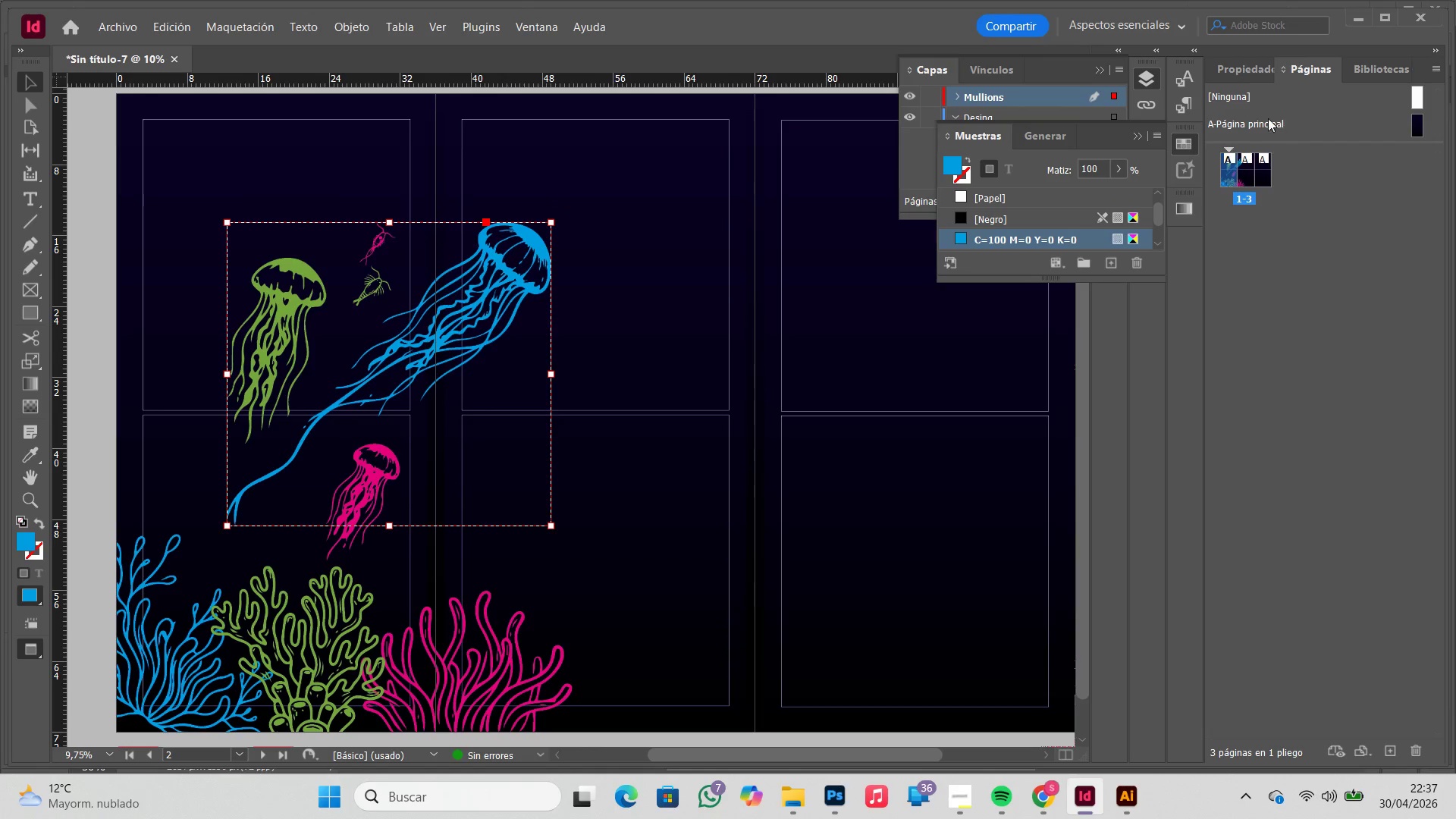 
left_click([1236, 64])
 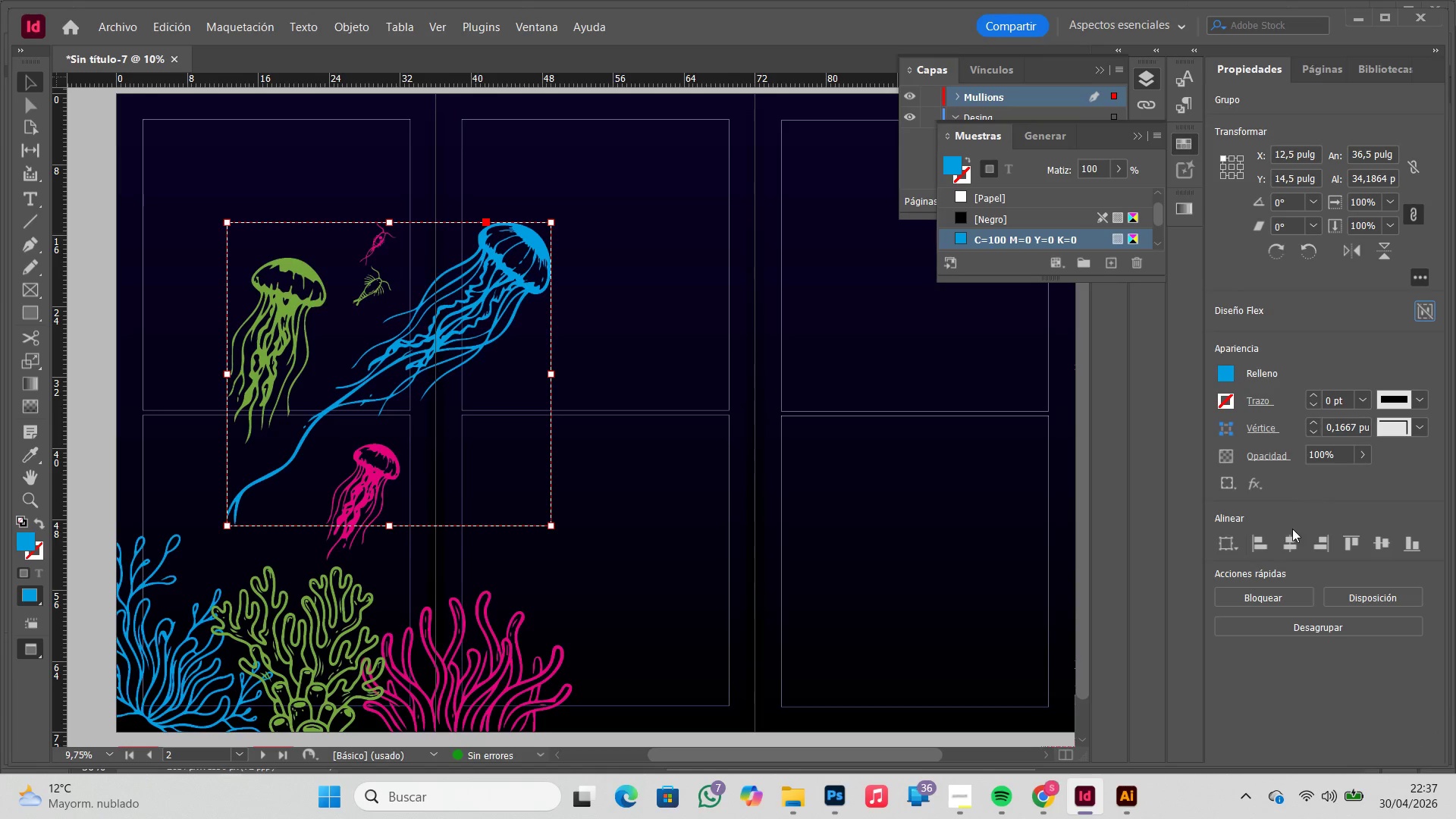 
left_click([1249, 482])
 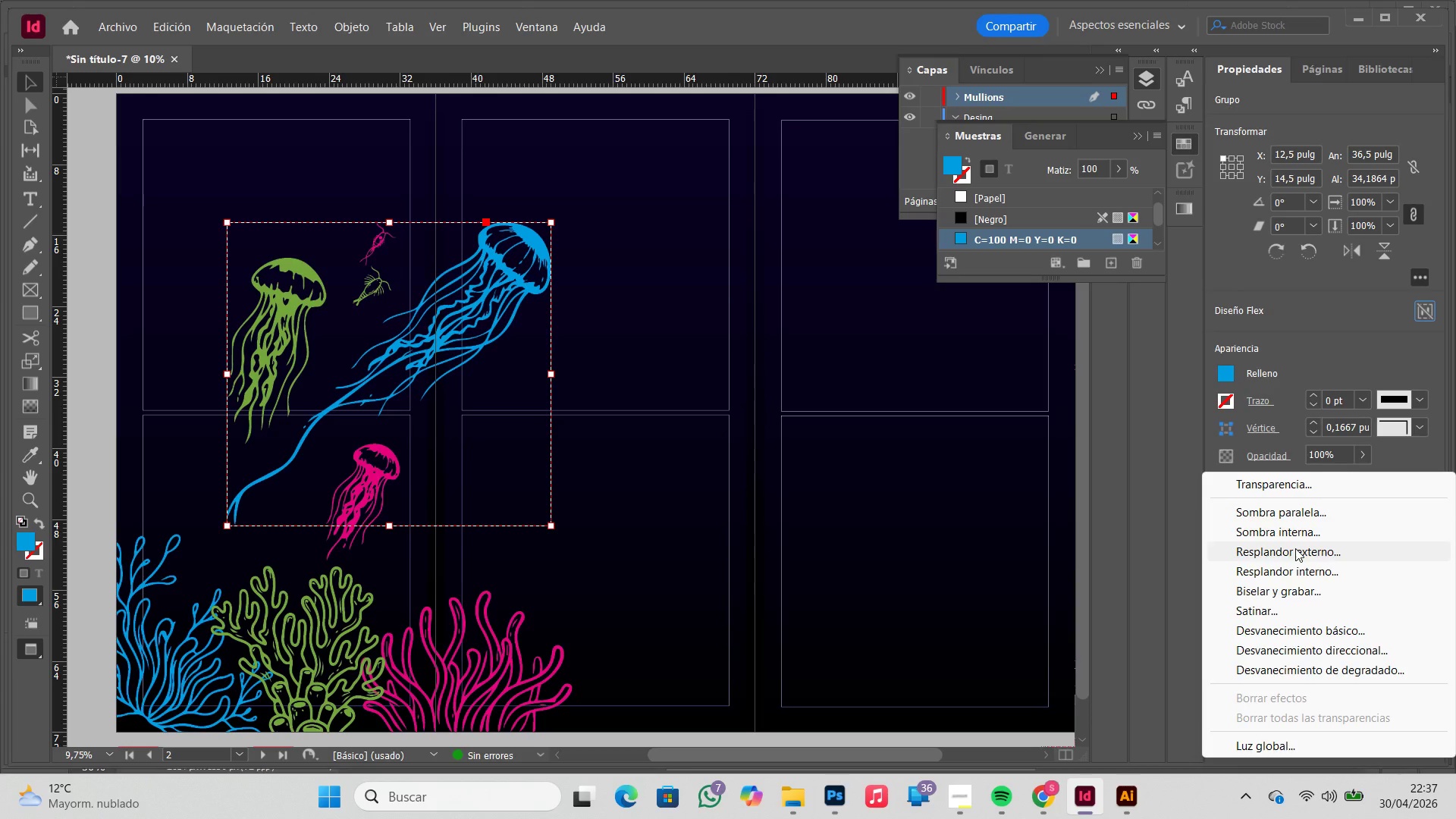 
left_click([1295, 548])
 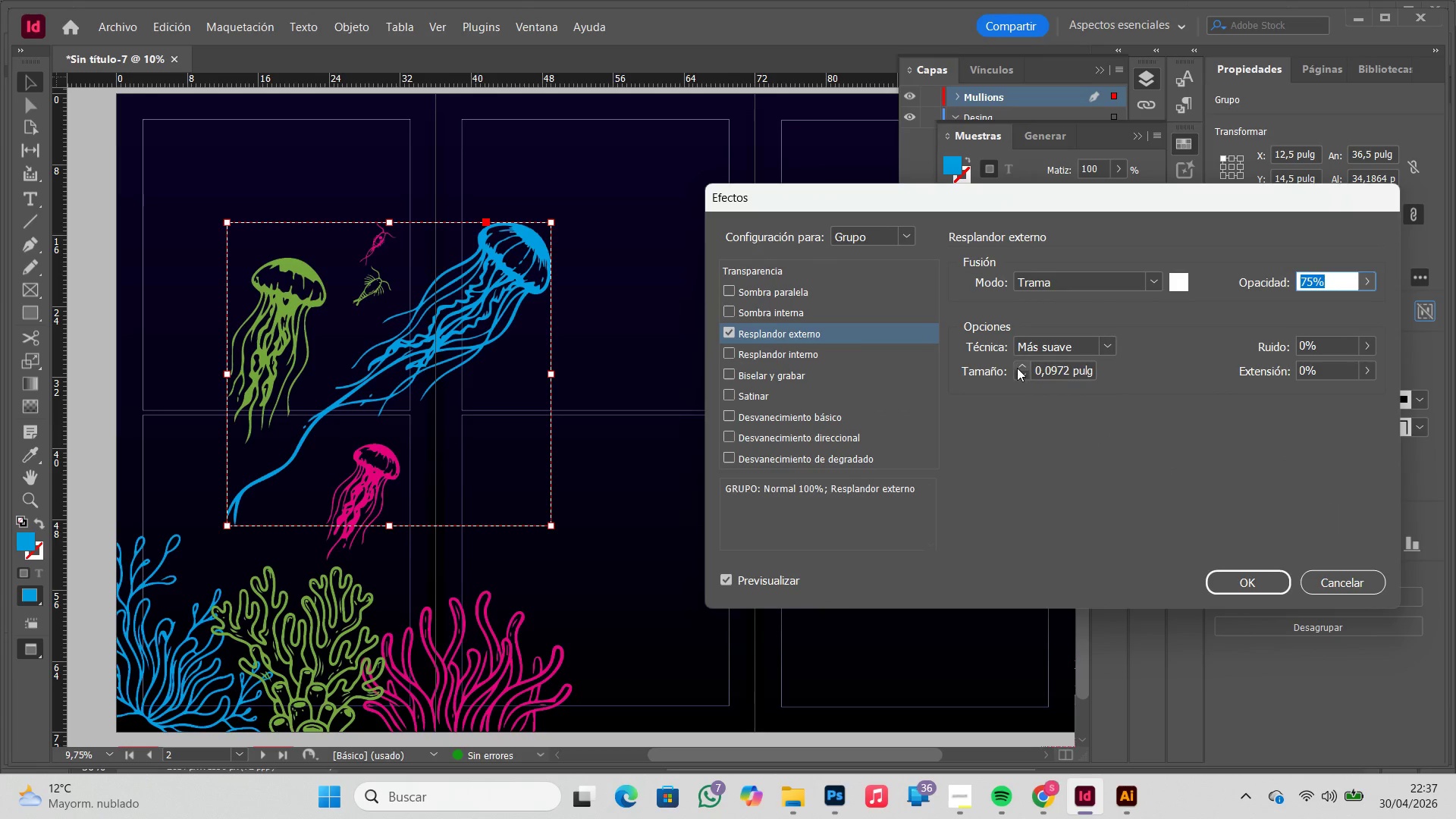 
double_click([1017, 368])
 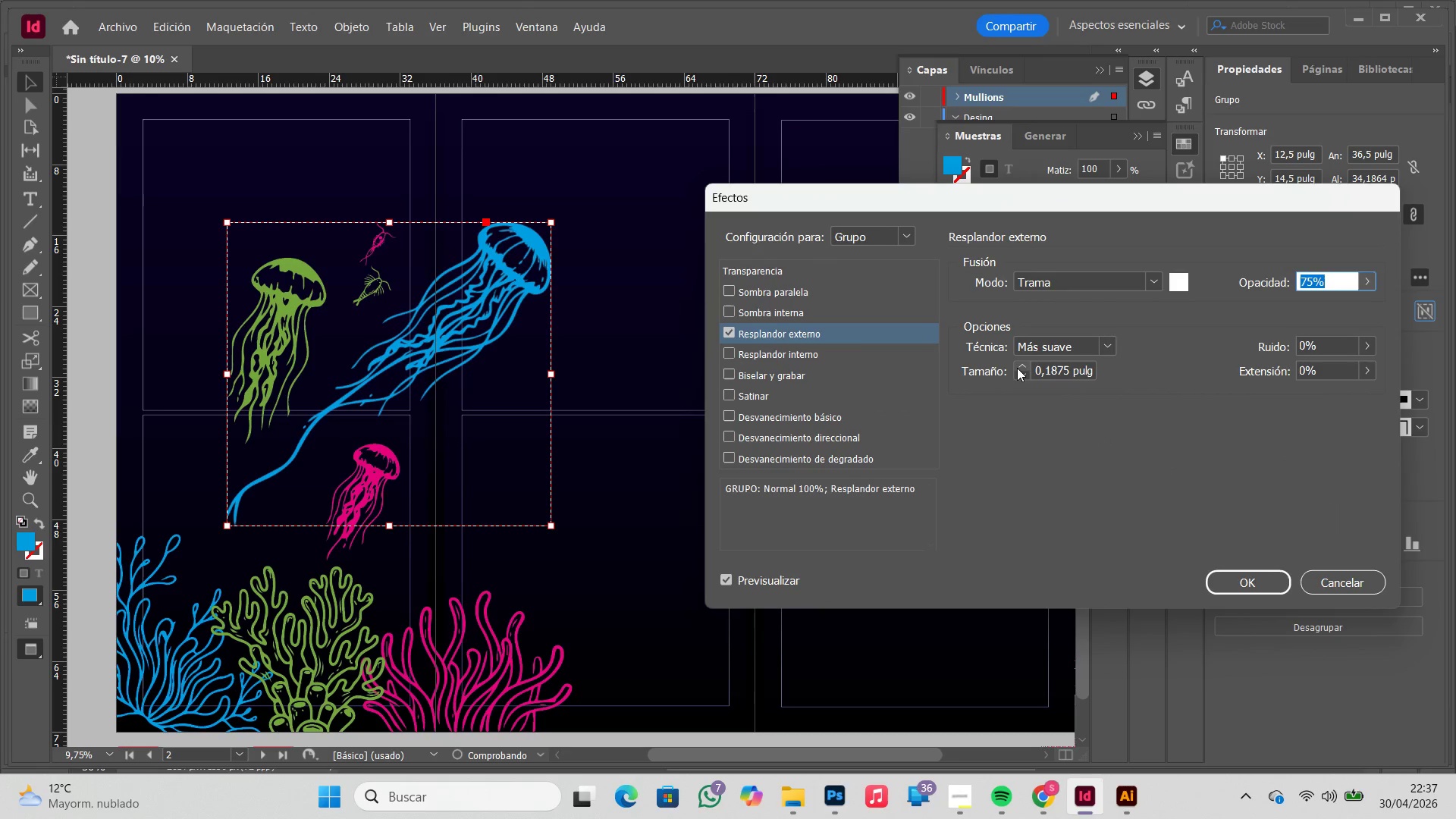 
triple_click([1017, 368])
 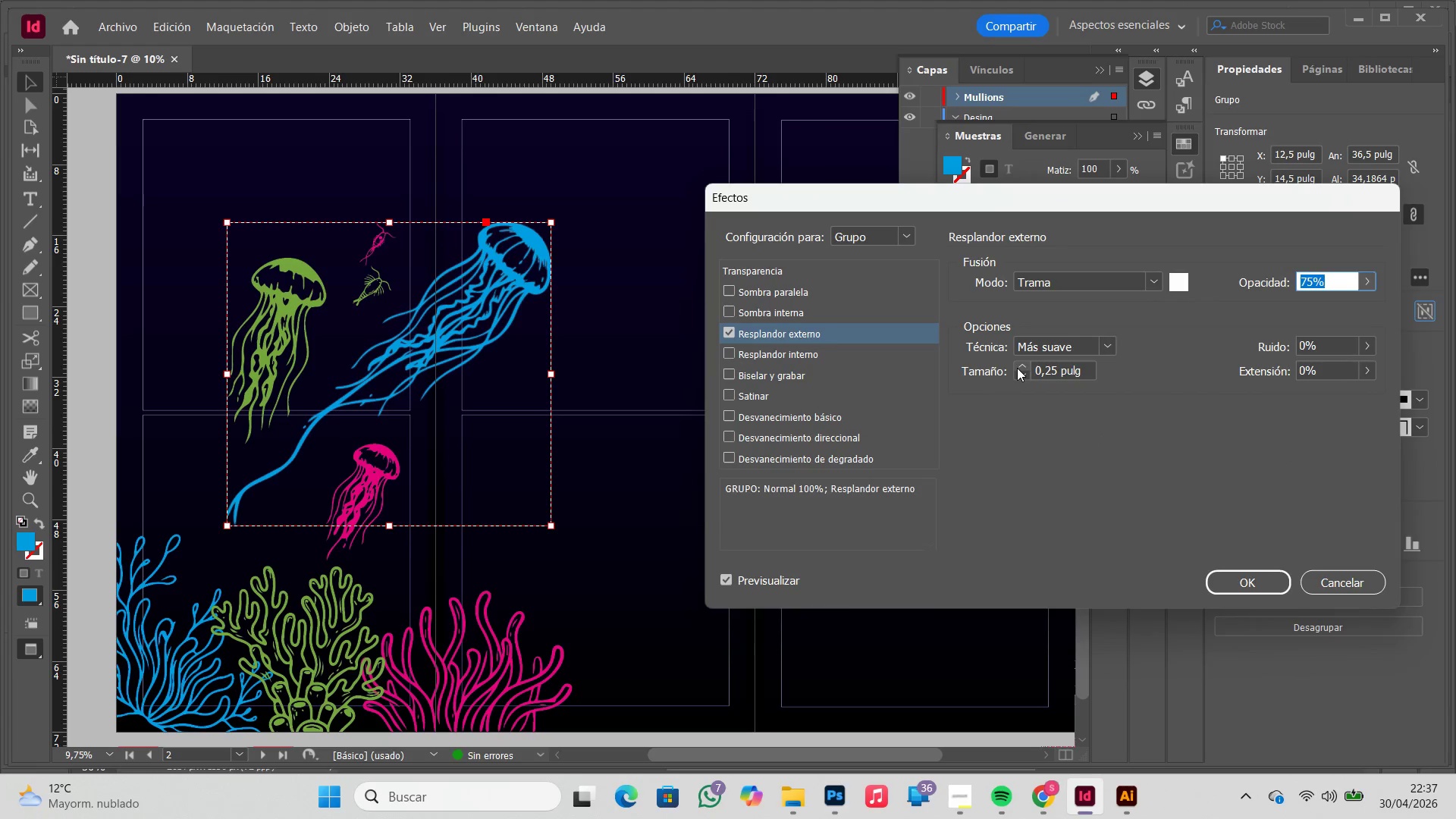 
double_click([1017, 368])
 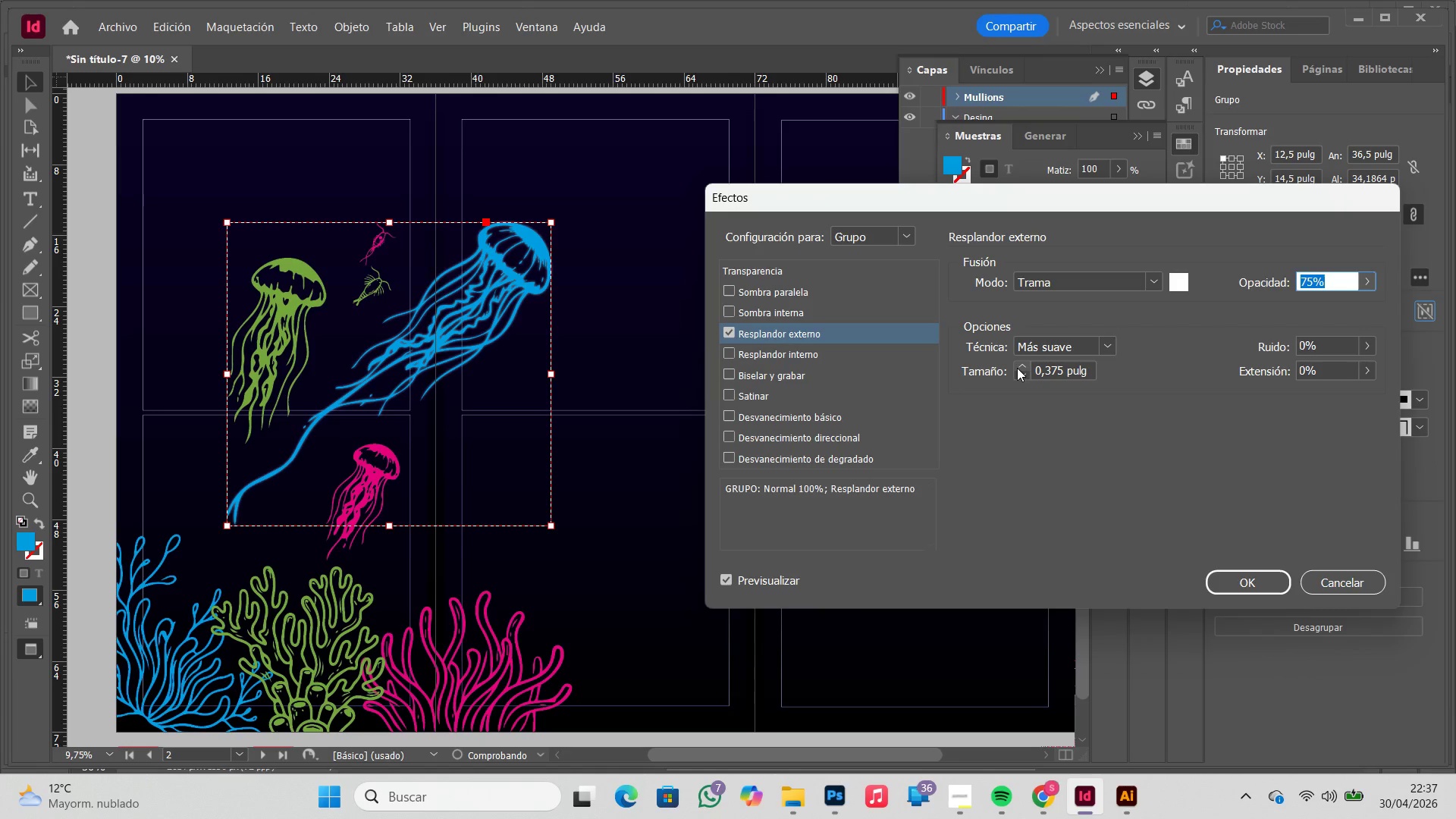 
left_click([1017, 368])
 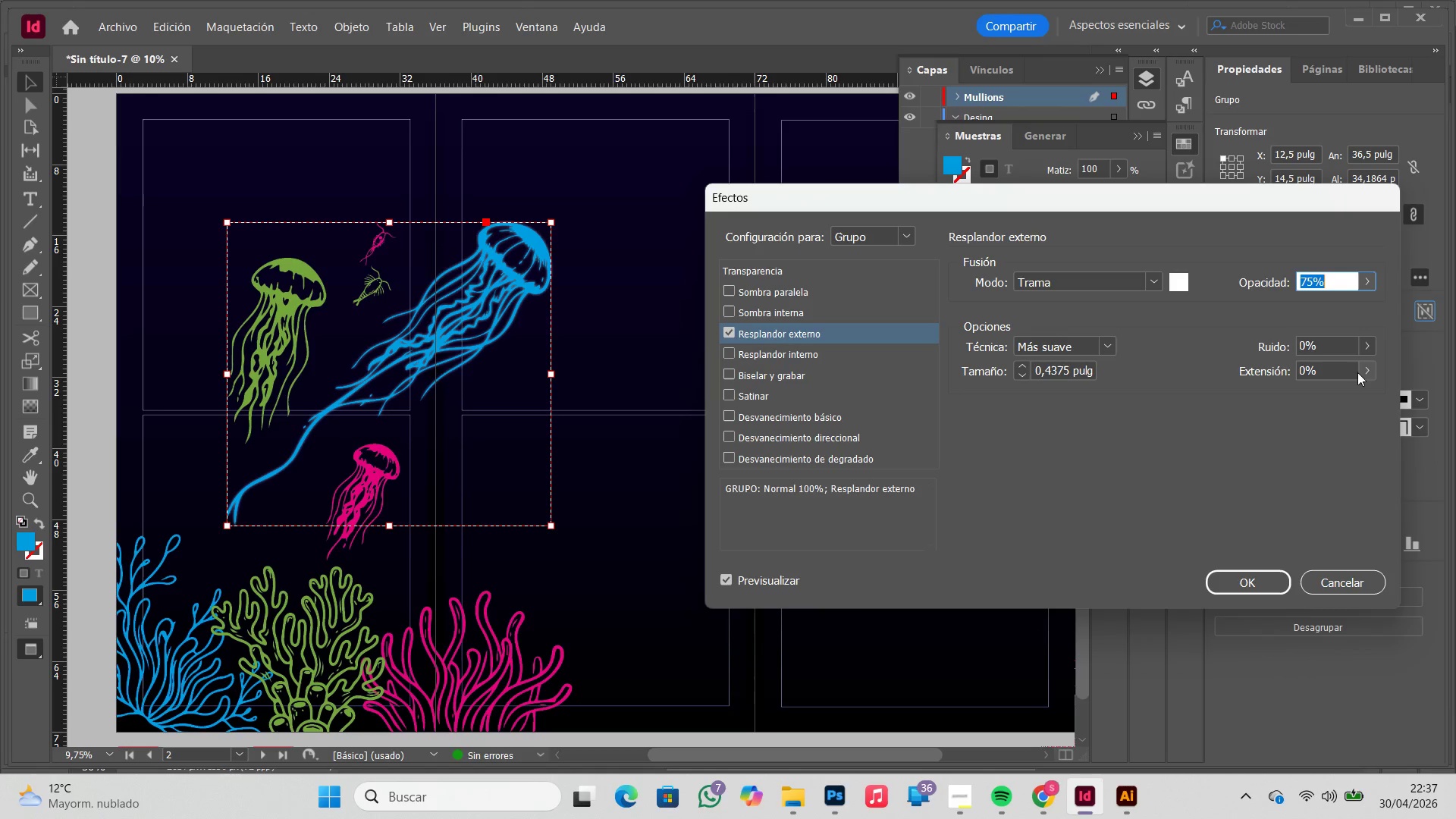 
left_click([1366, 372])
 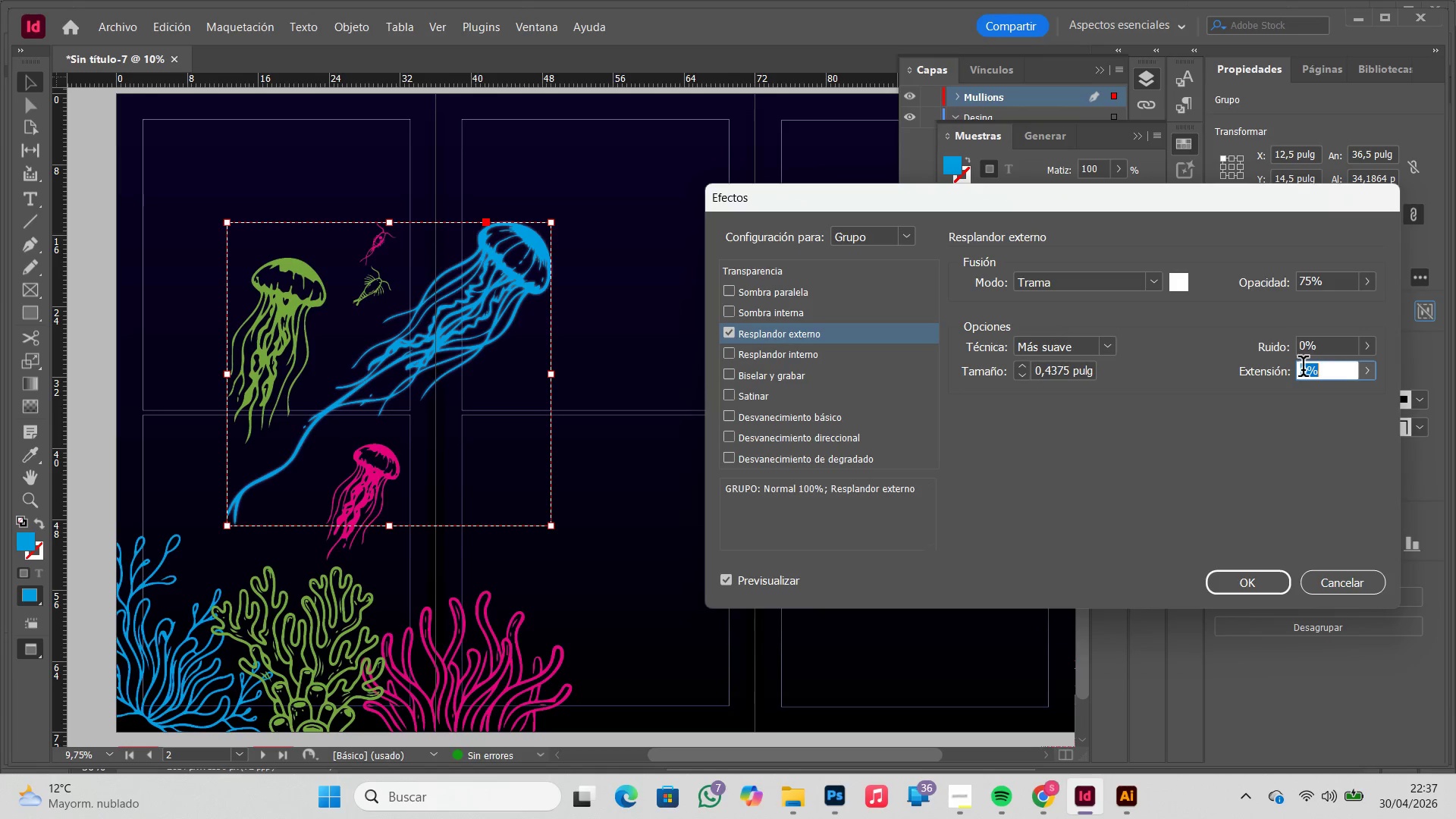 
key(Numpad2)
 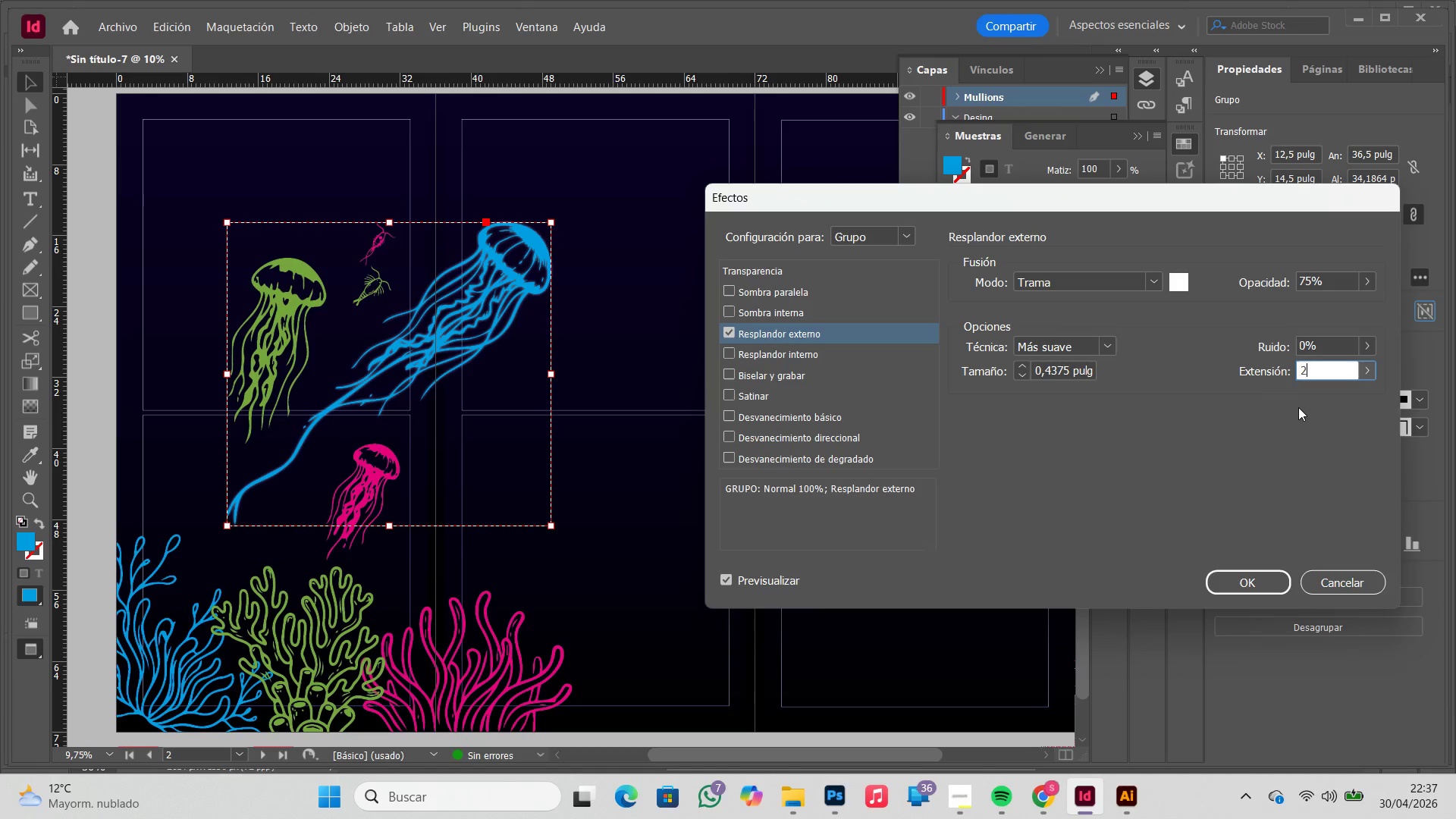 
left_click([1298, 407])
 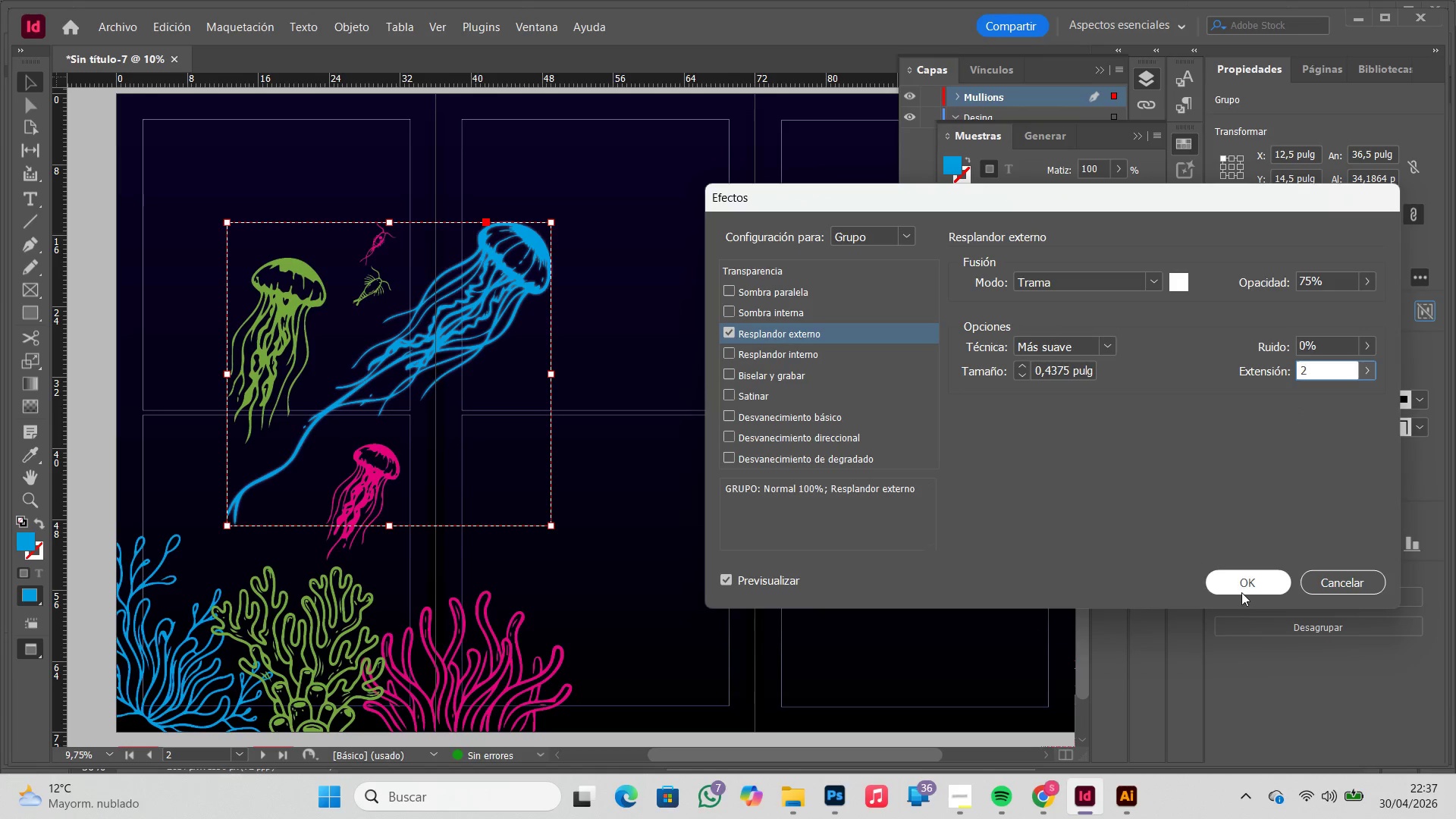 
left_click([1240, 564])
 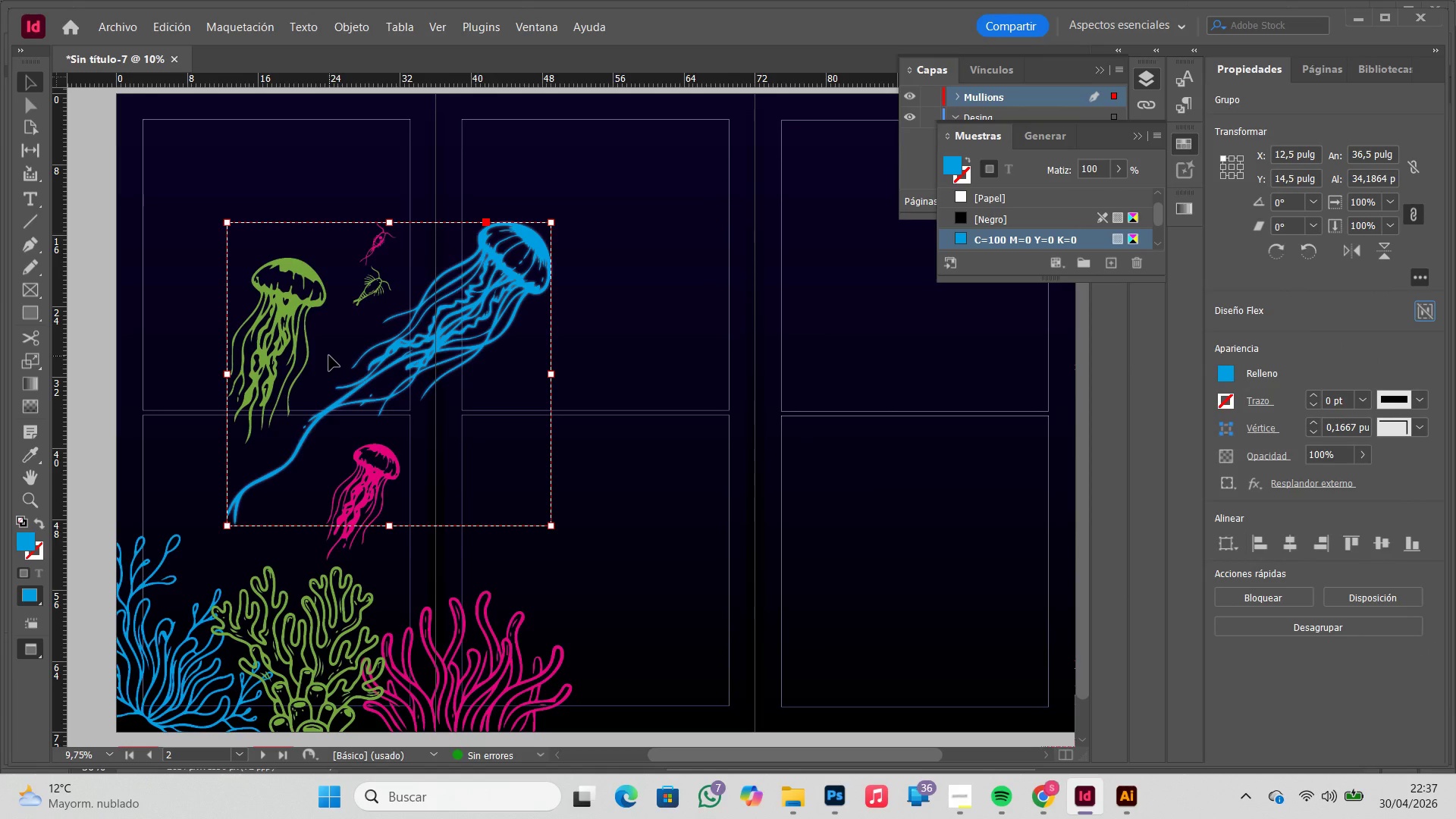 
wait(5.67)
 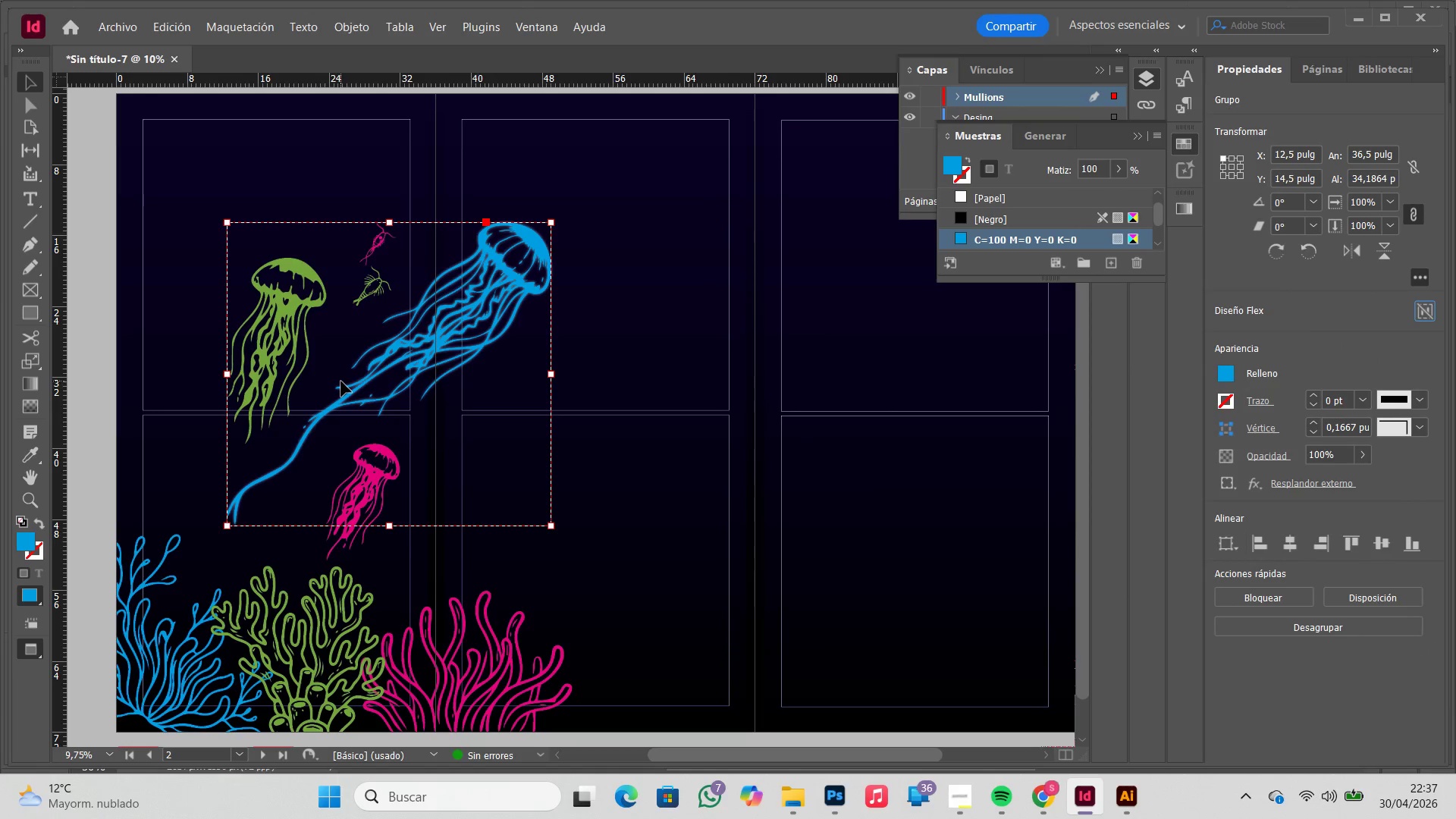 
left_click([294, 316])
 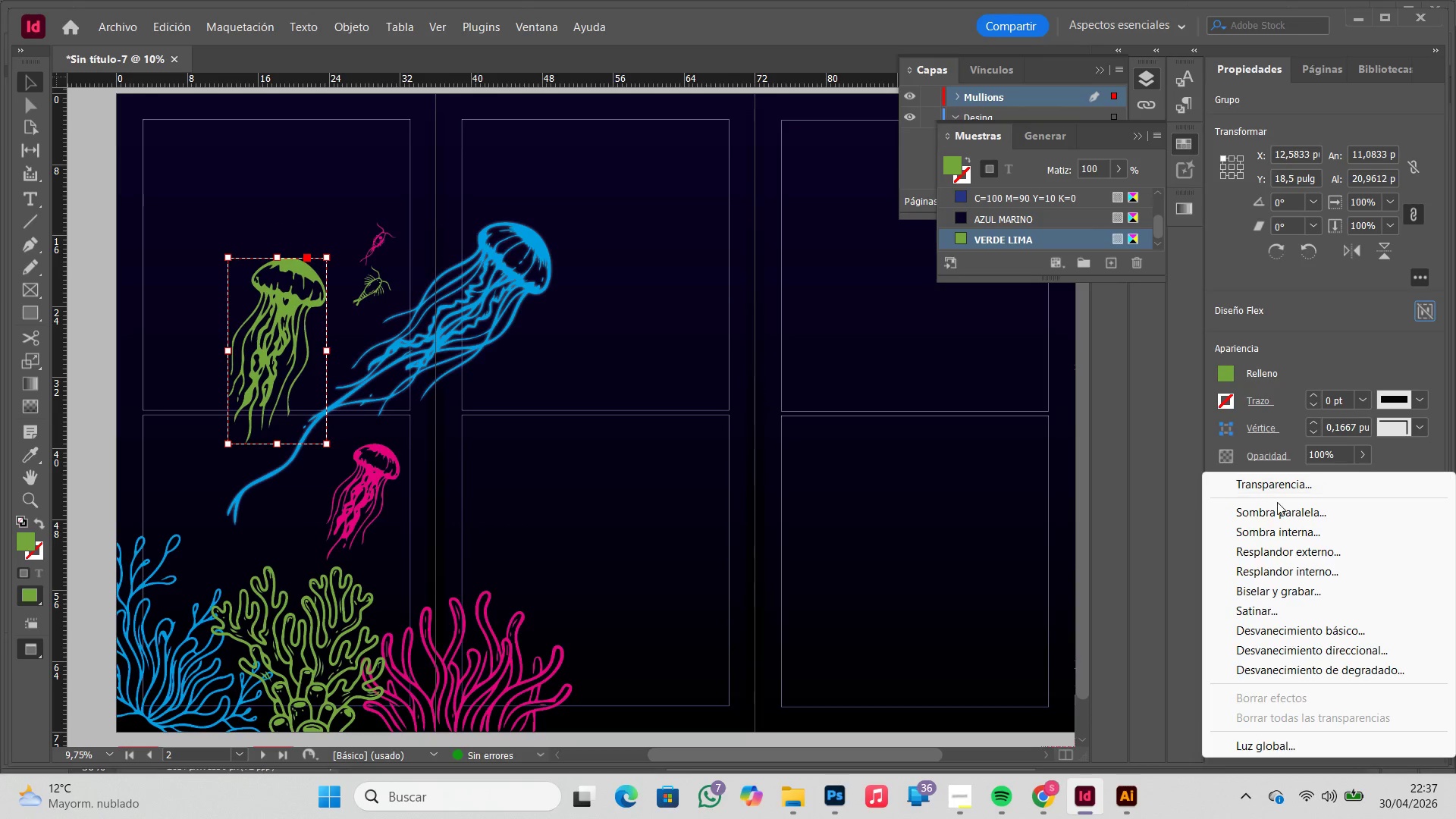 
left_click([1291, 555])
 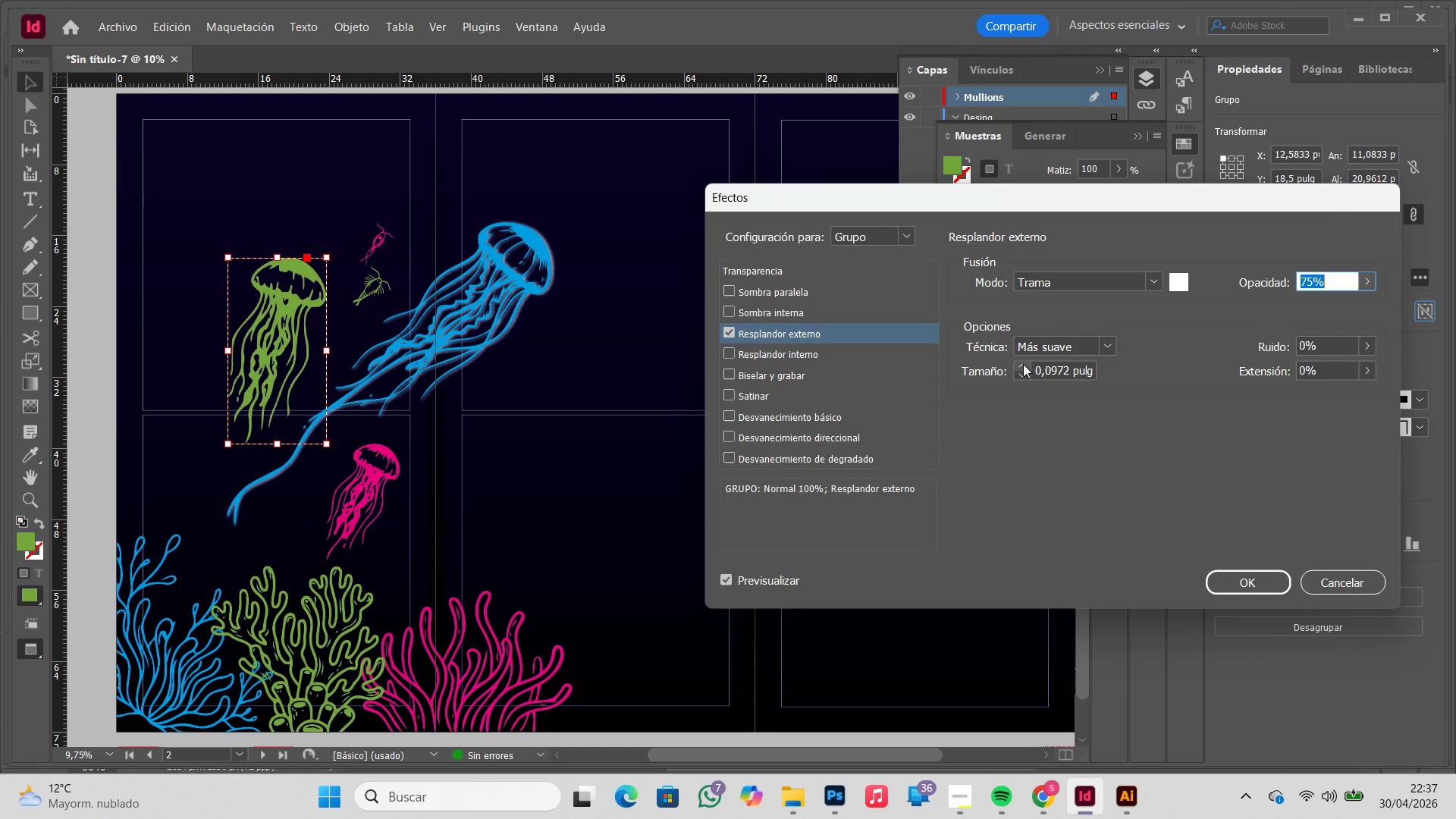 
double_click([1022, 366])
 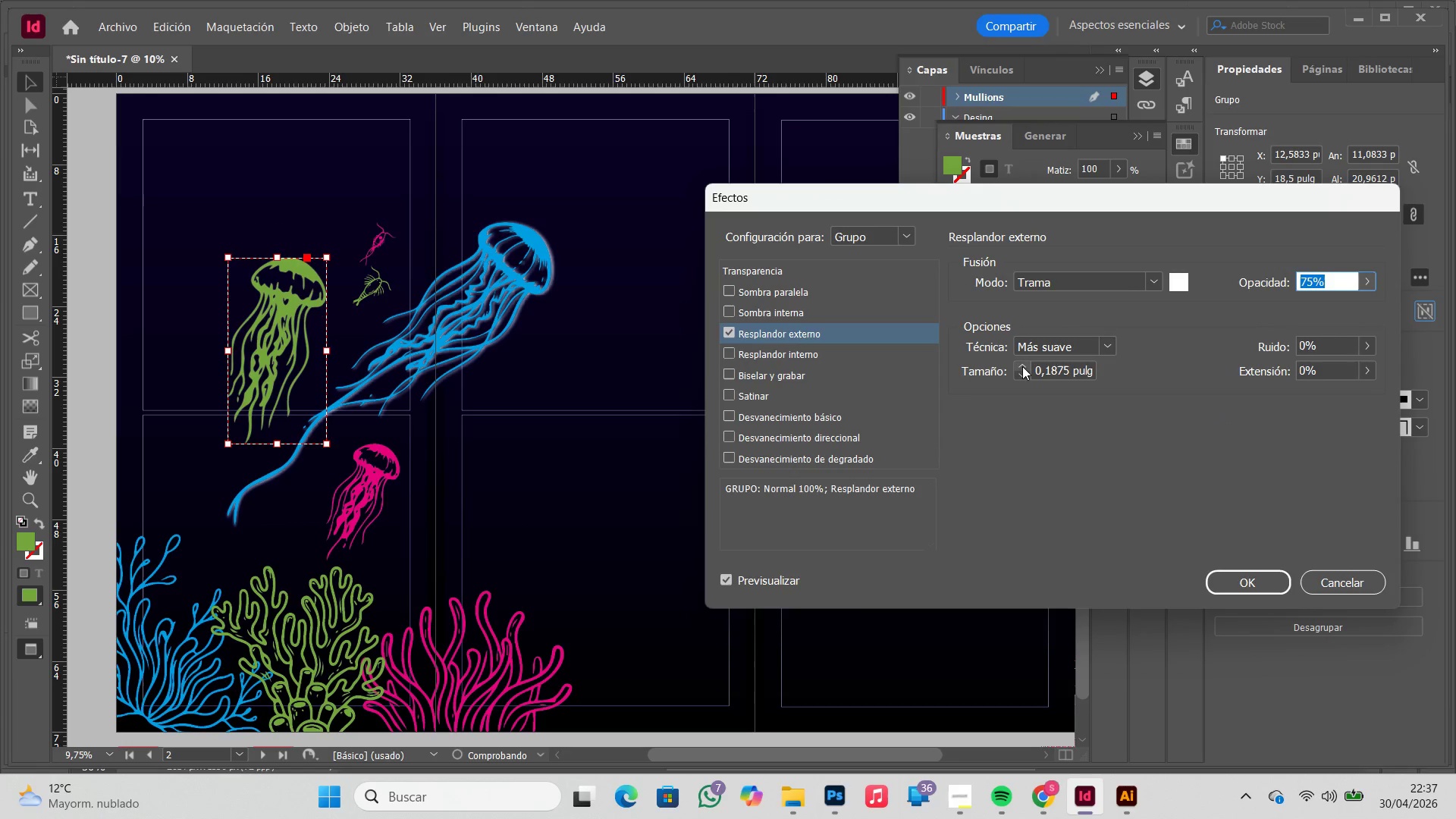 
triple_click([1022, 366])
 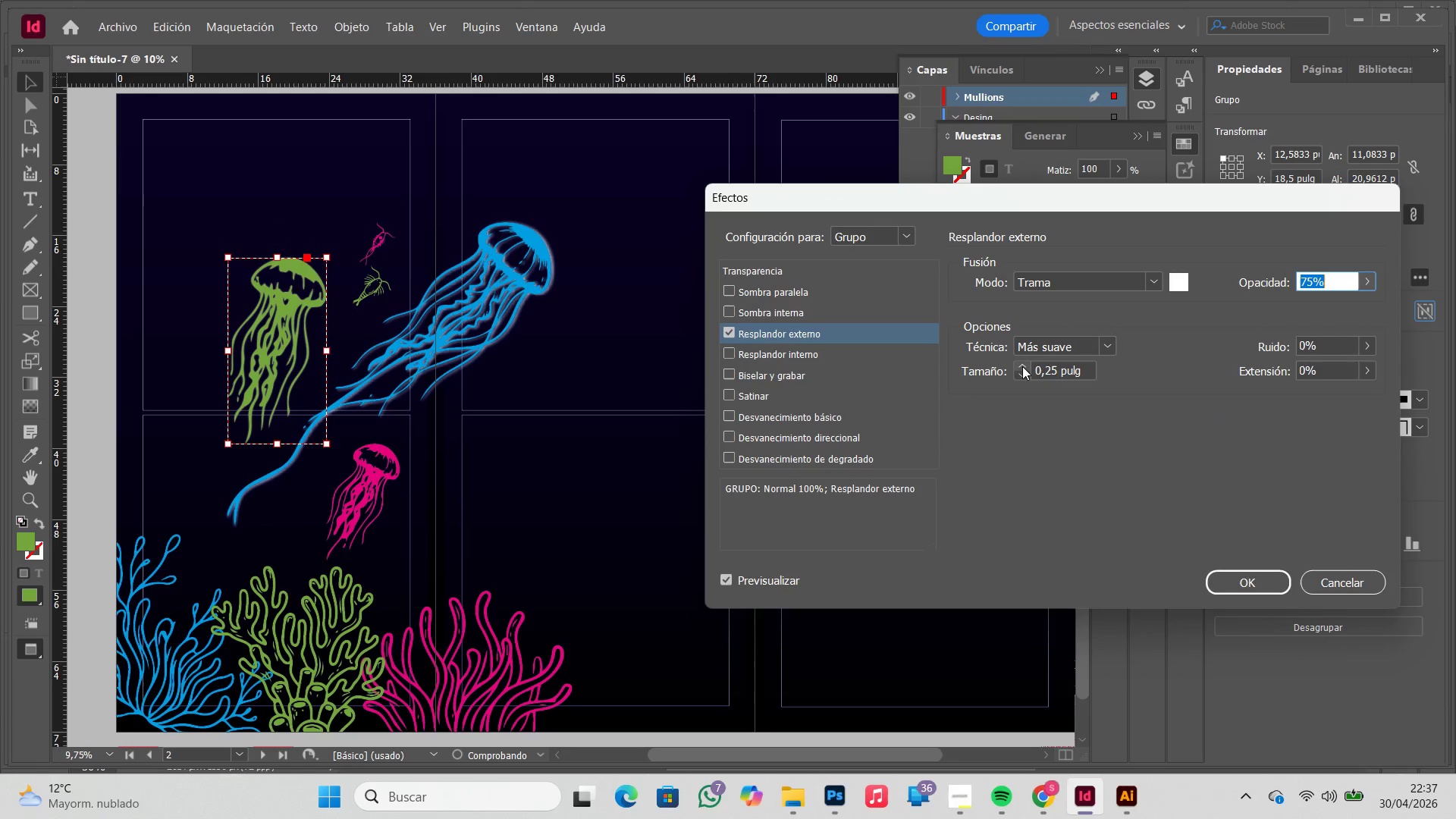 
triple_click([1022, 366])
 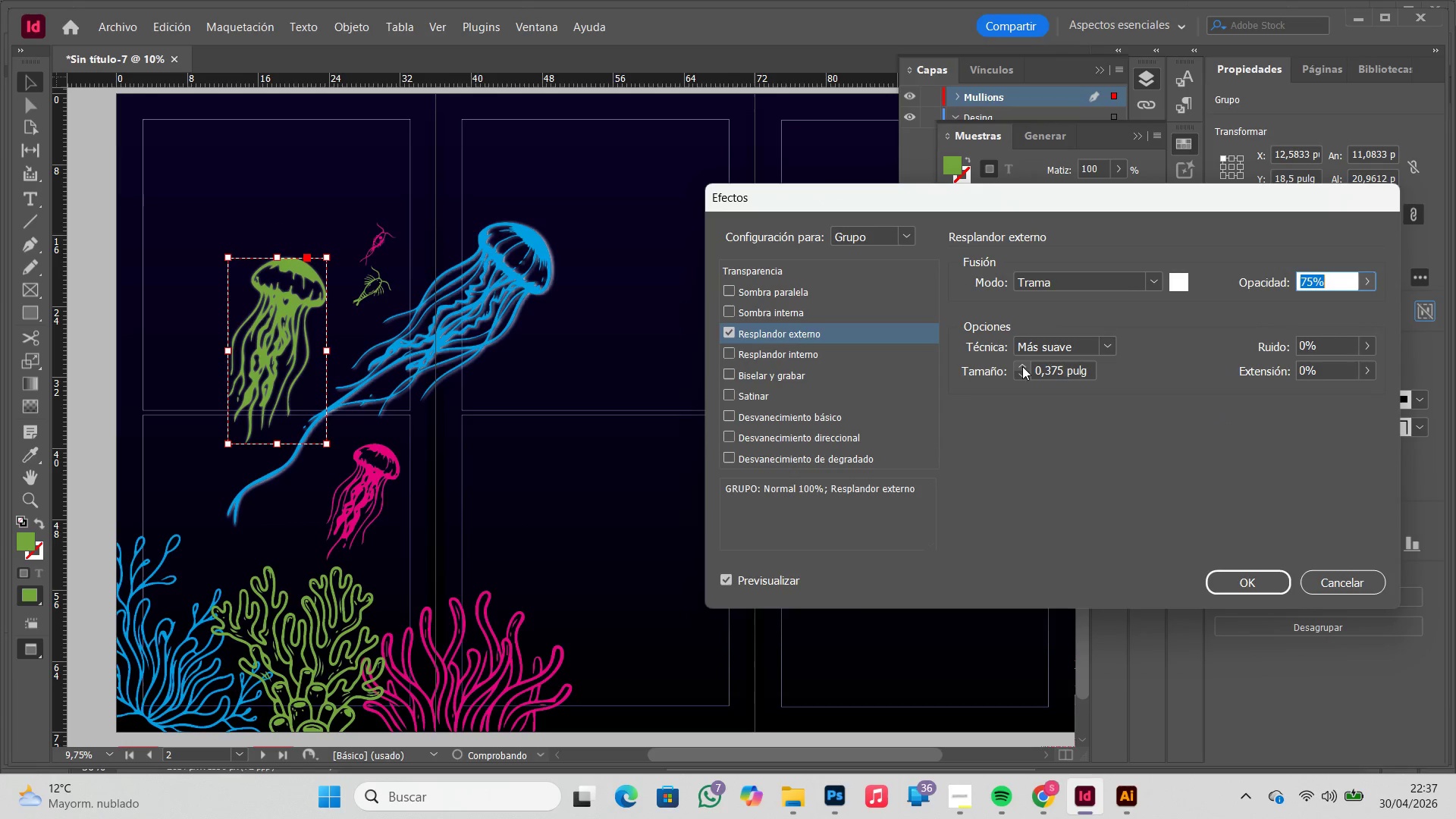 
double_click([1022, 366])
 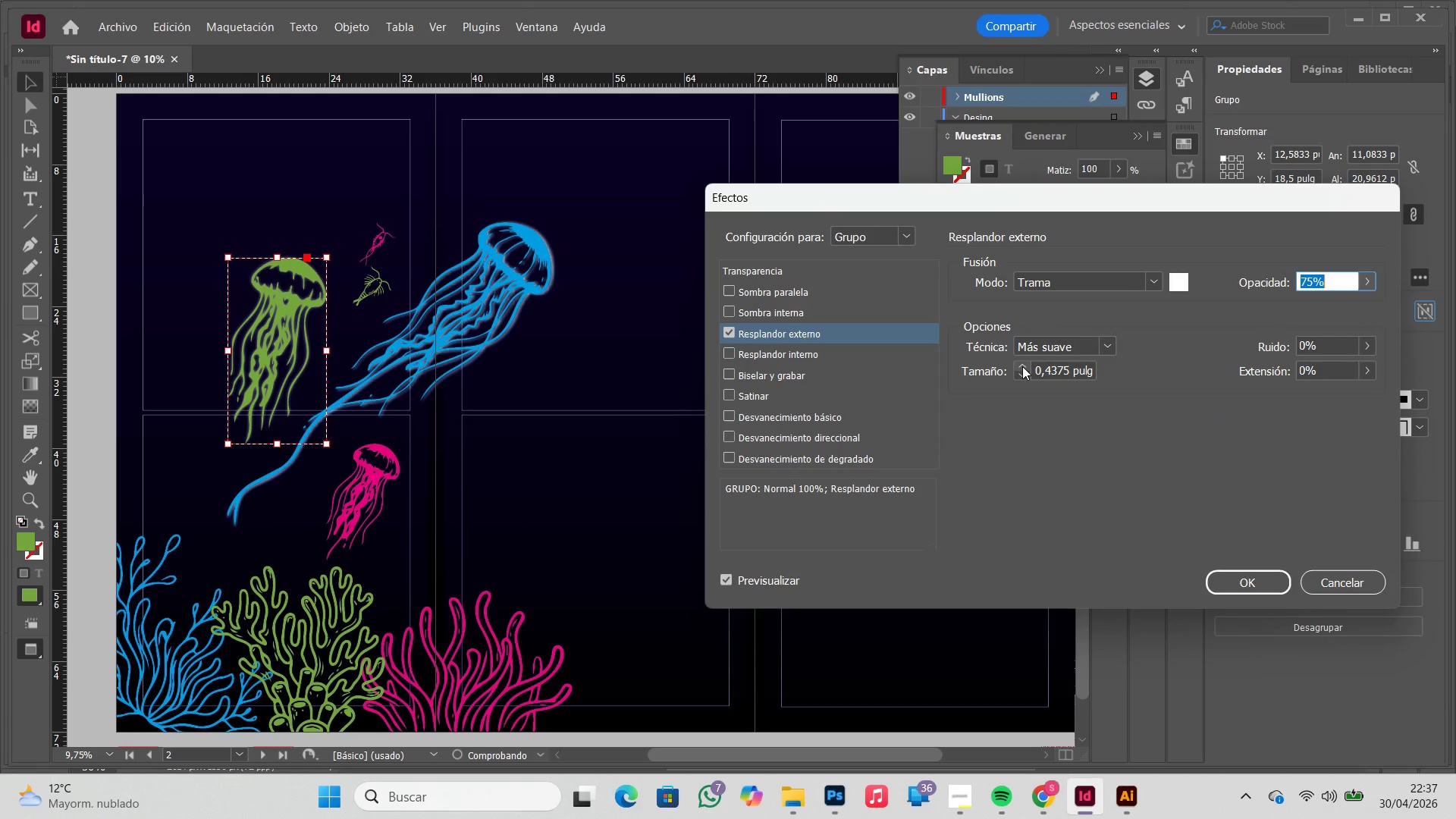 
left_click([1022, 366])
 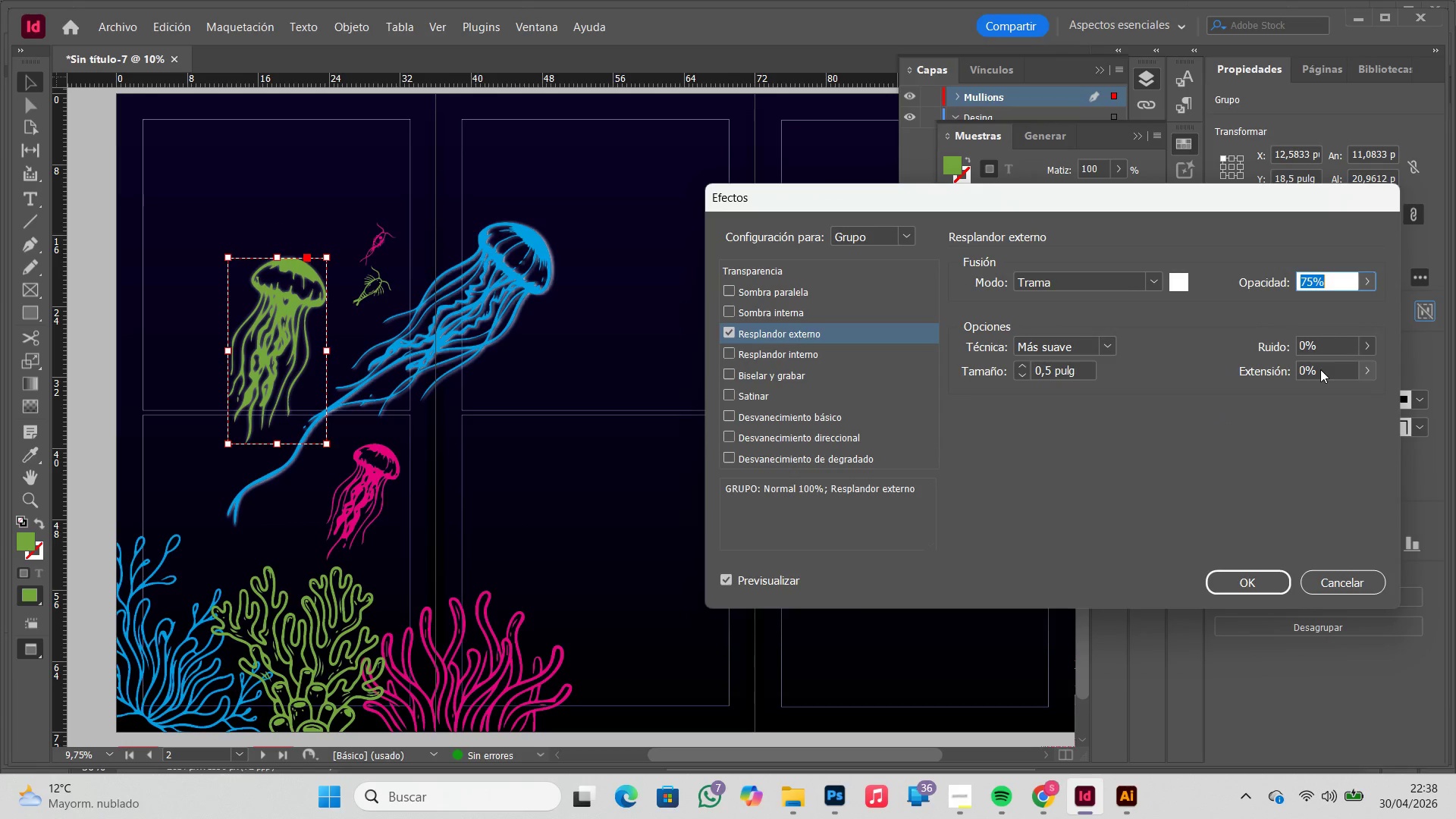 
left_click_drag(start_coordinate=[1312, 369], to_coordinate=[1291, 372])
 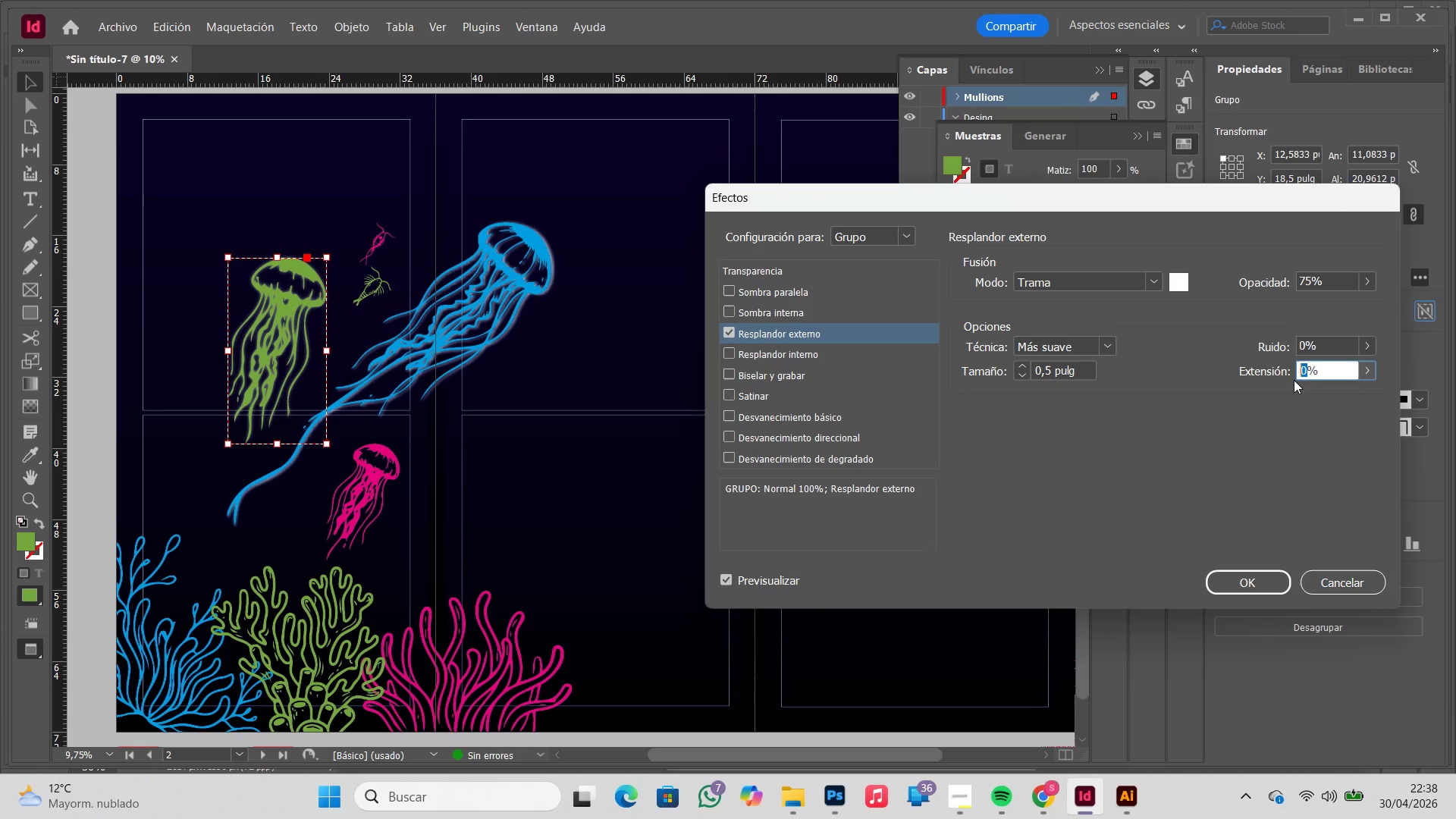 
key(Numpad2)
 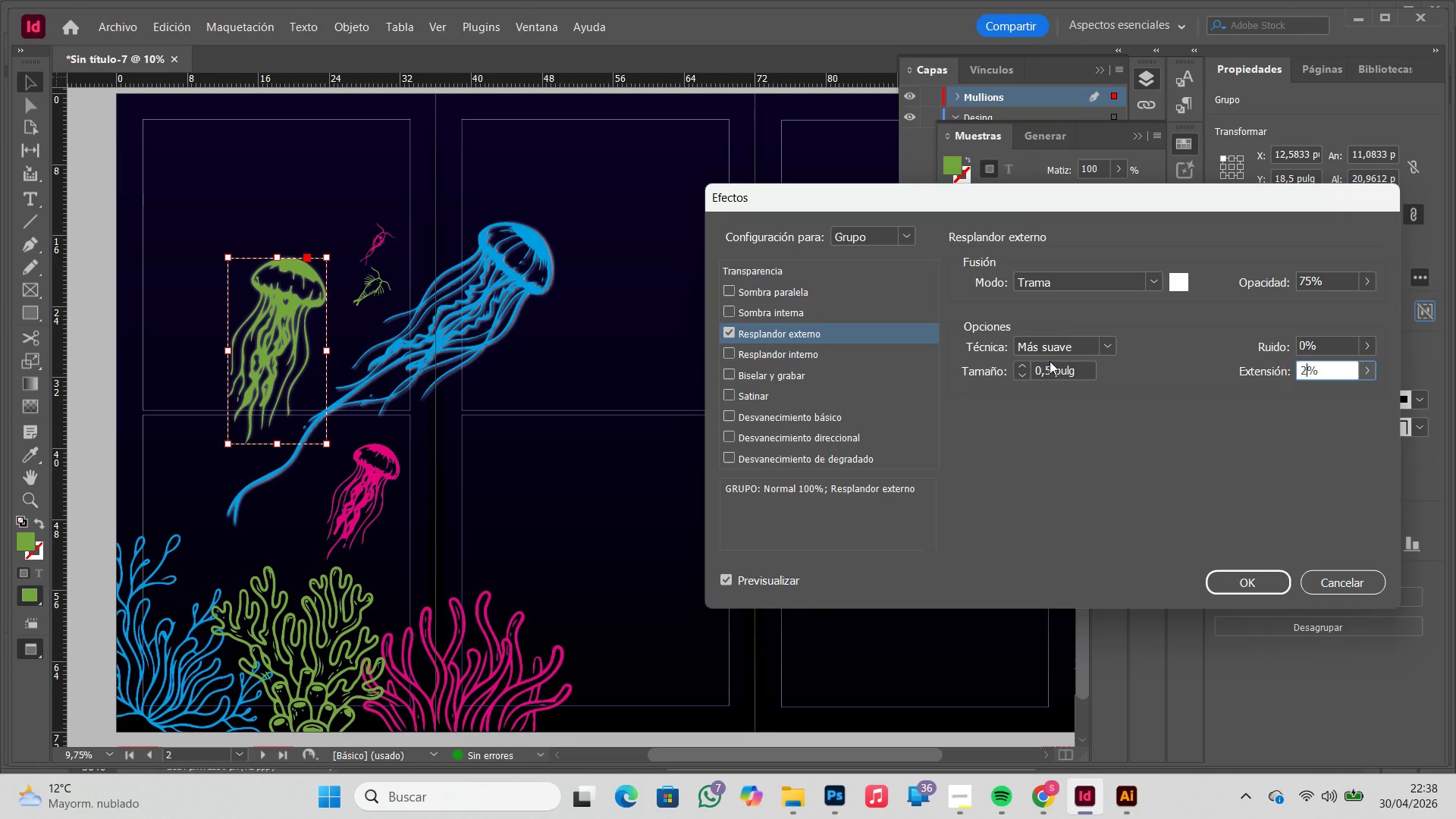 
double_click([1050, 374])
 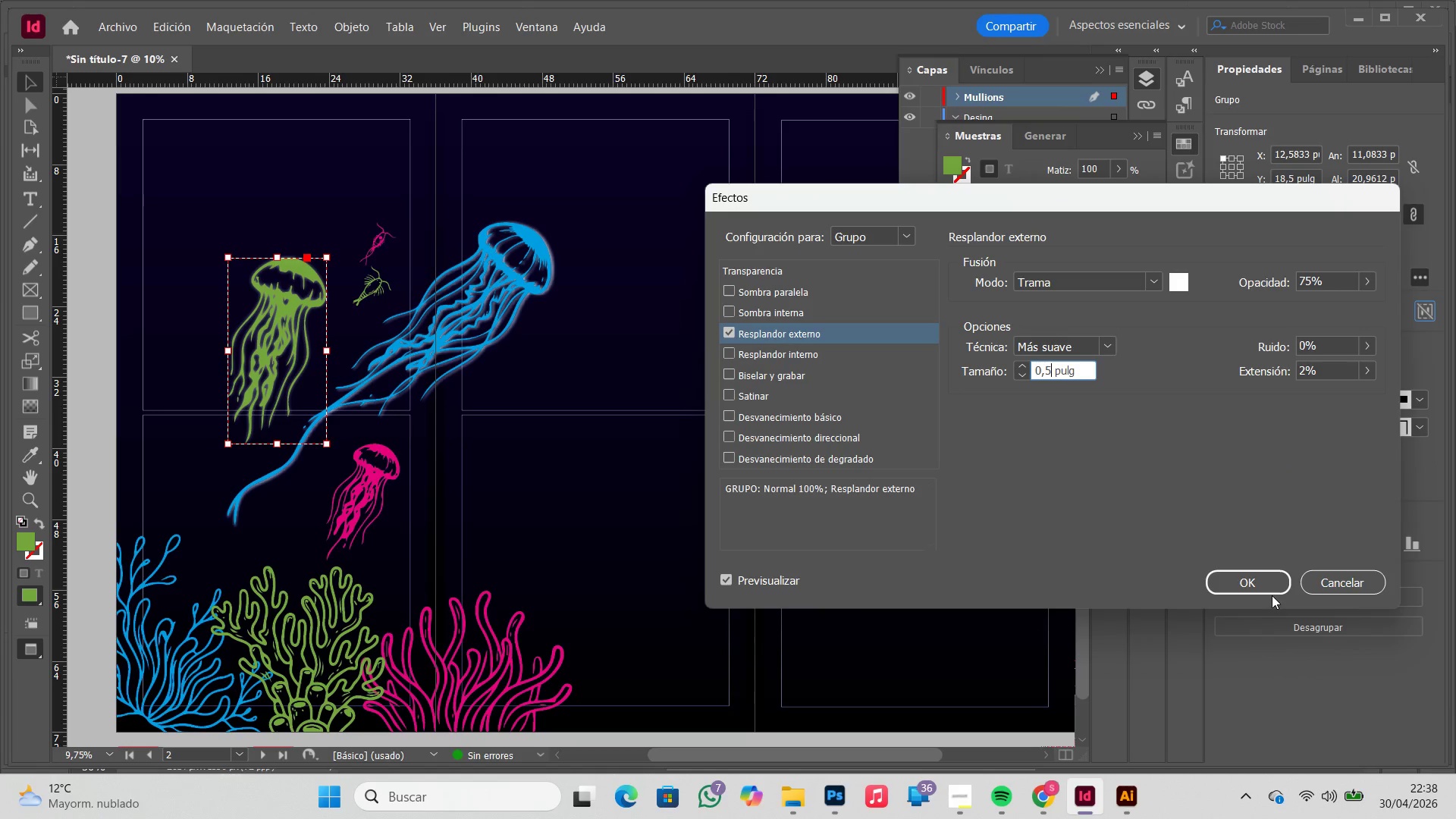 
double_click([1268, 584])
 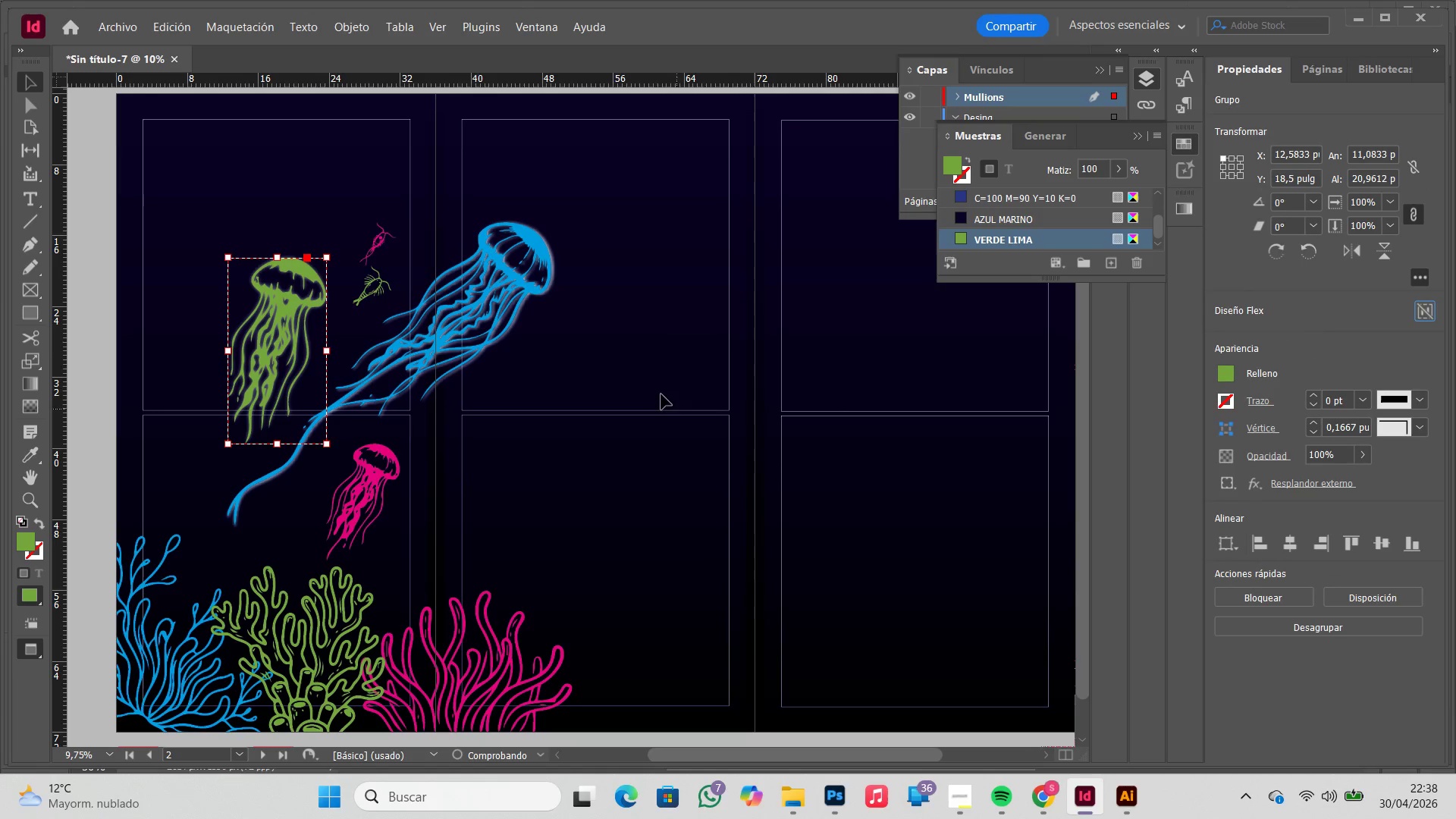 
left_click([612, 351])
 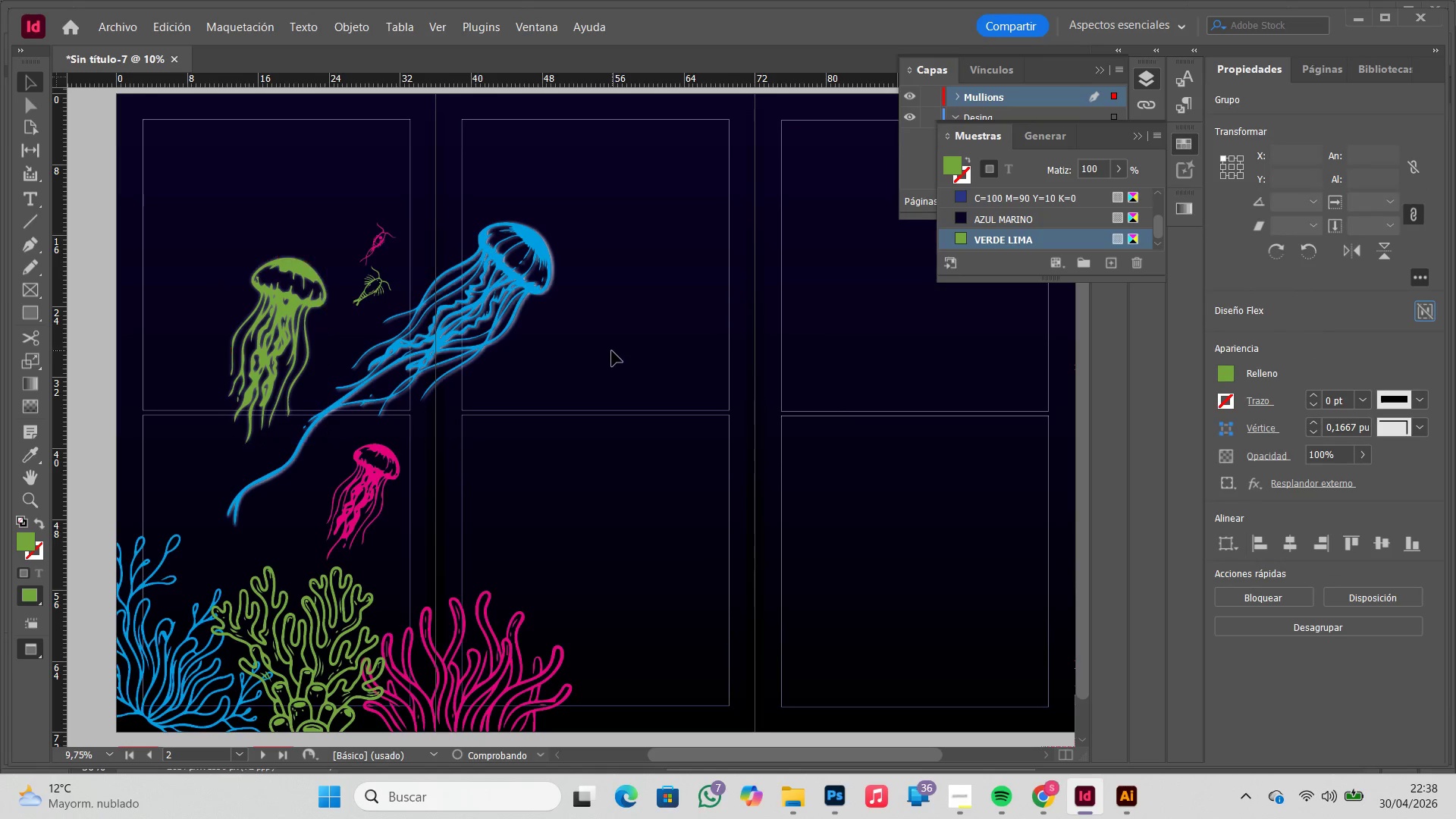 
mouse_move([504, 303])
 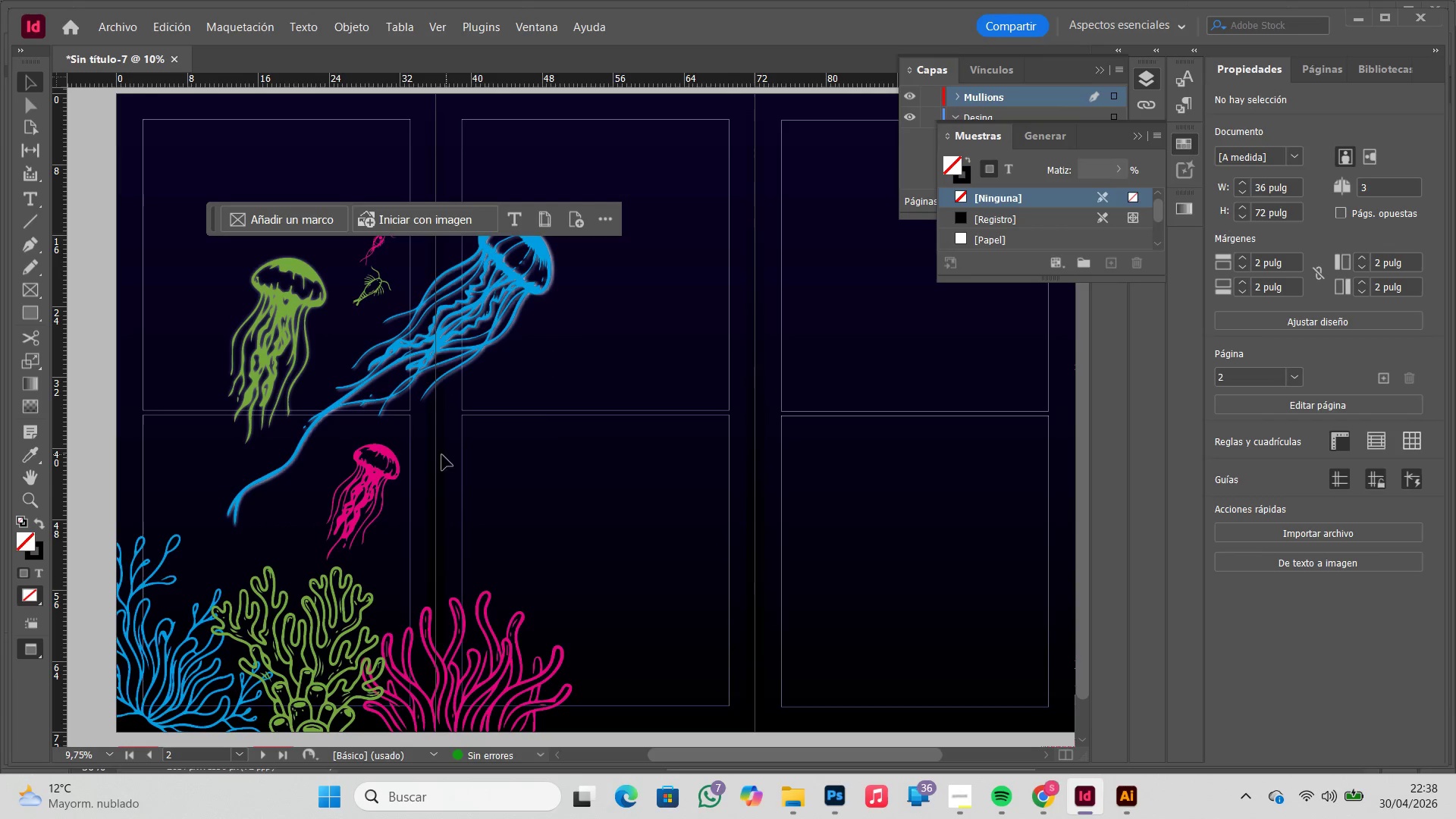 
left_click([393, 466])
 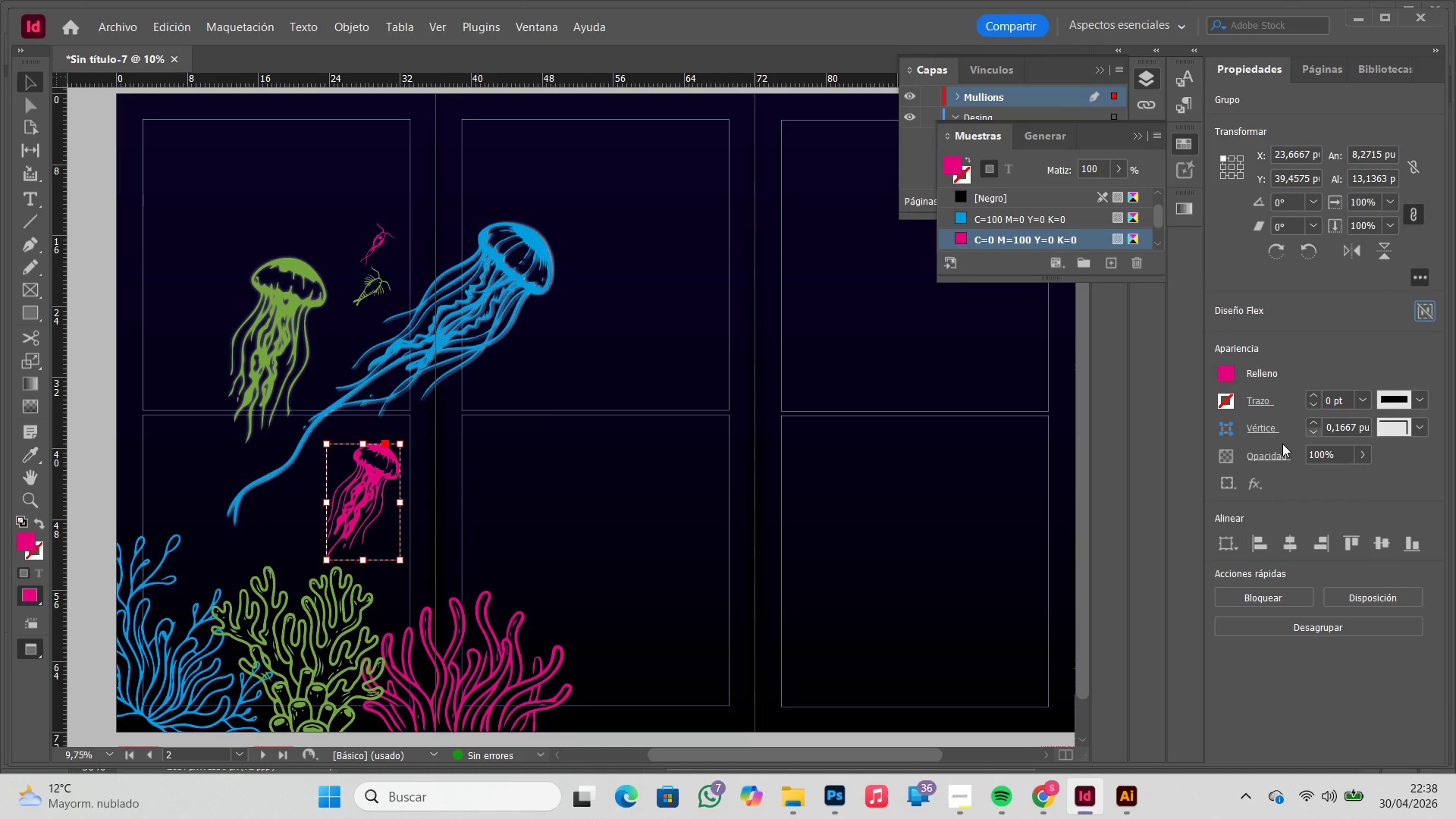 
left_click([1254, 482])
 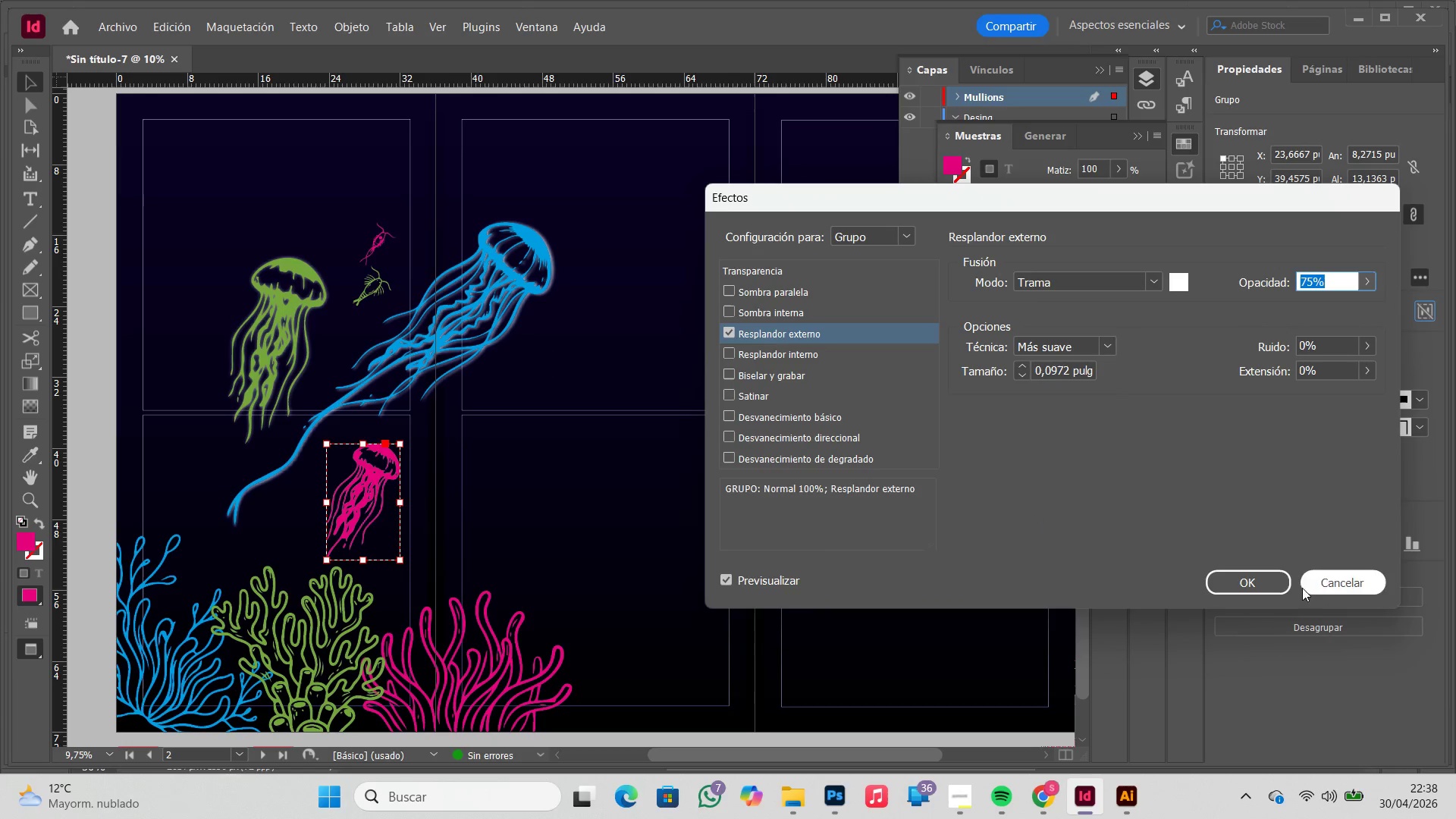 
double_click([1022, 368])
 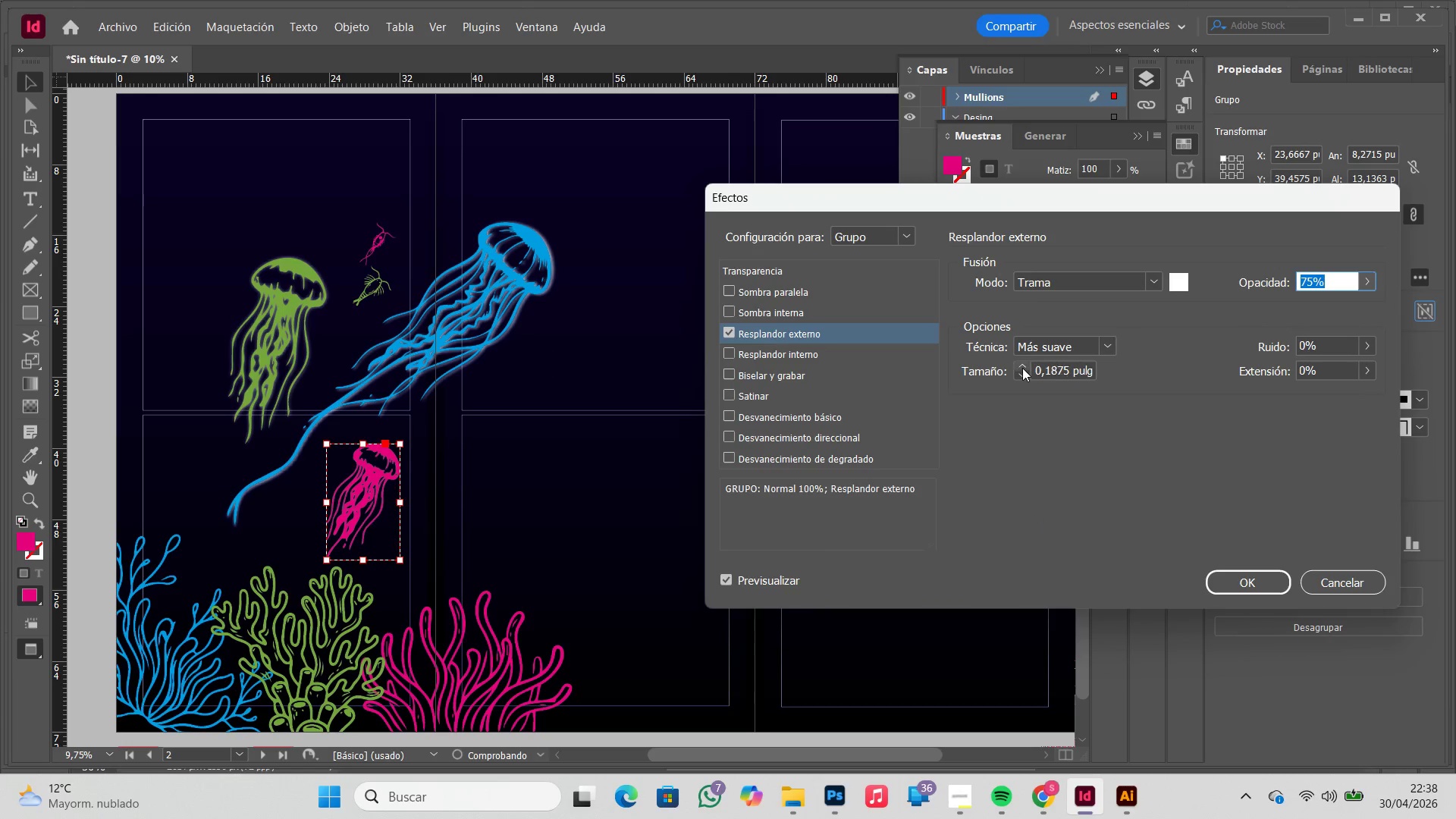 
triple_click([1022, 368])
 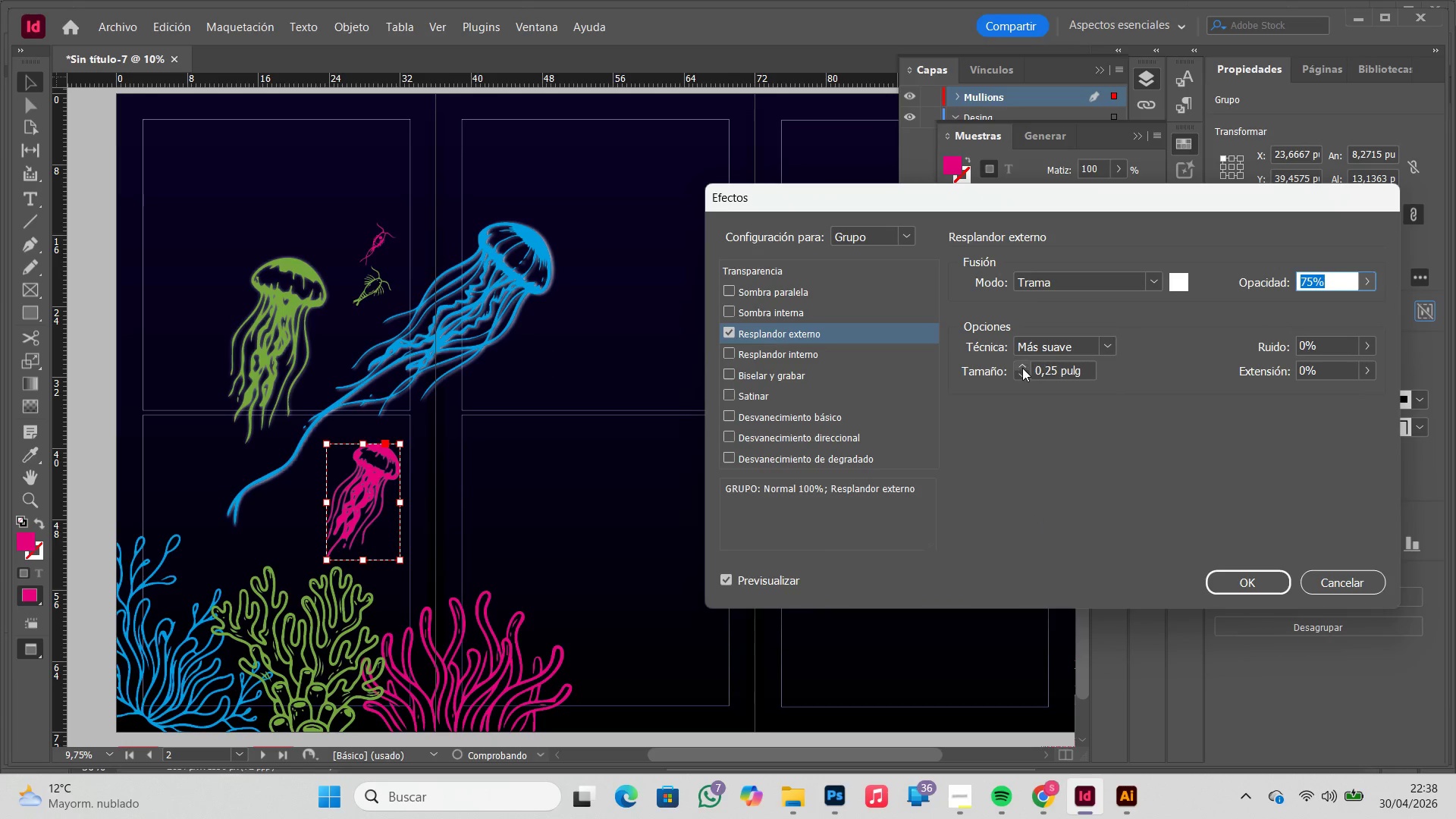 
triple_click([1022, 368])
 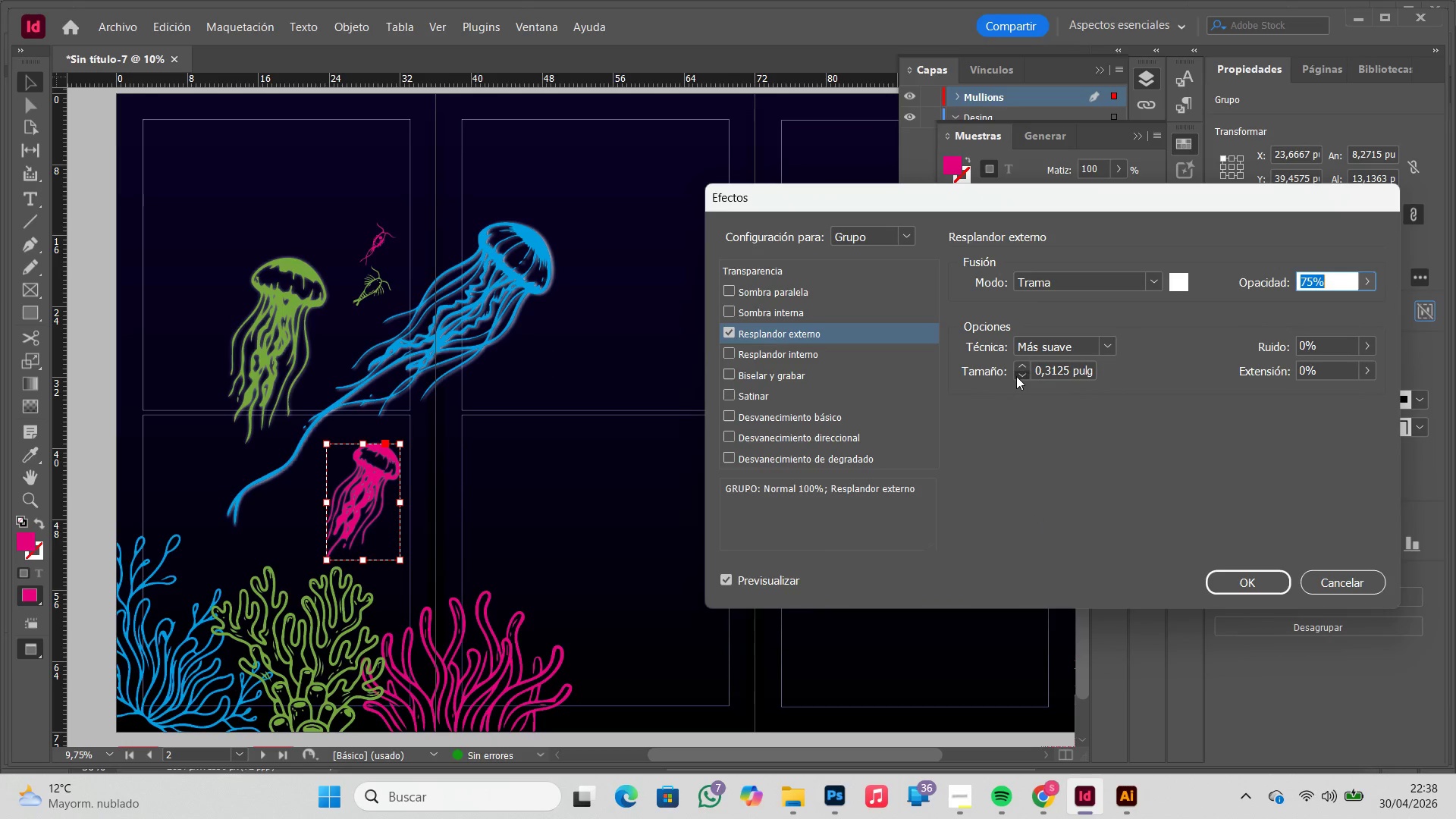 
double_click([1017, 376])
 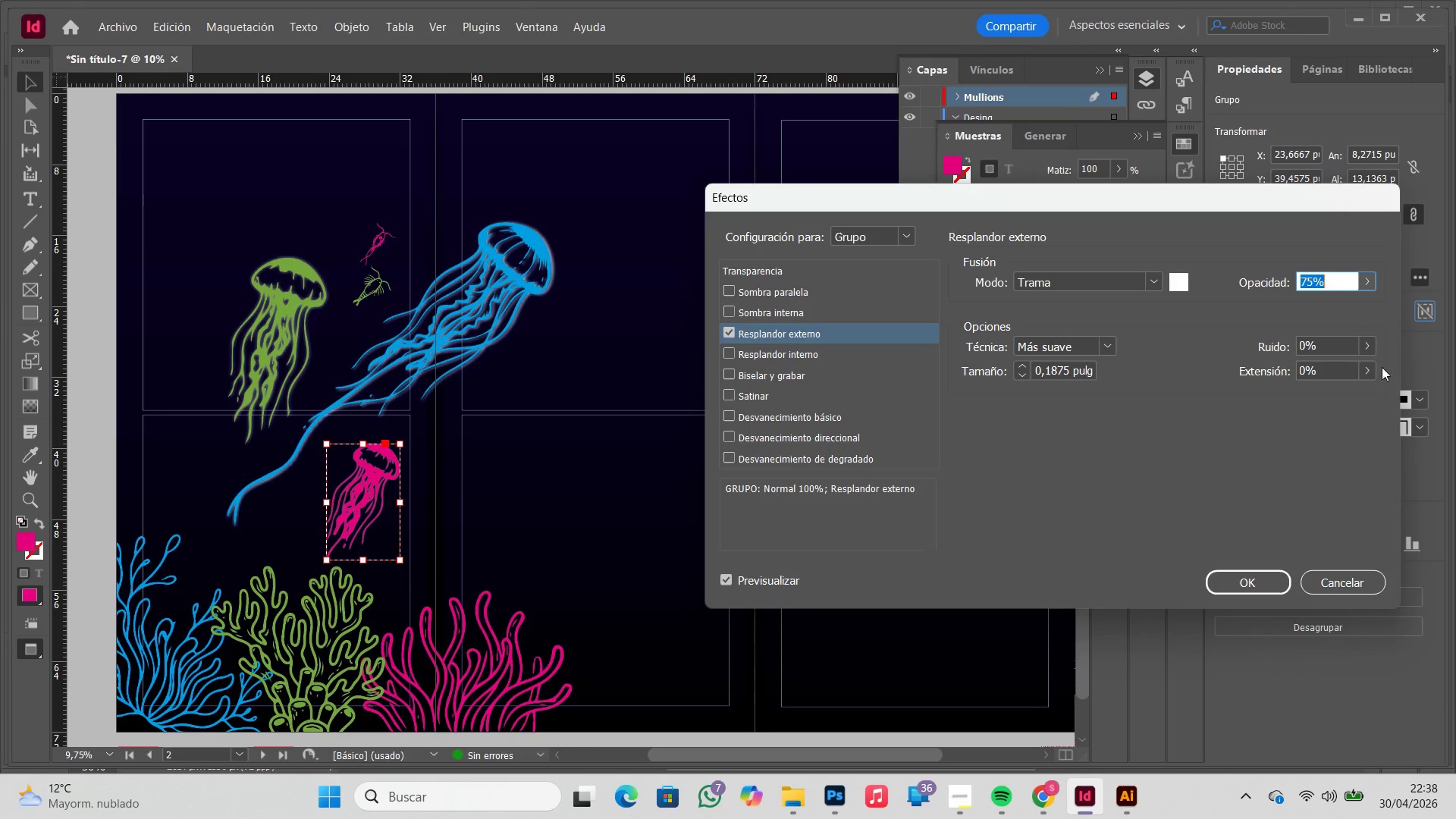 
left_click([1363, 364])
 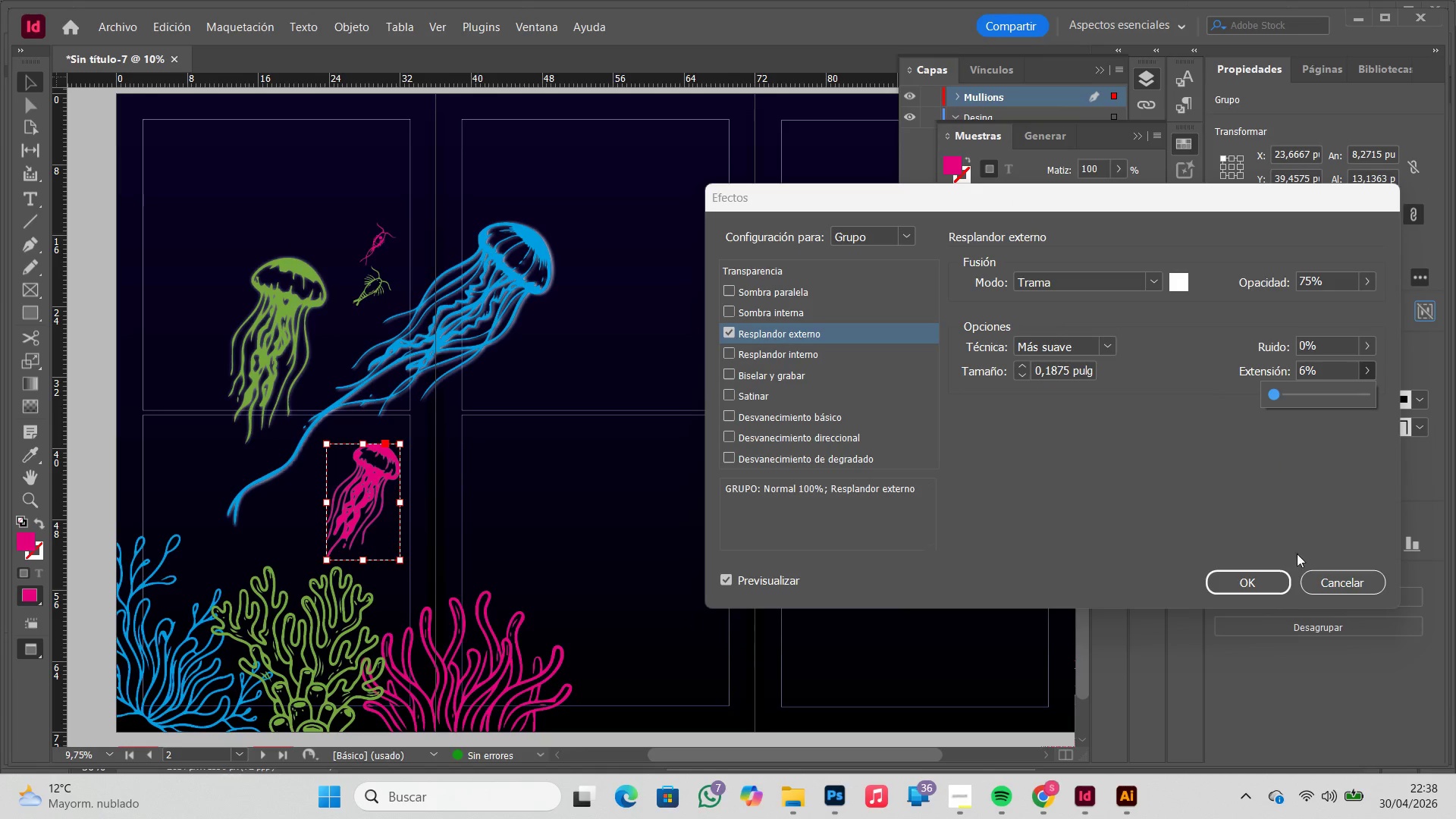 
wait(5.42)
 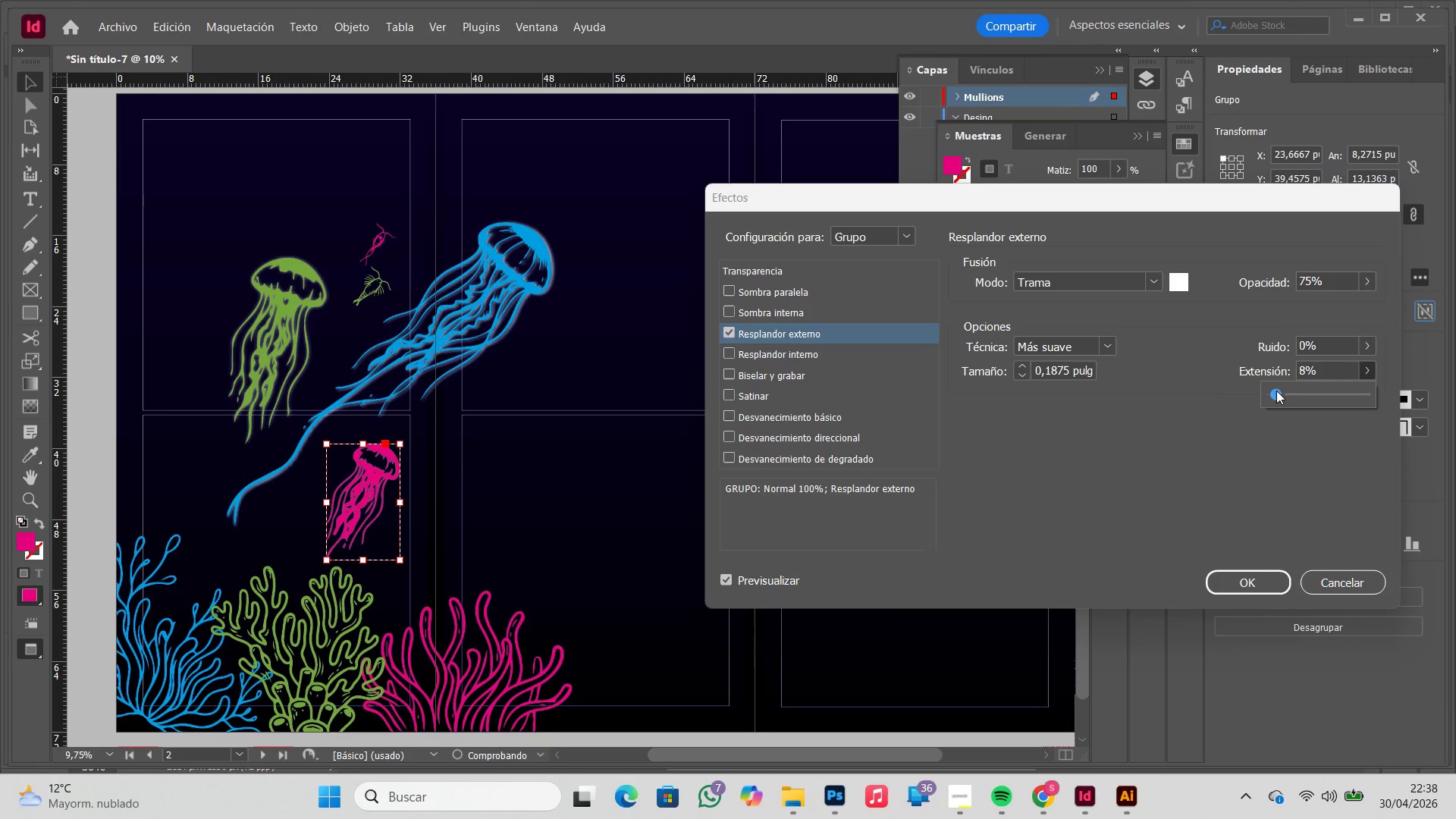 
key(W)
 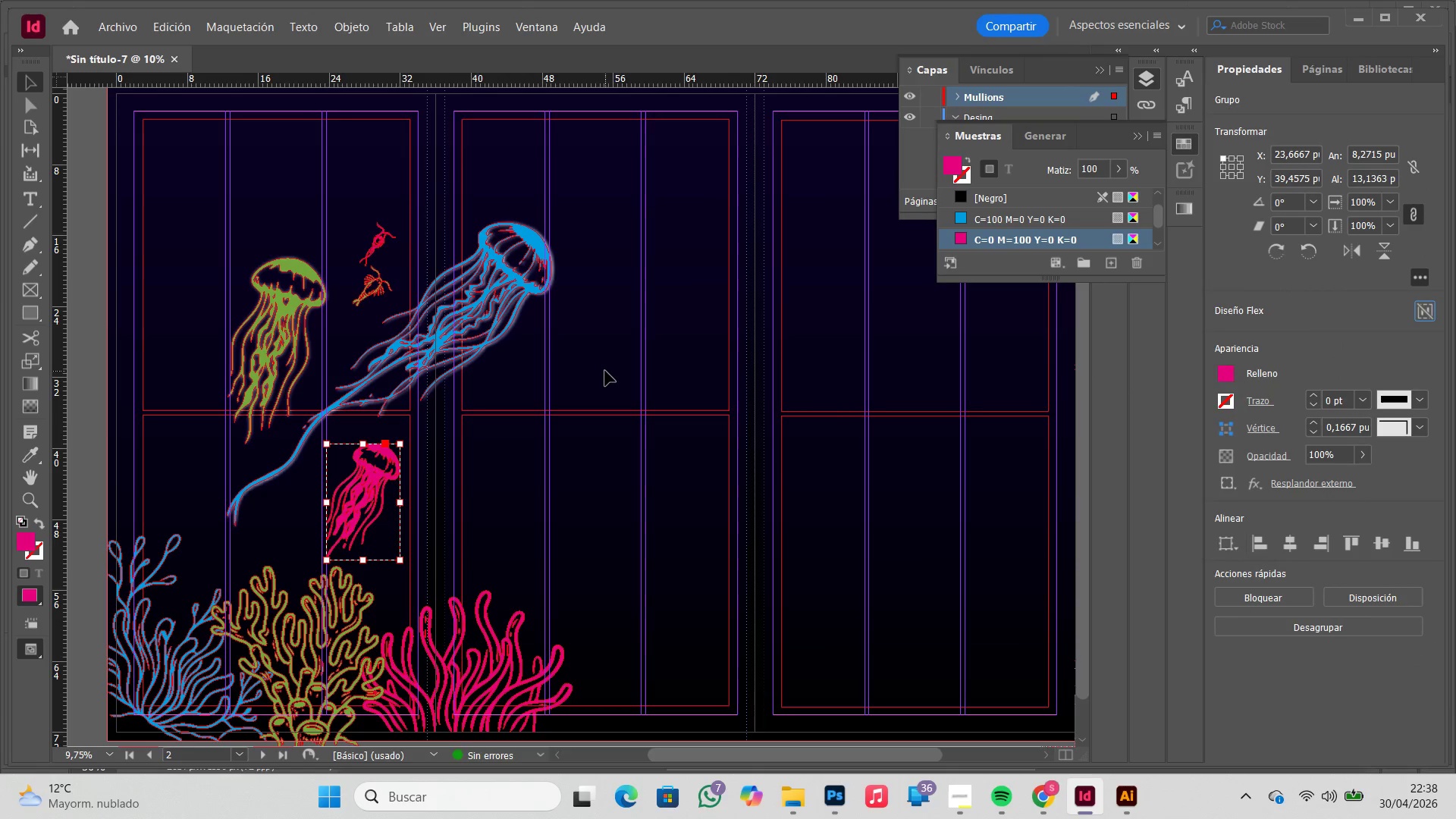 
left_click([605, 371])
 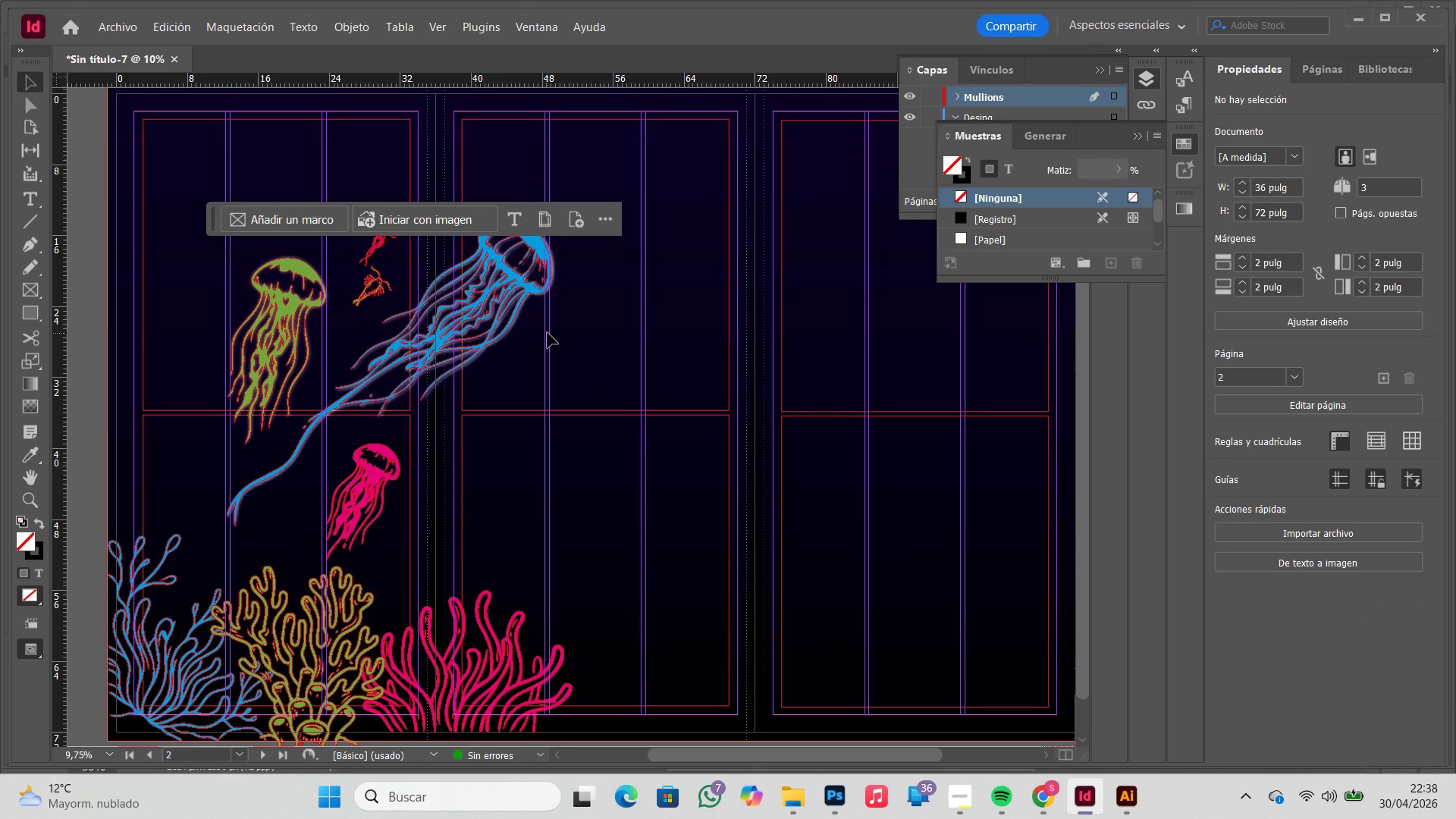 
left_click([523, 310])
 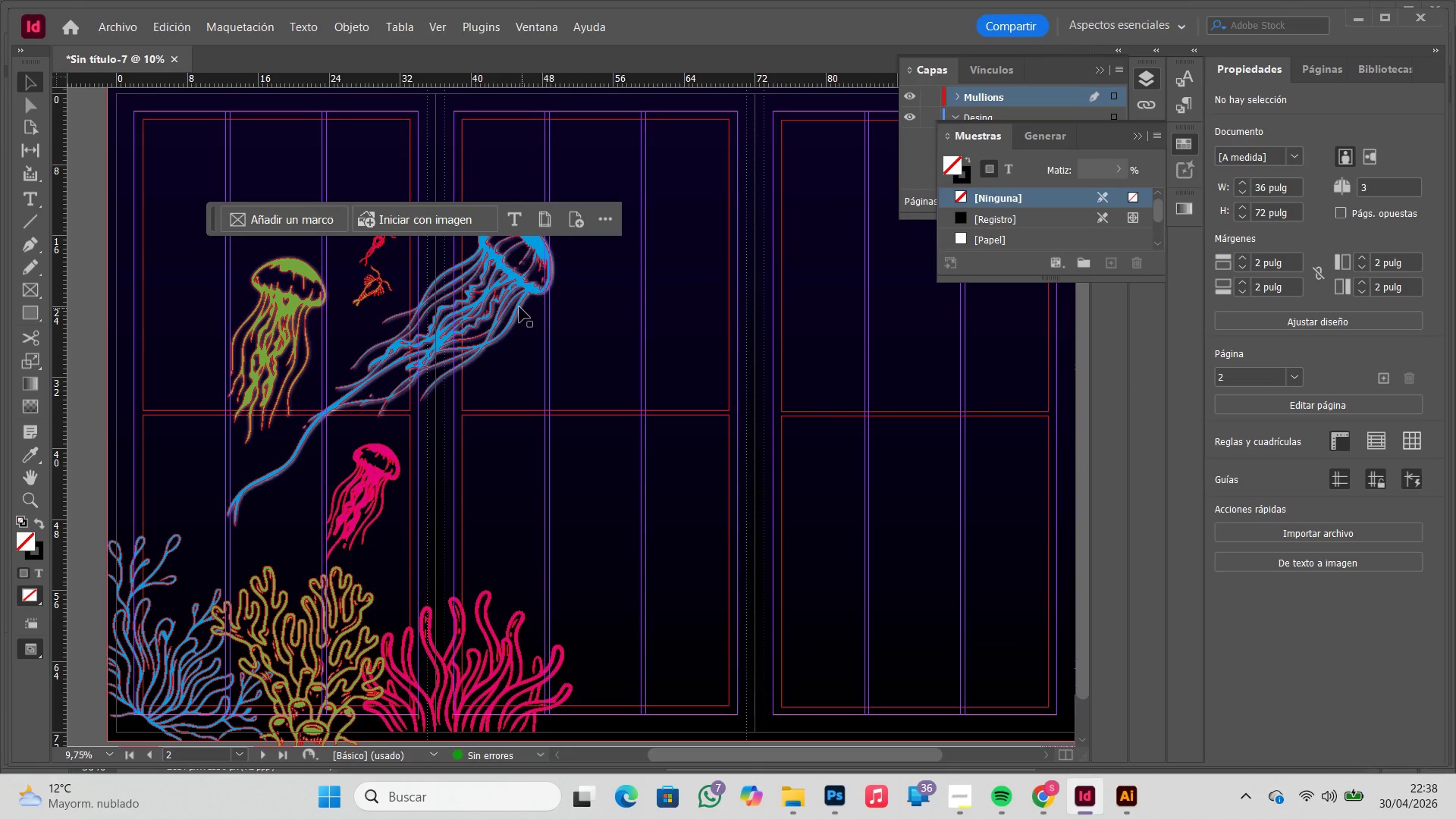 
key(W)
 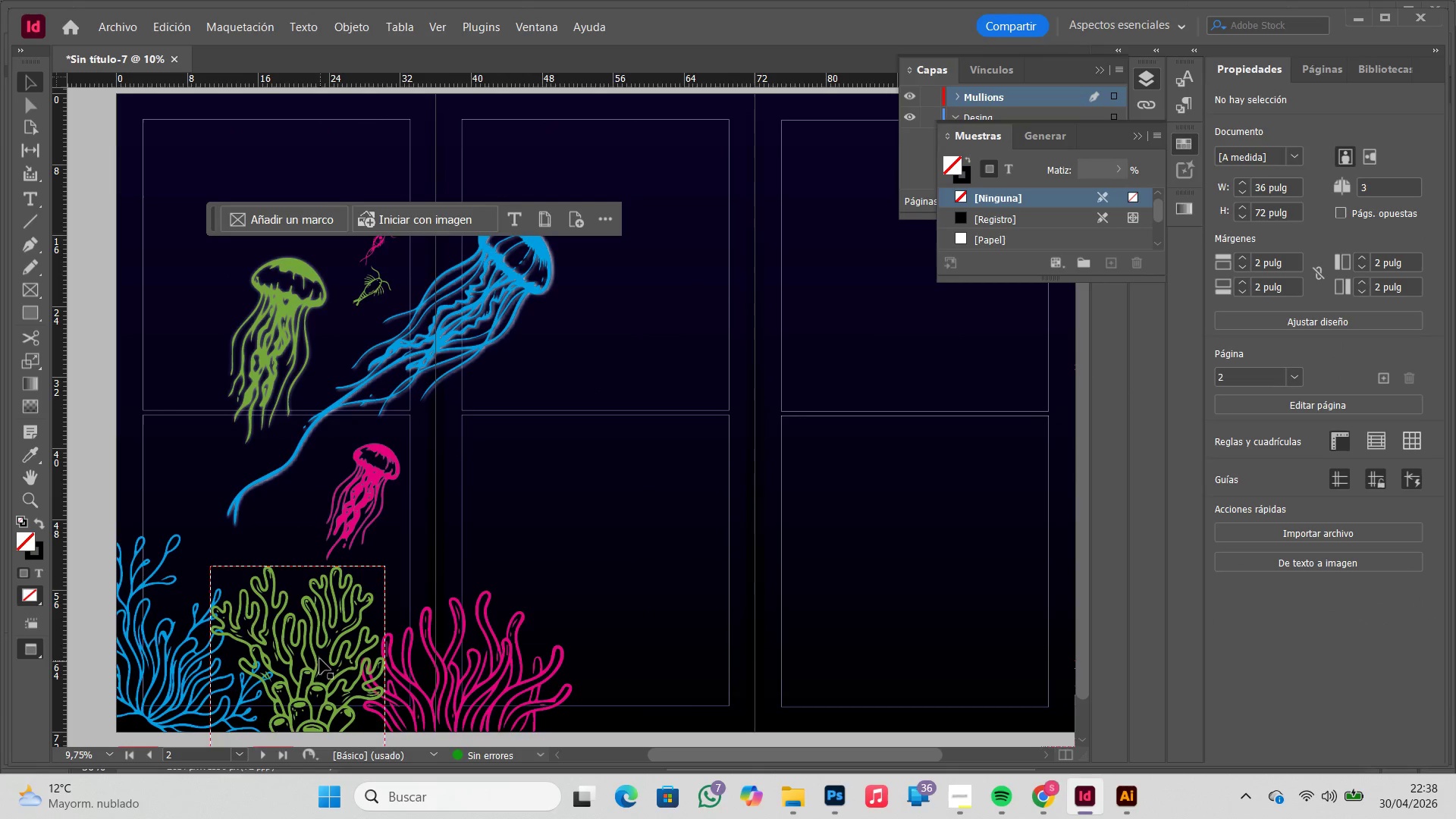 
left_click([187, 649])
 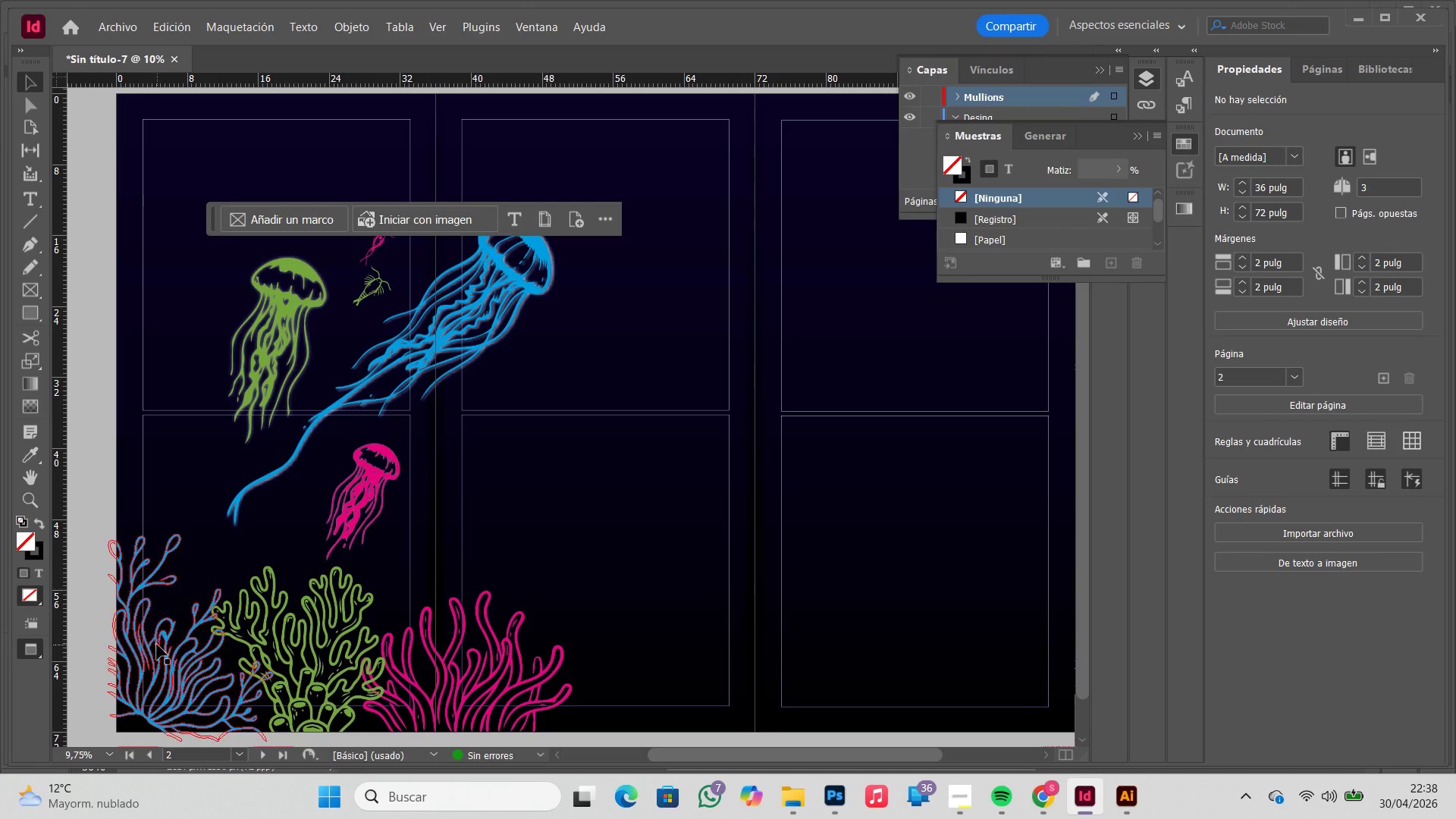 
left_click([165, 634])
 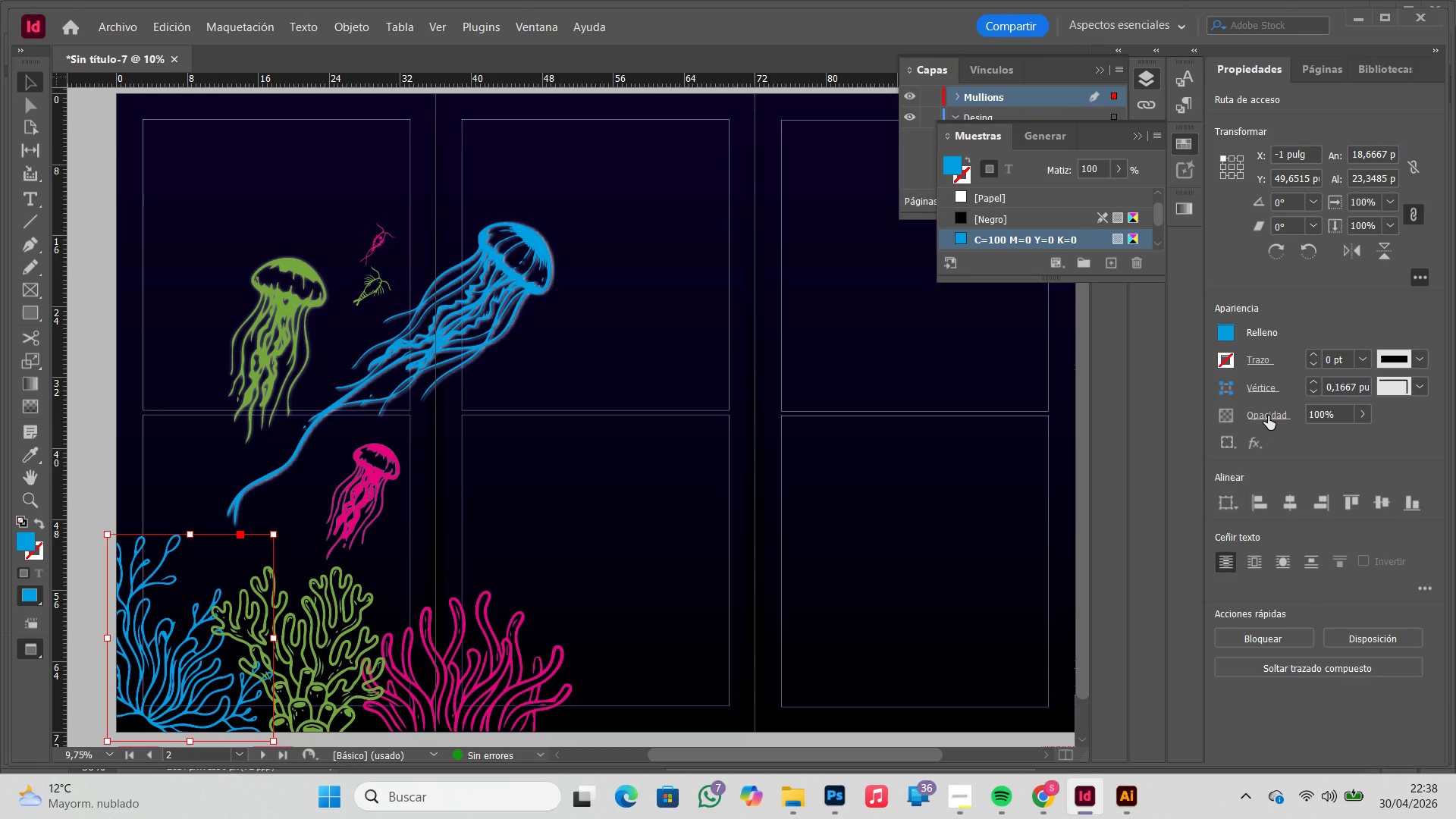 
left_click([1252, 435])
 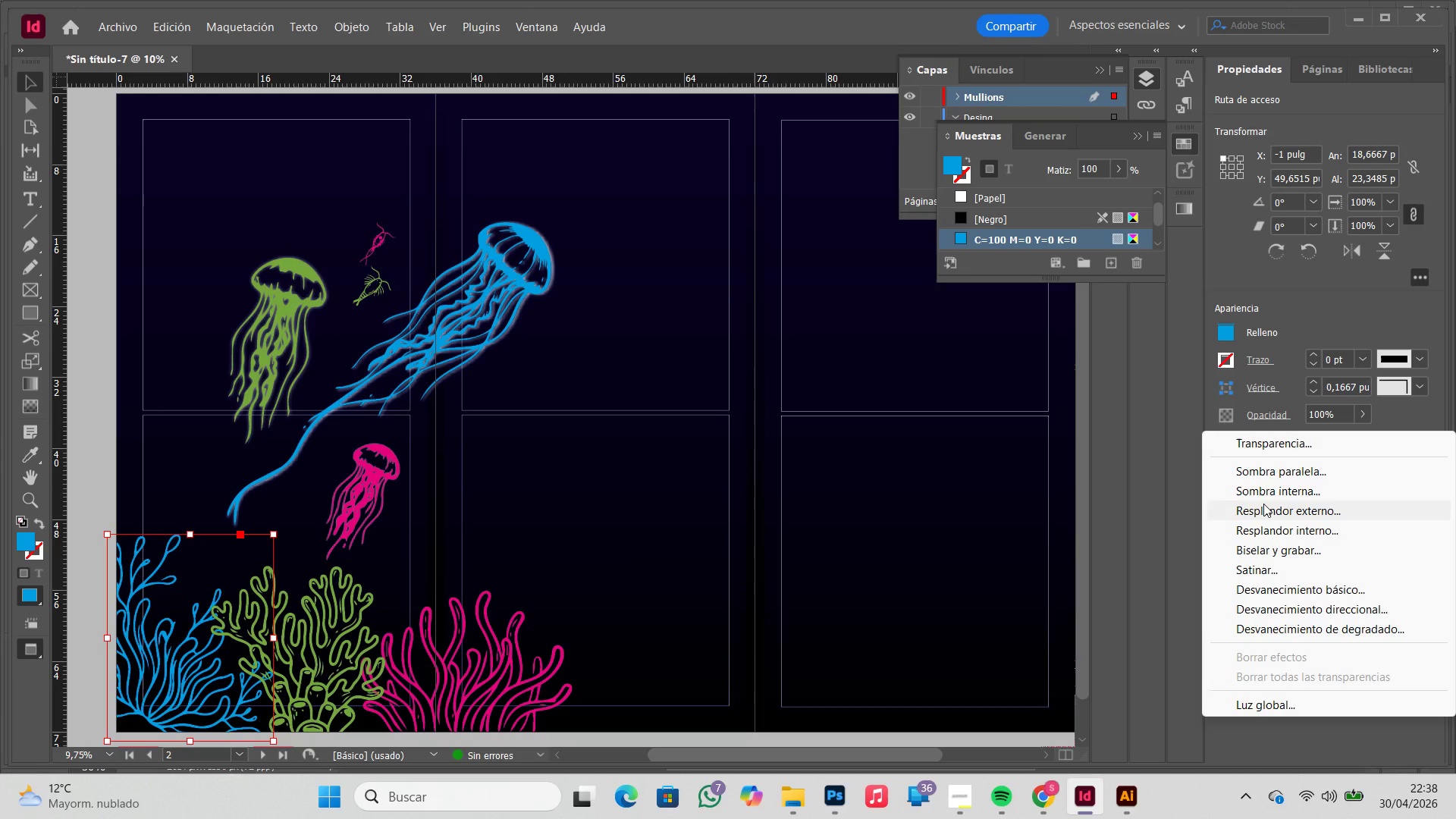 
left_click([1263, 504])
 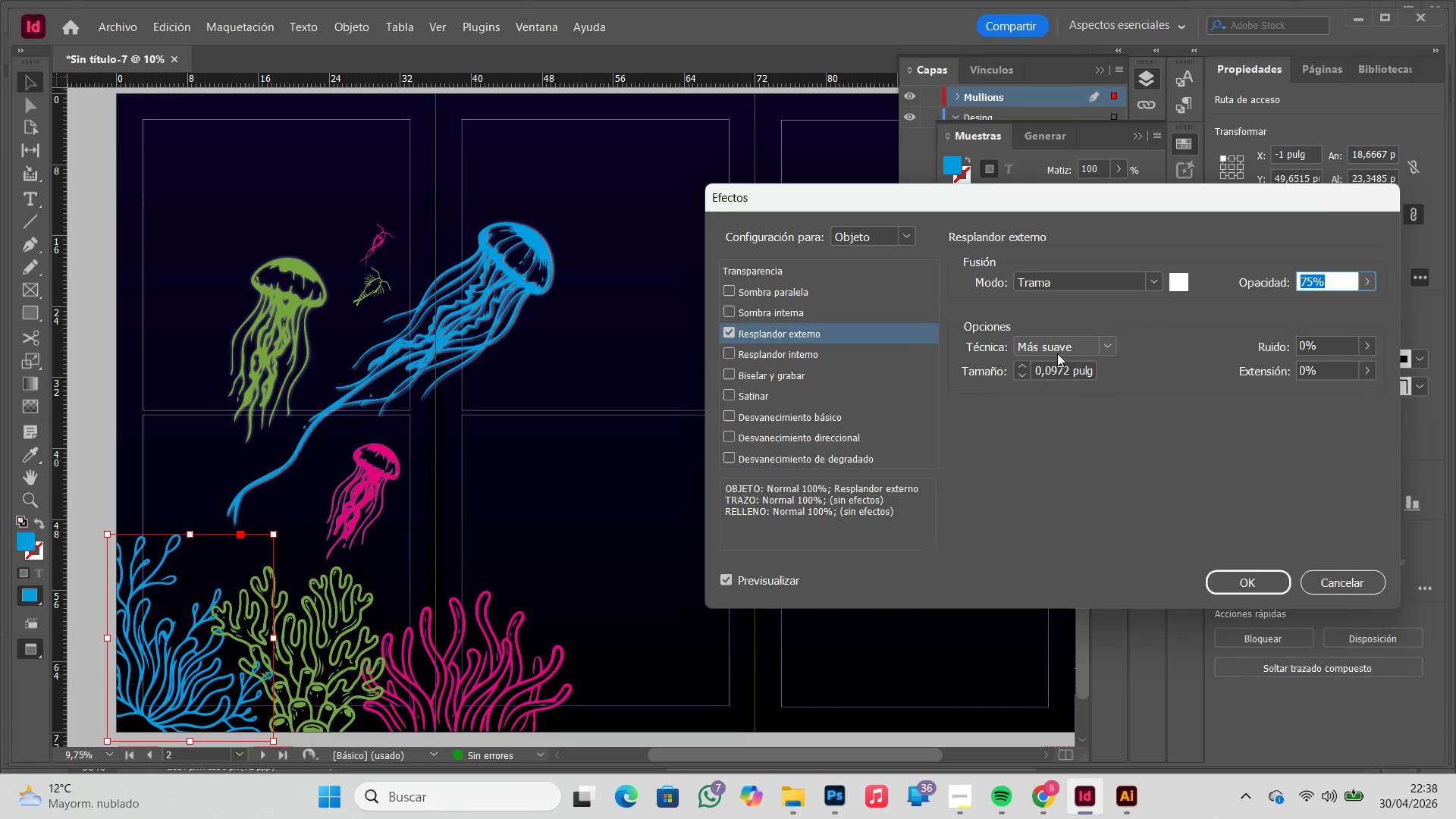 
left_click([1025, 362])
 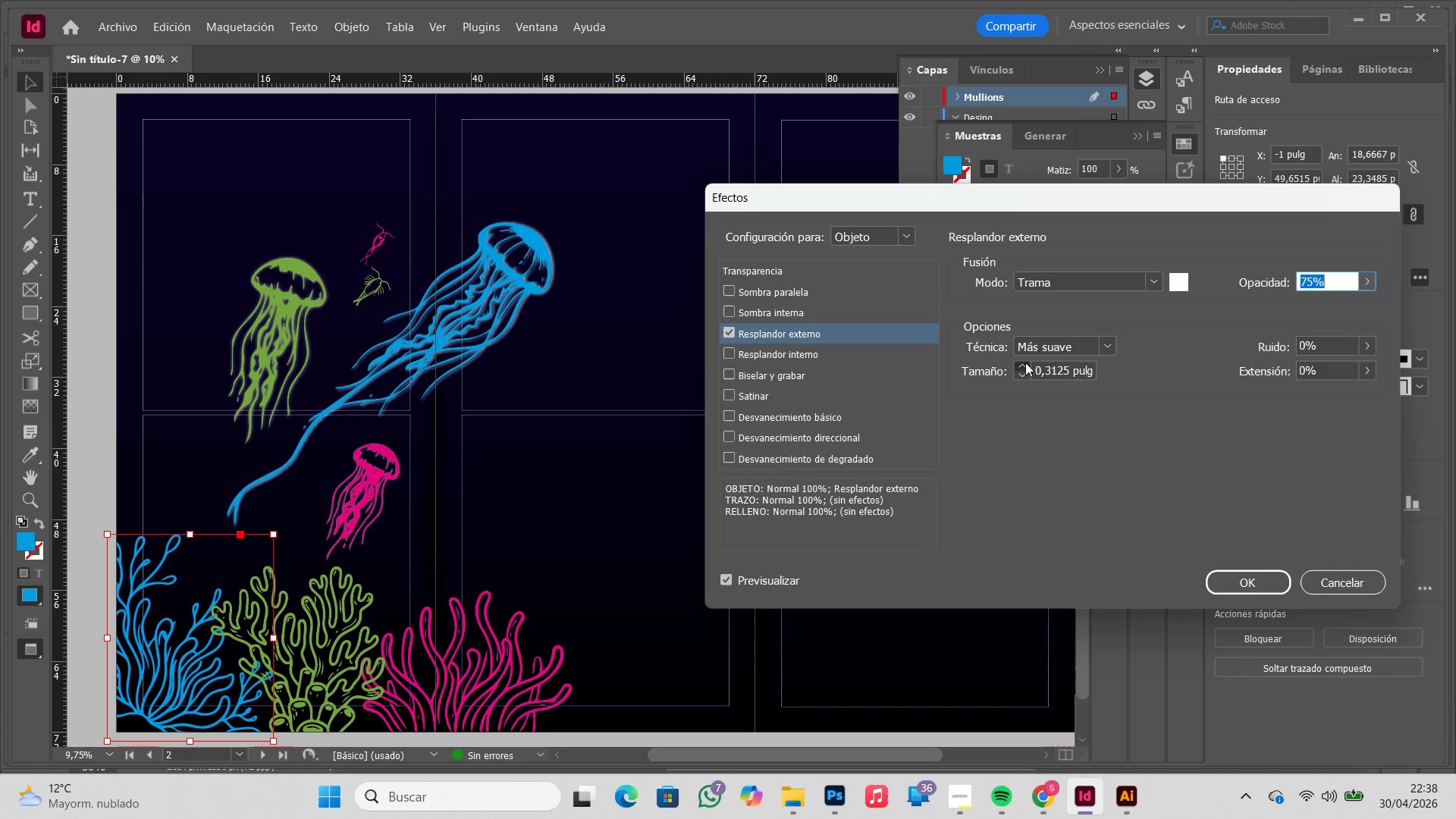 
double_click([1025, 362])
 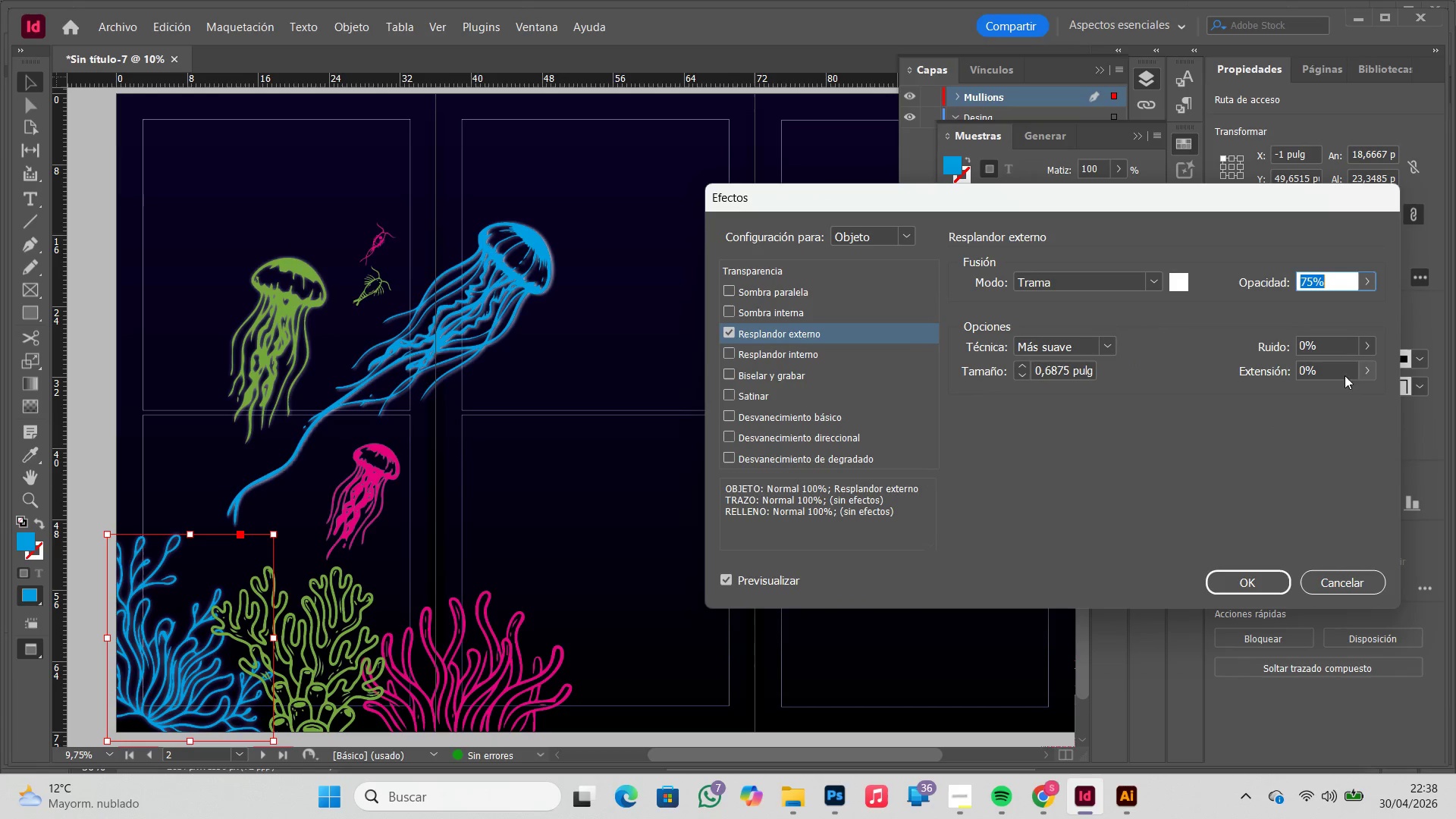 
left_click_drag(start_coordinate=[1316, 370], to_coordinate=[1262, 370])
 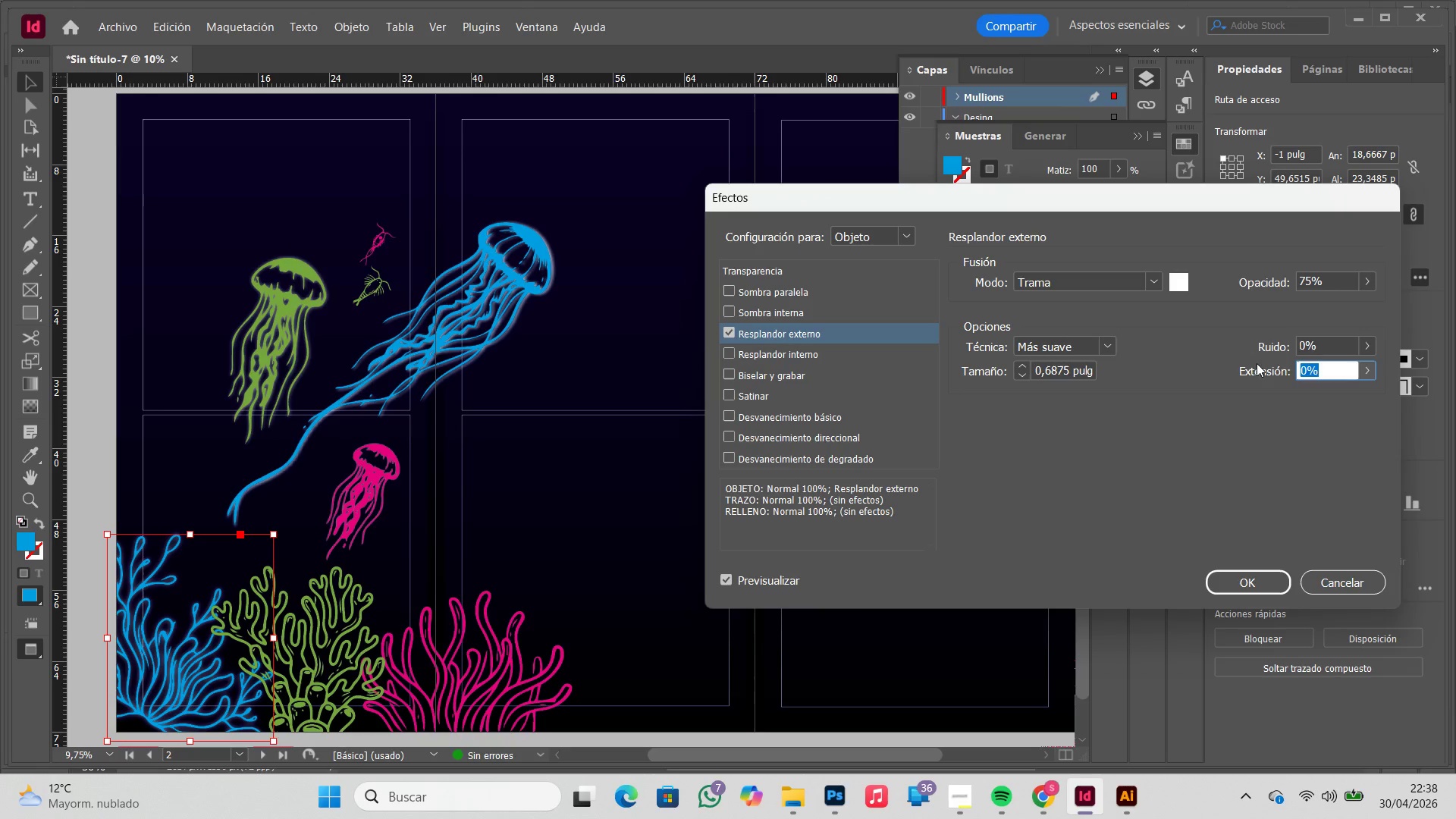 
key(Numpad2)
 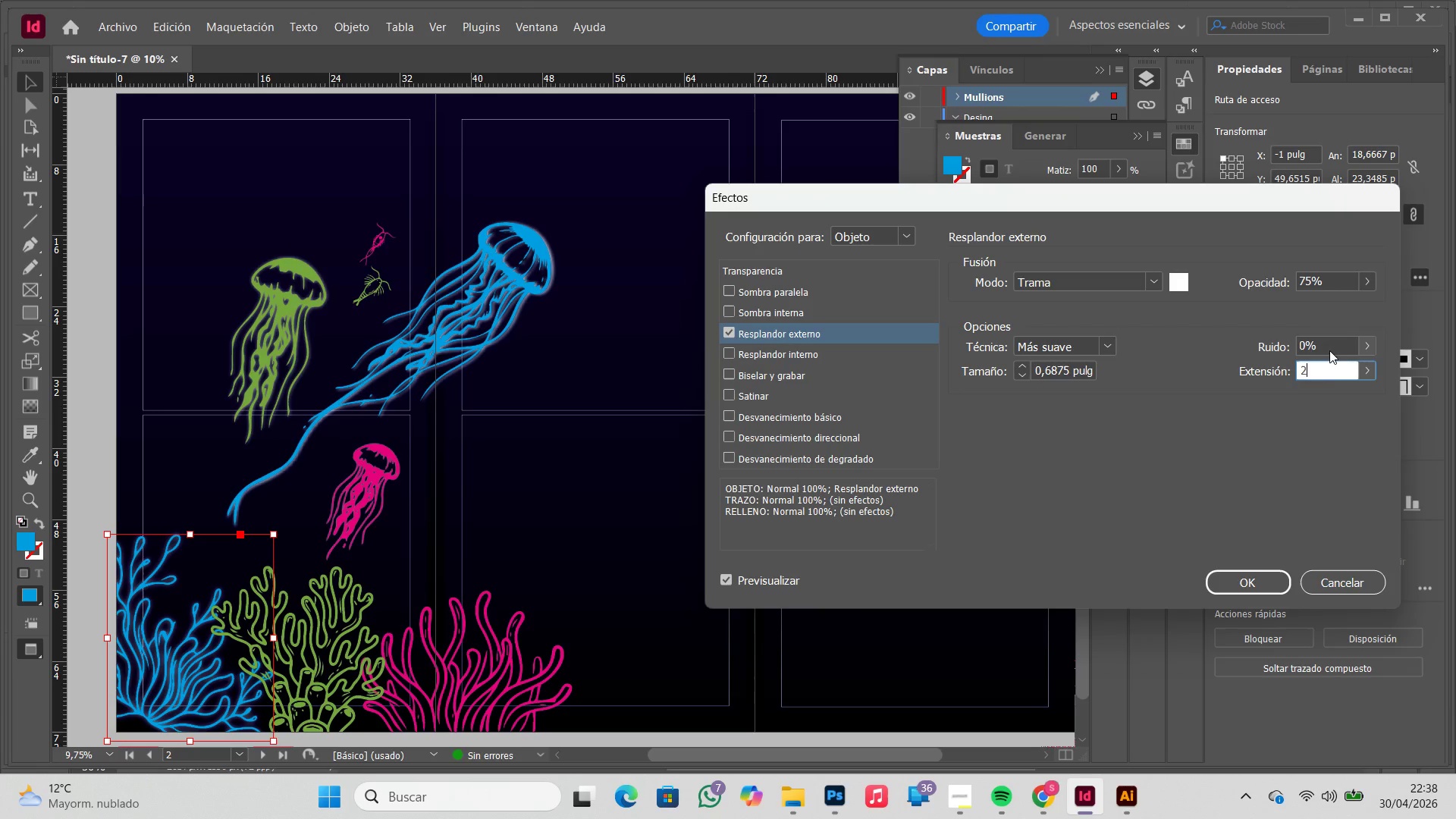 
double_click([1329, 350])
 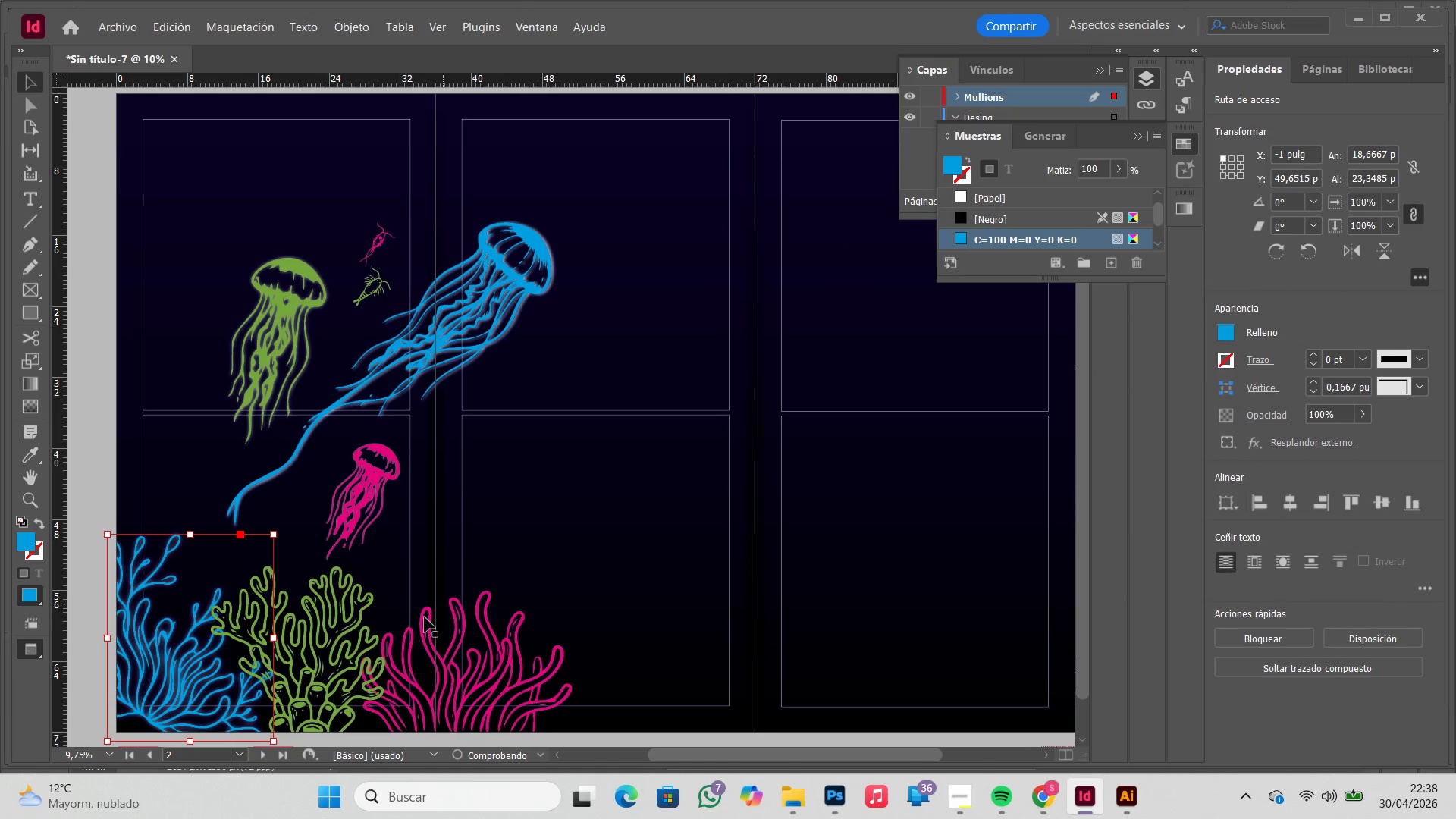 
left_click([345, 635])
 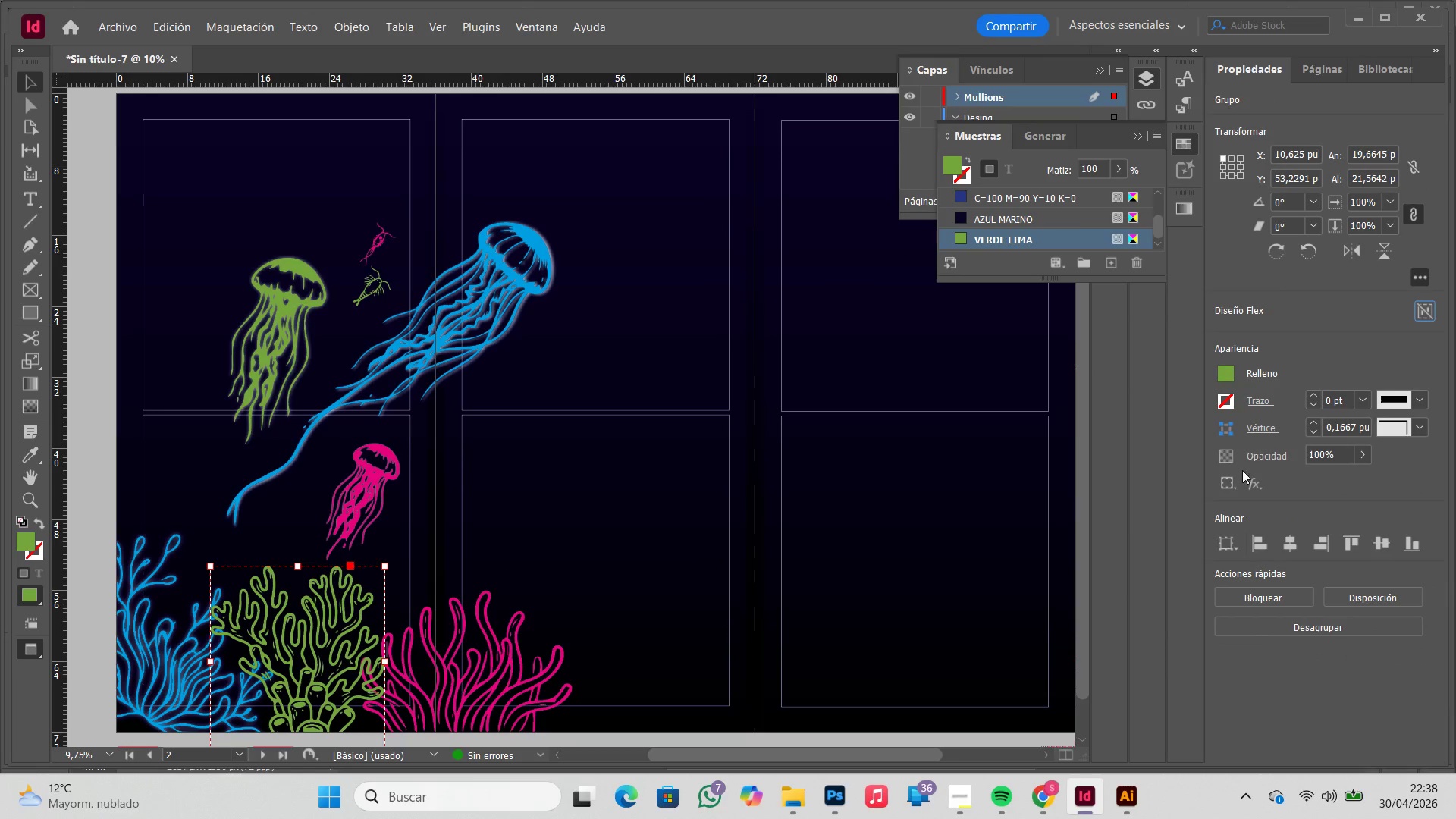 
left_click([1254, 479])
 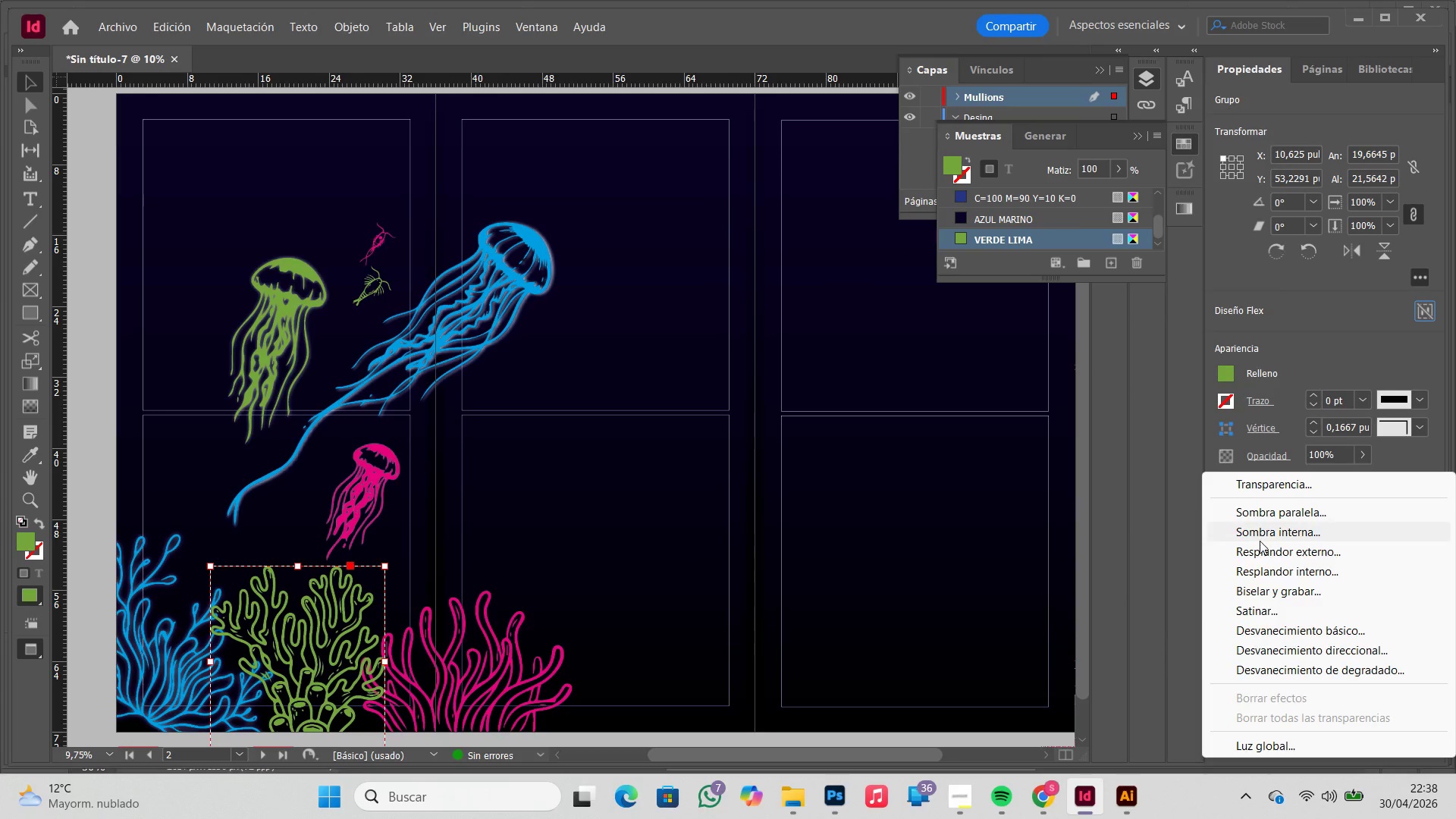 
left_click([1260, 549])
 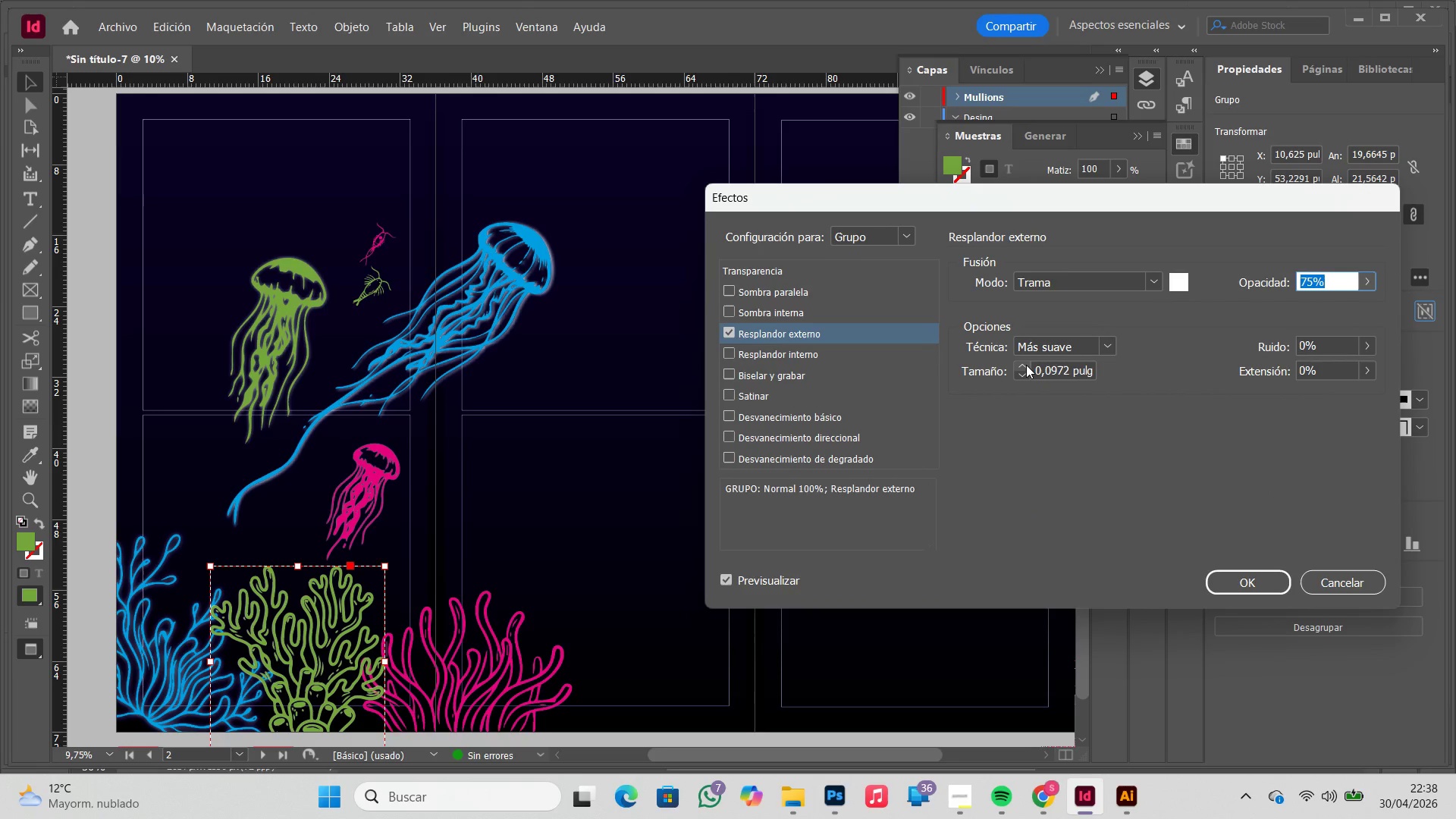 
left_click([1026, 365])
 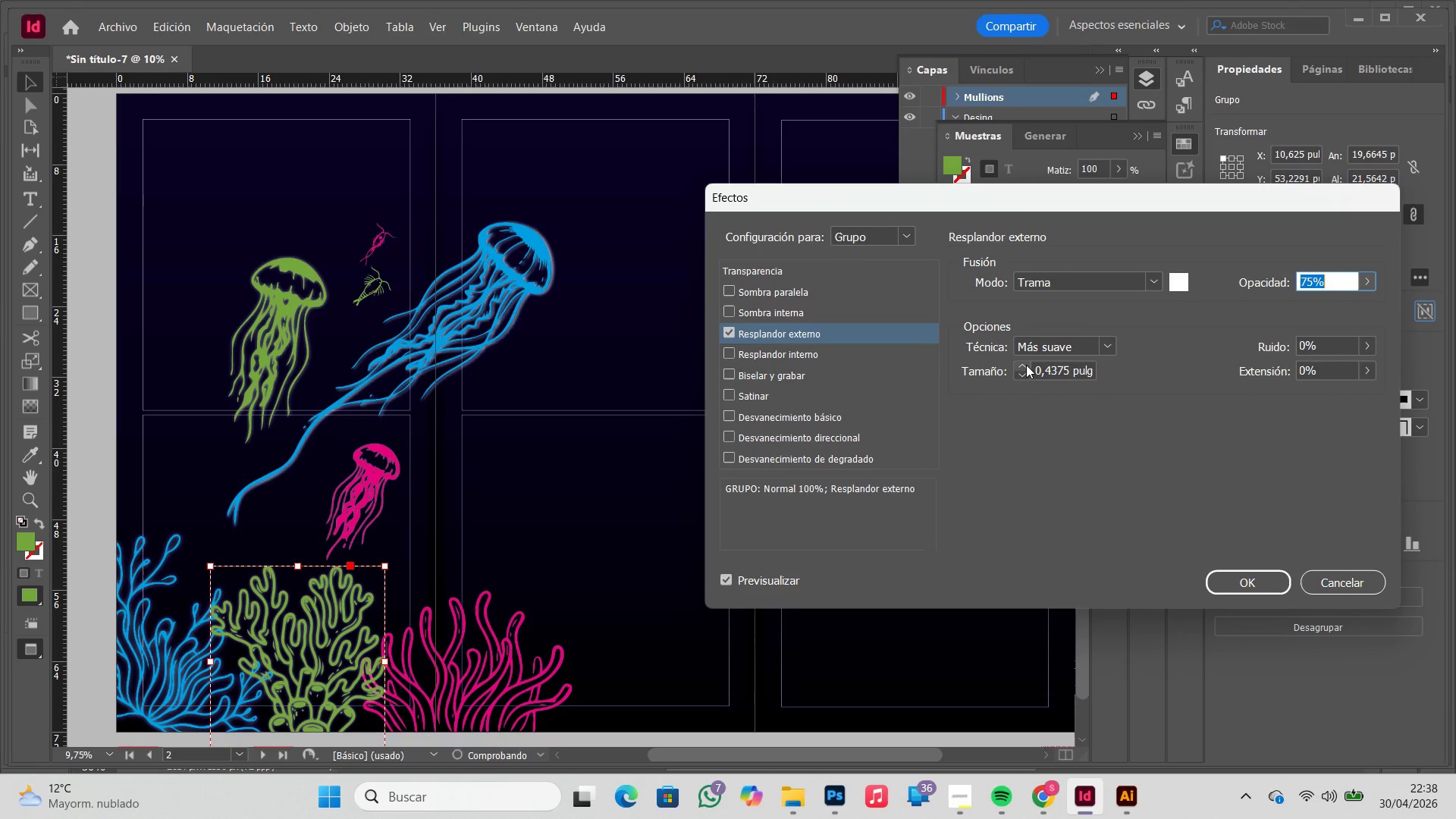 
left_click([1026, 365])
 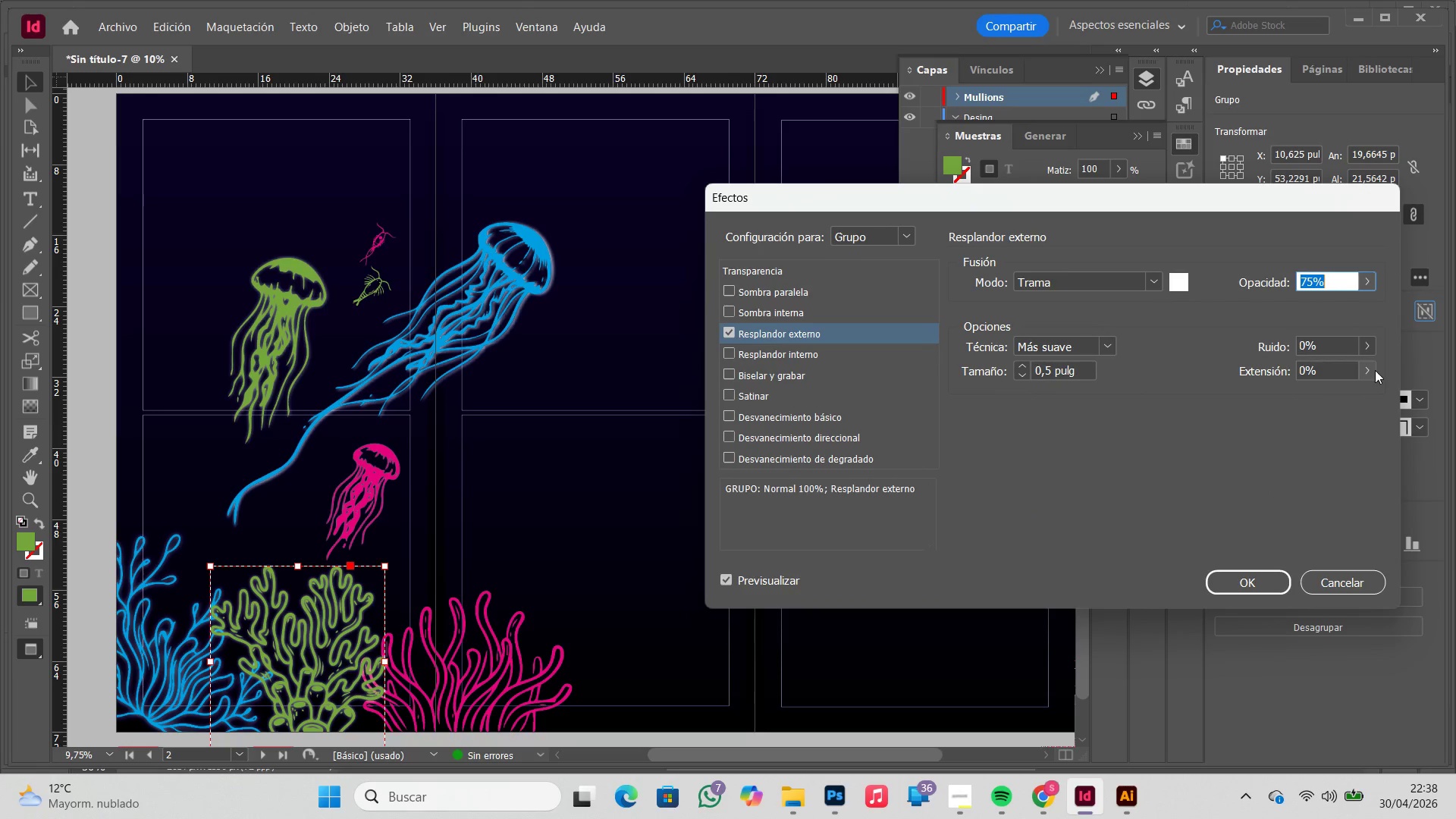 
left_click_drag(start_coordinate=[1347, 366], to_coordinate=[1225, 367])
 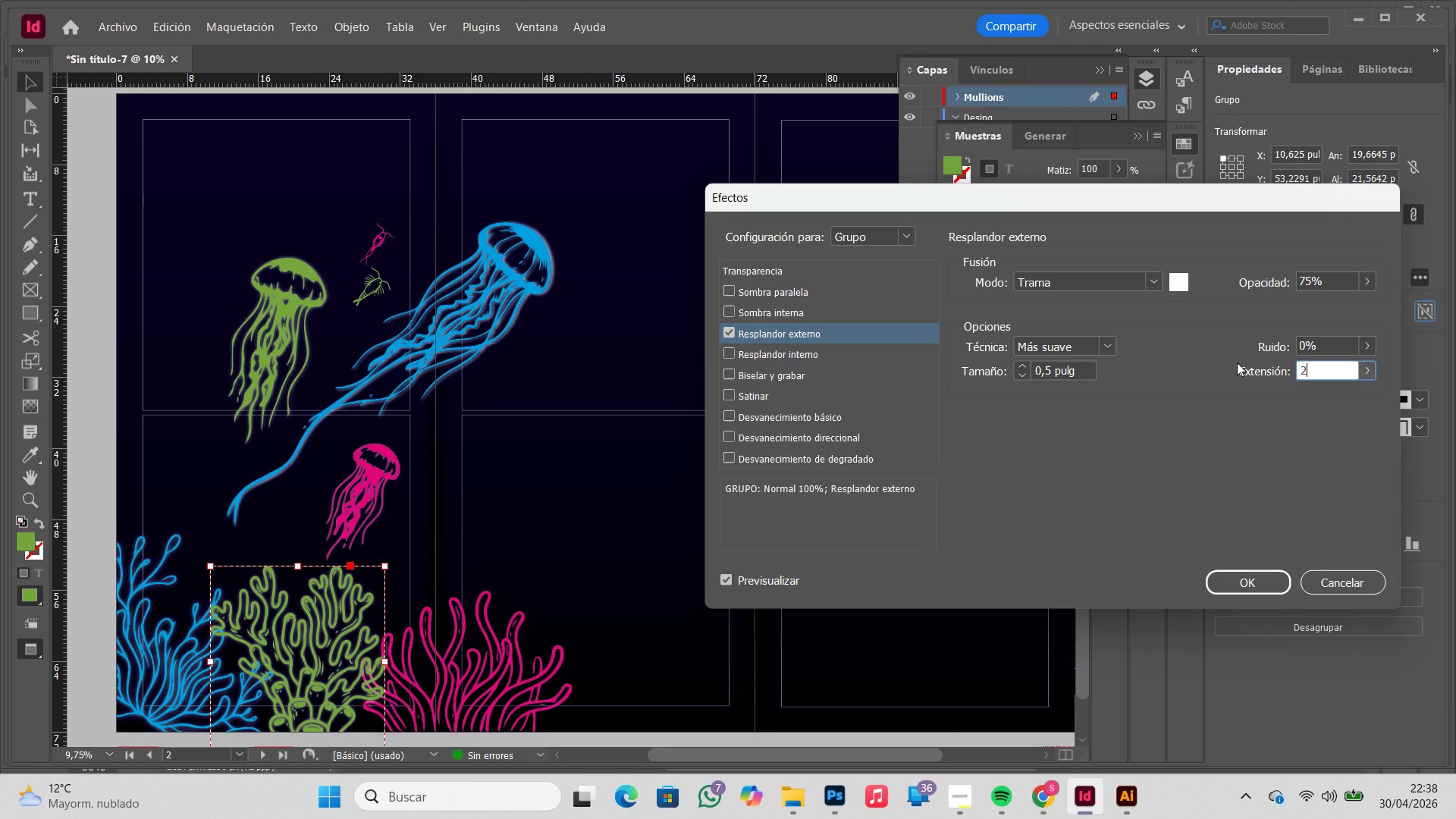 
key(Numpad2)
 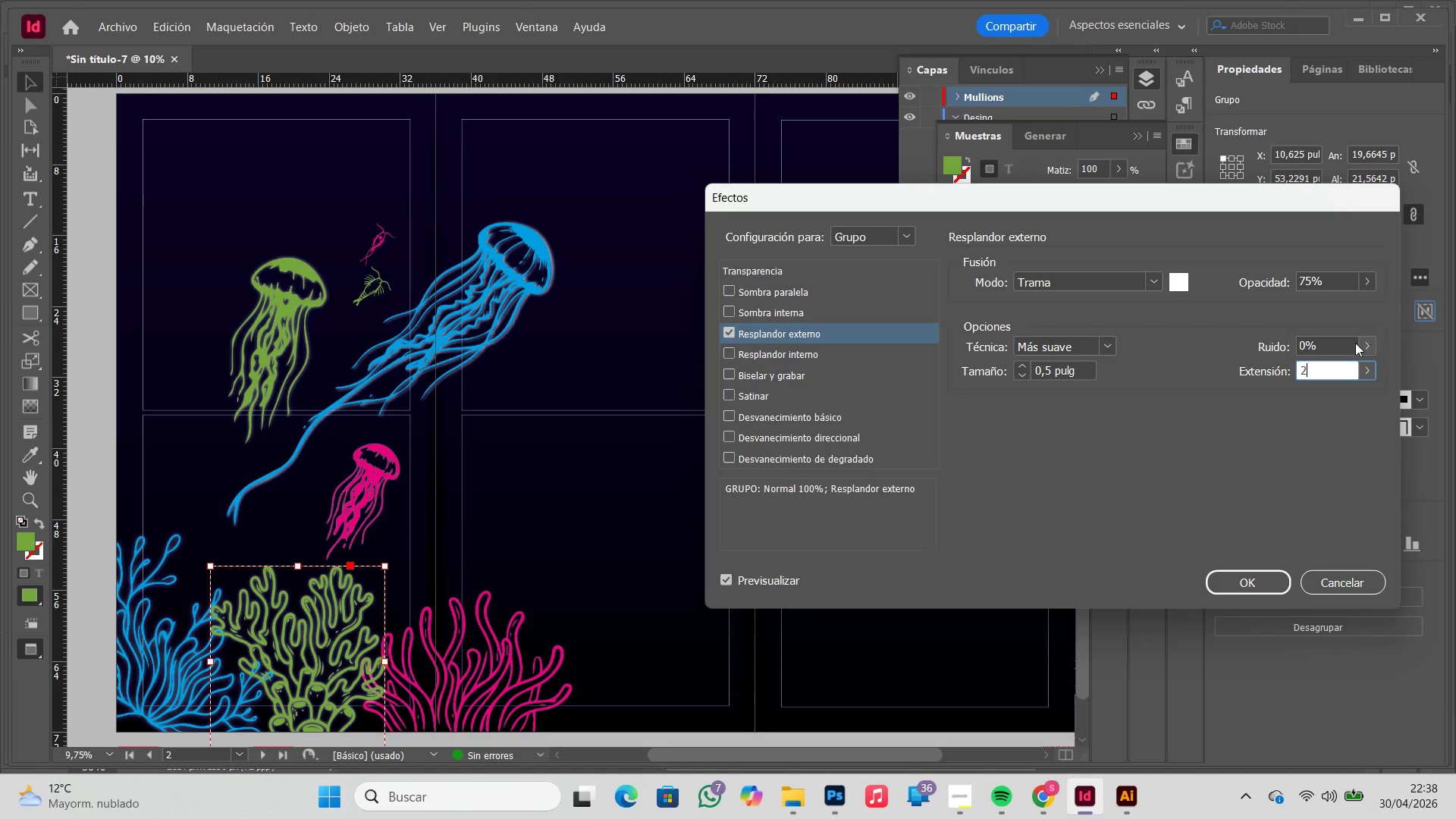 
double_click([1351, 343])
 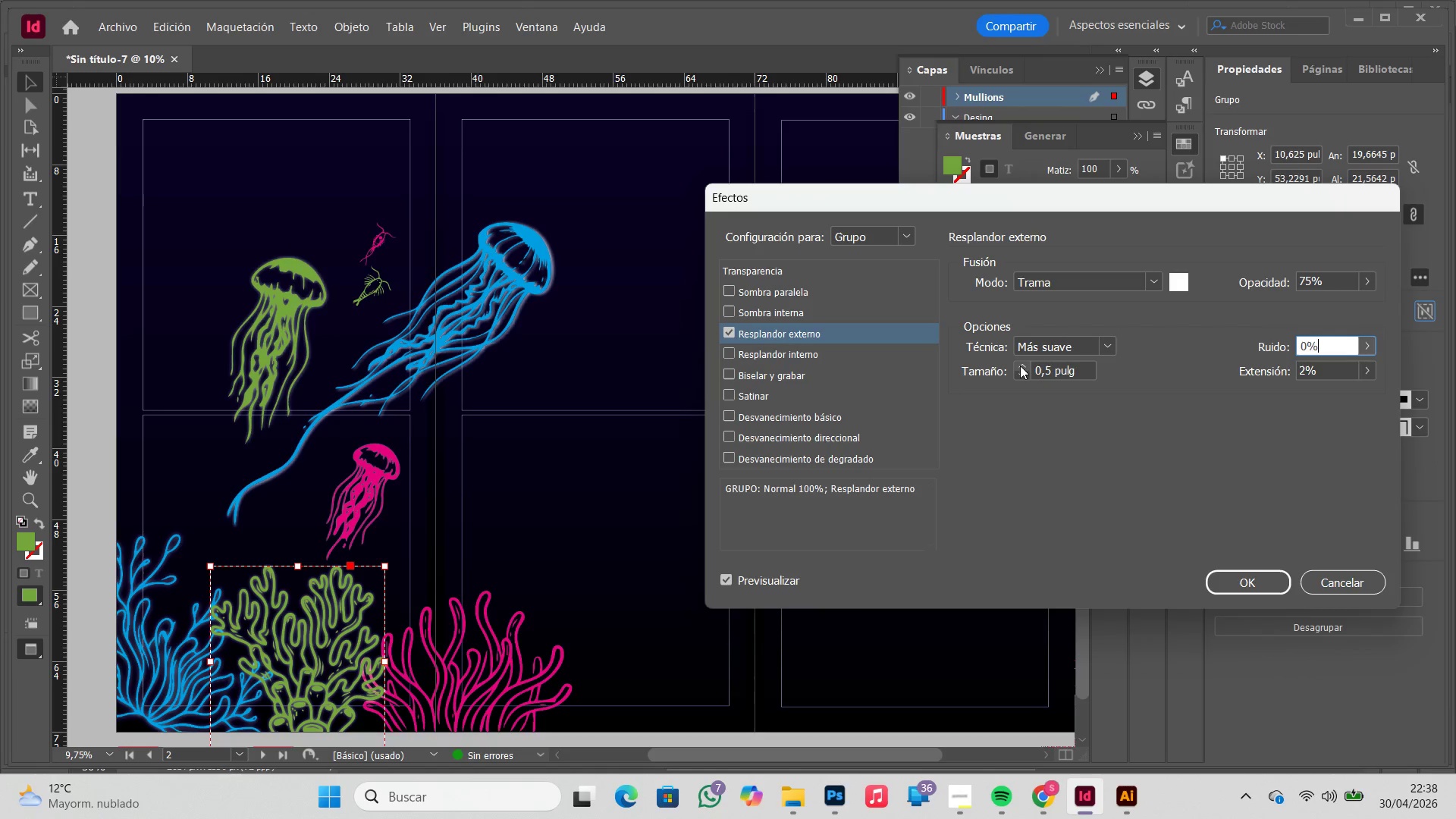 
double_click([1020, 366])
 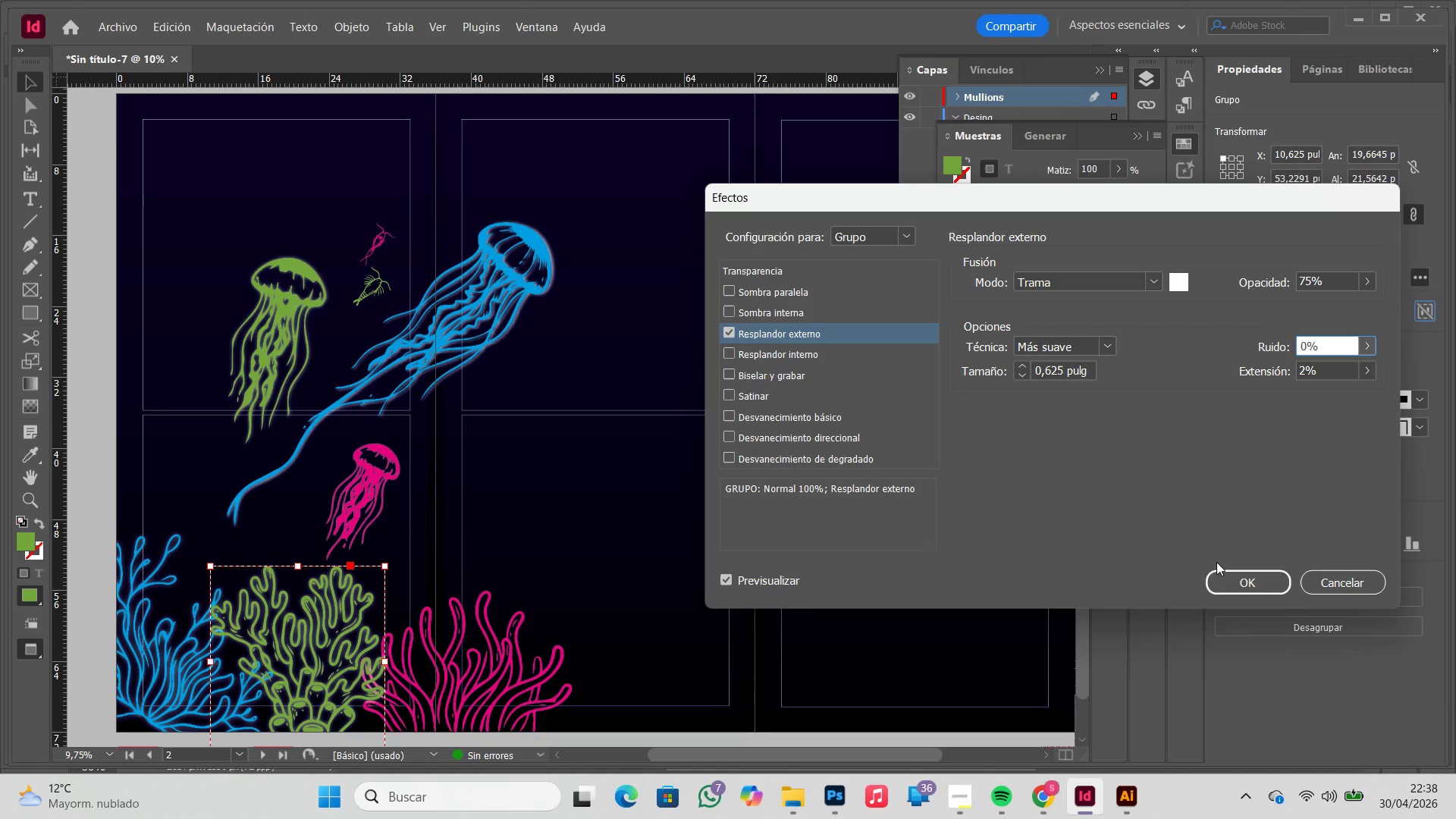 
left_click([1222, 576])
 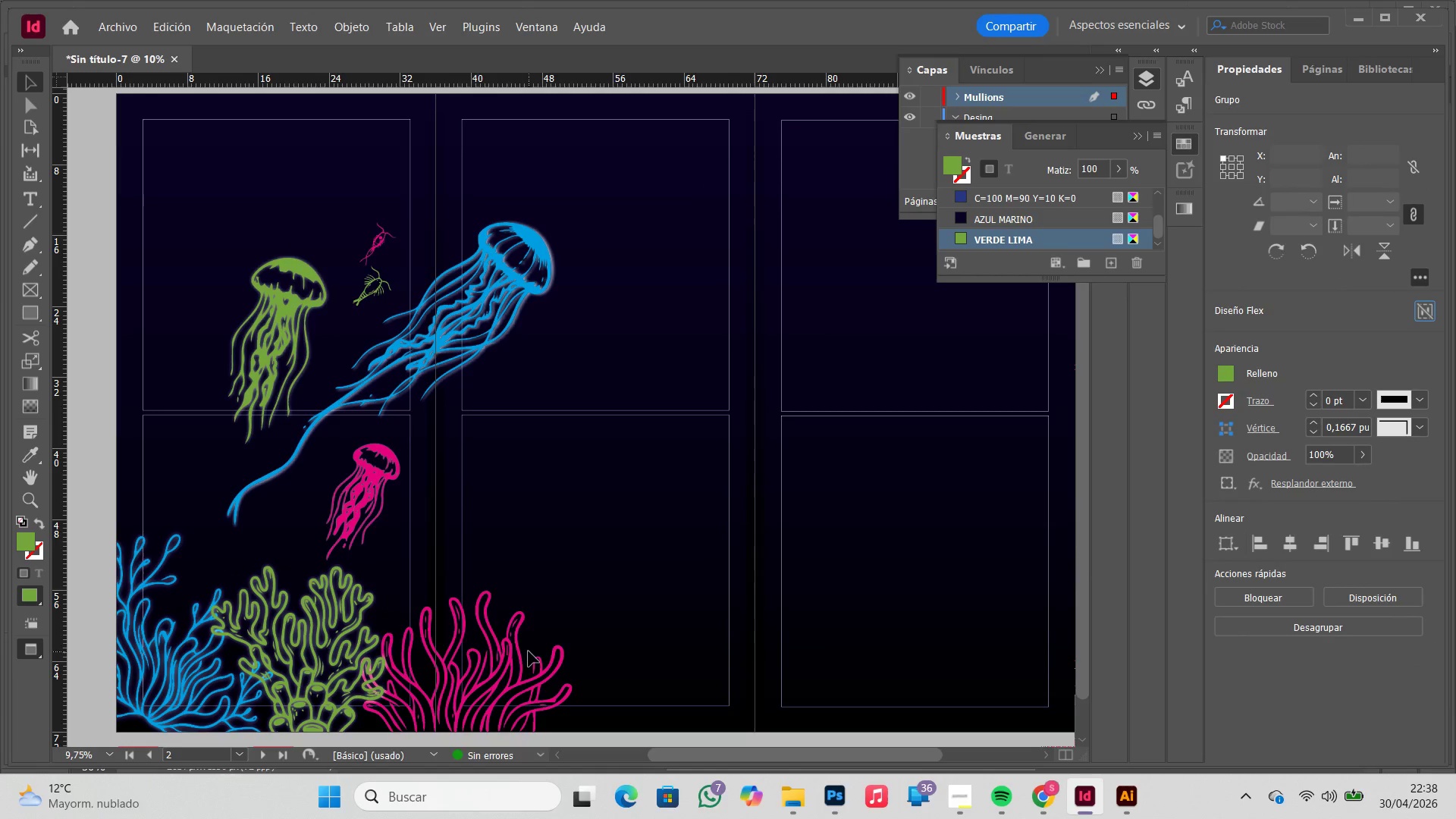 
double_click([509, 652])
 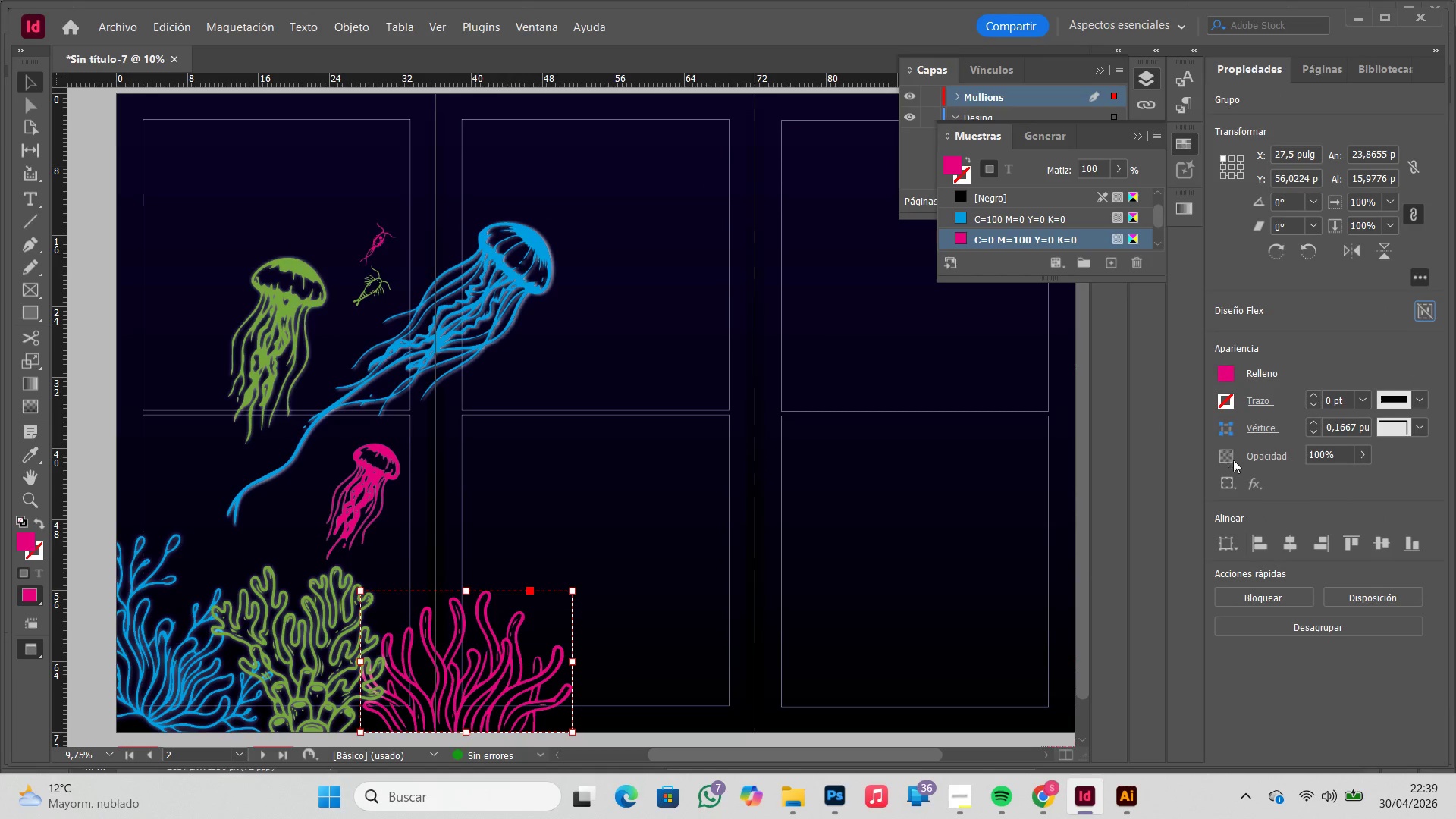 
left_click([1247, 479])
 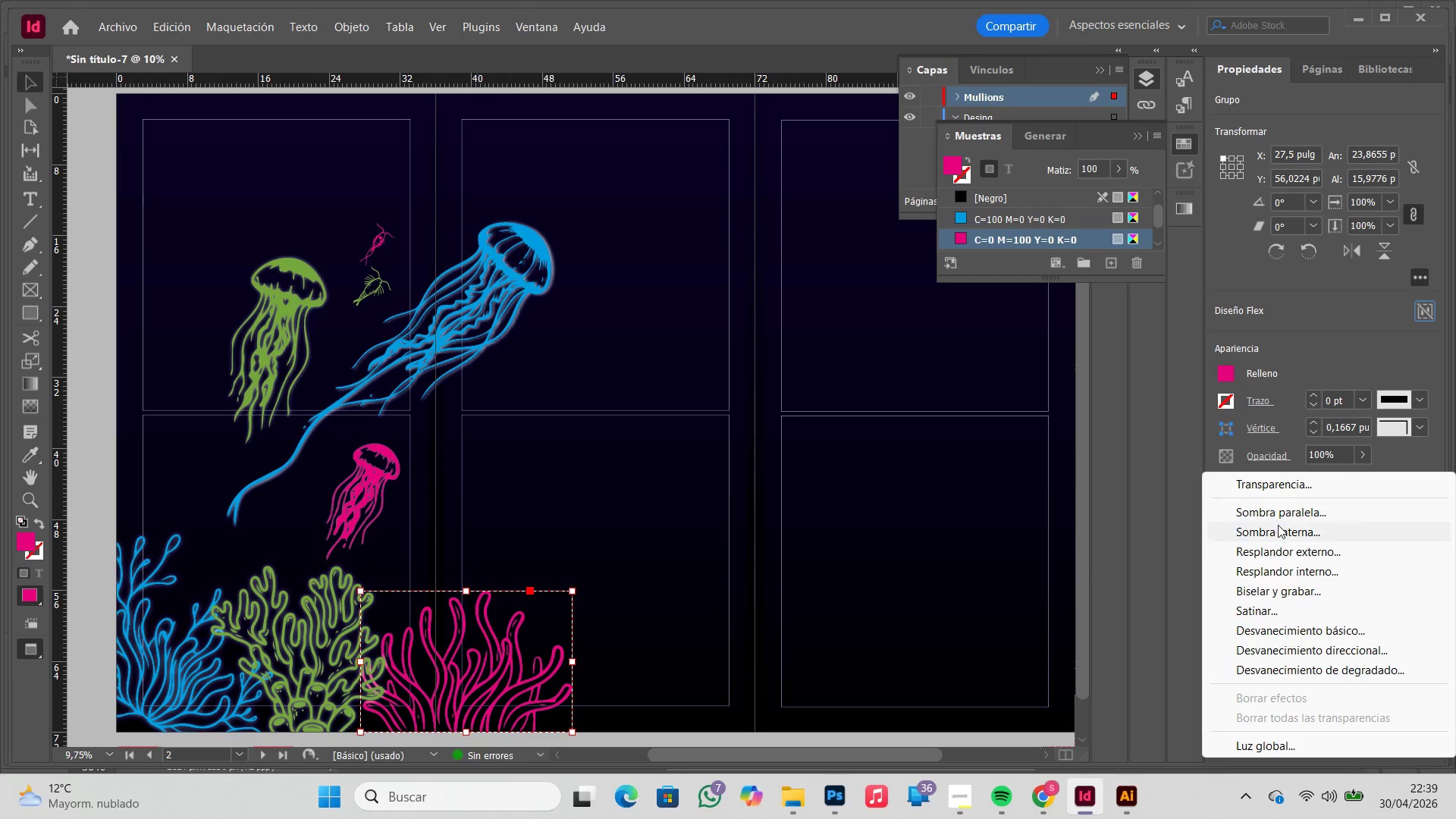 
left_click([1284, 559])
 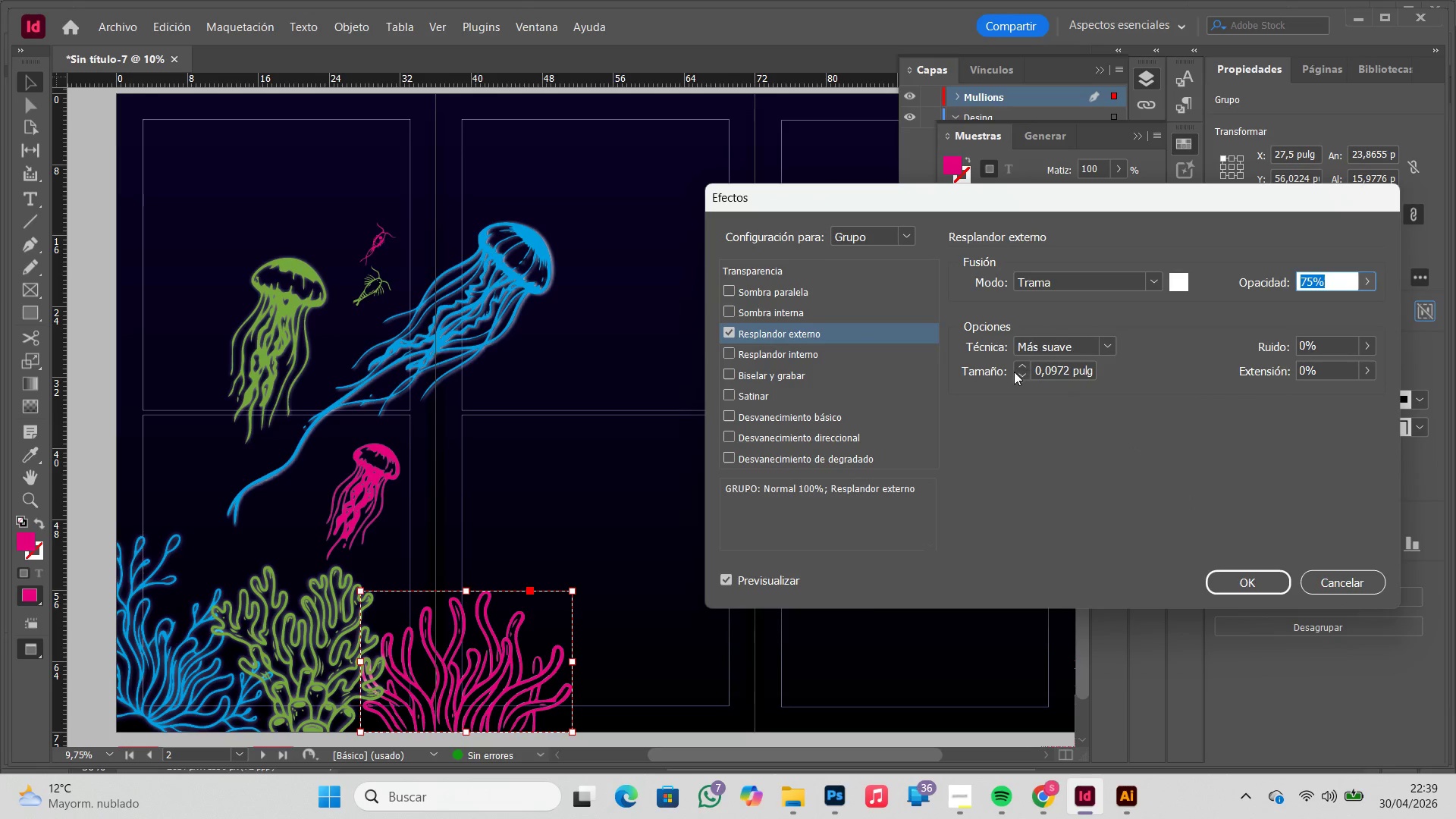 
double_click([1019, 366])
 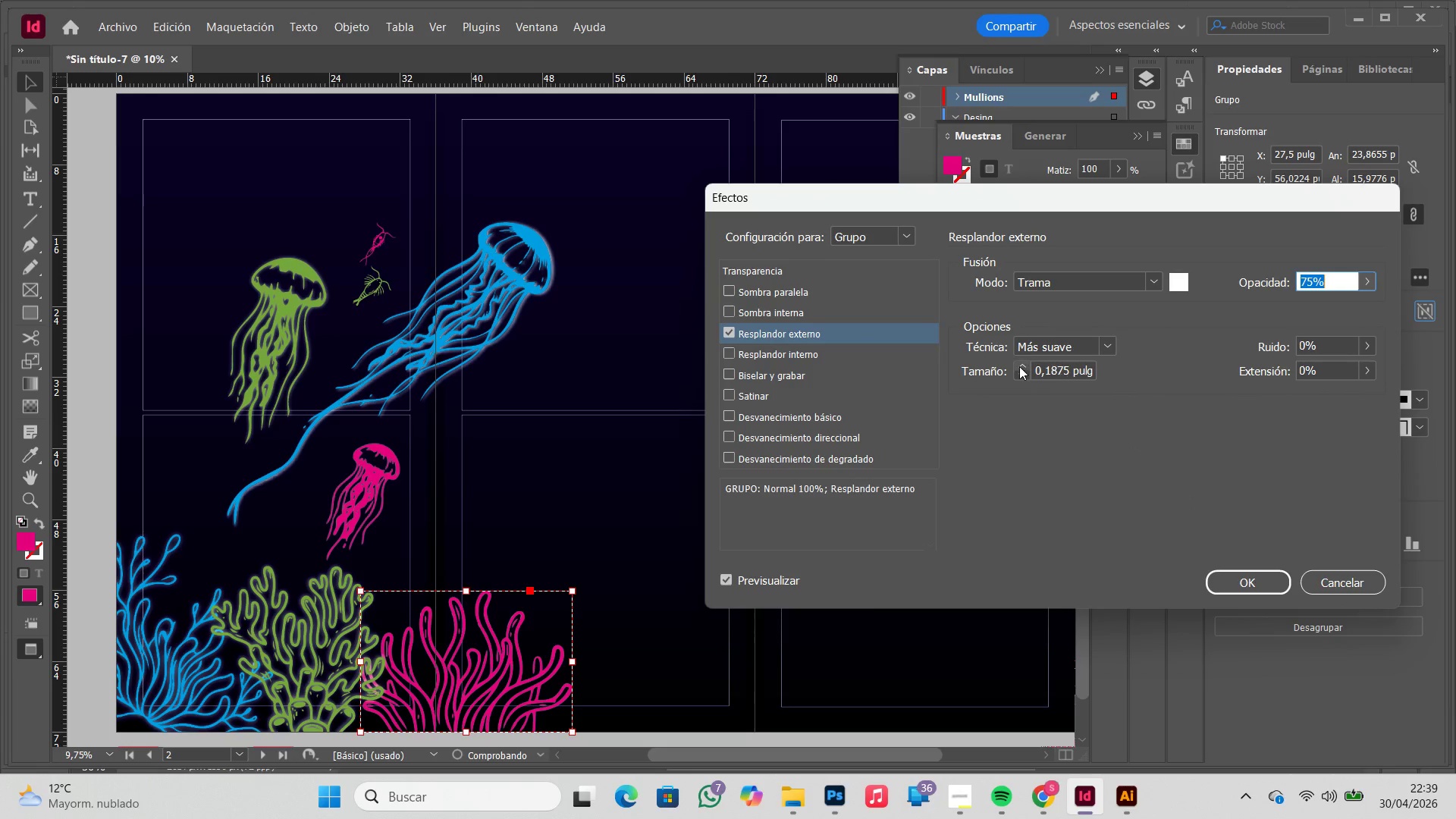 
triple_click([1019, 366])
 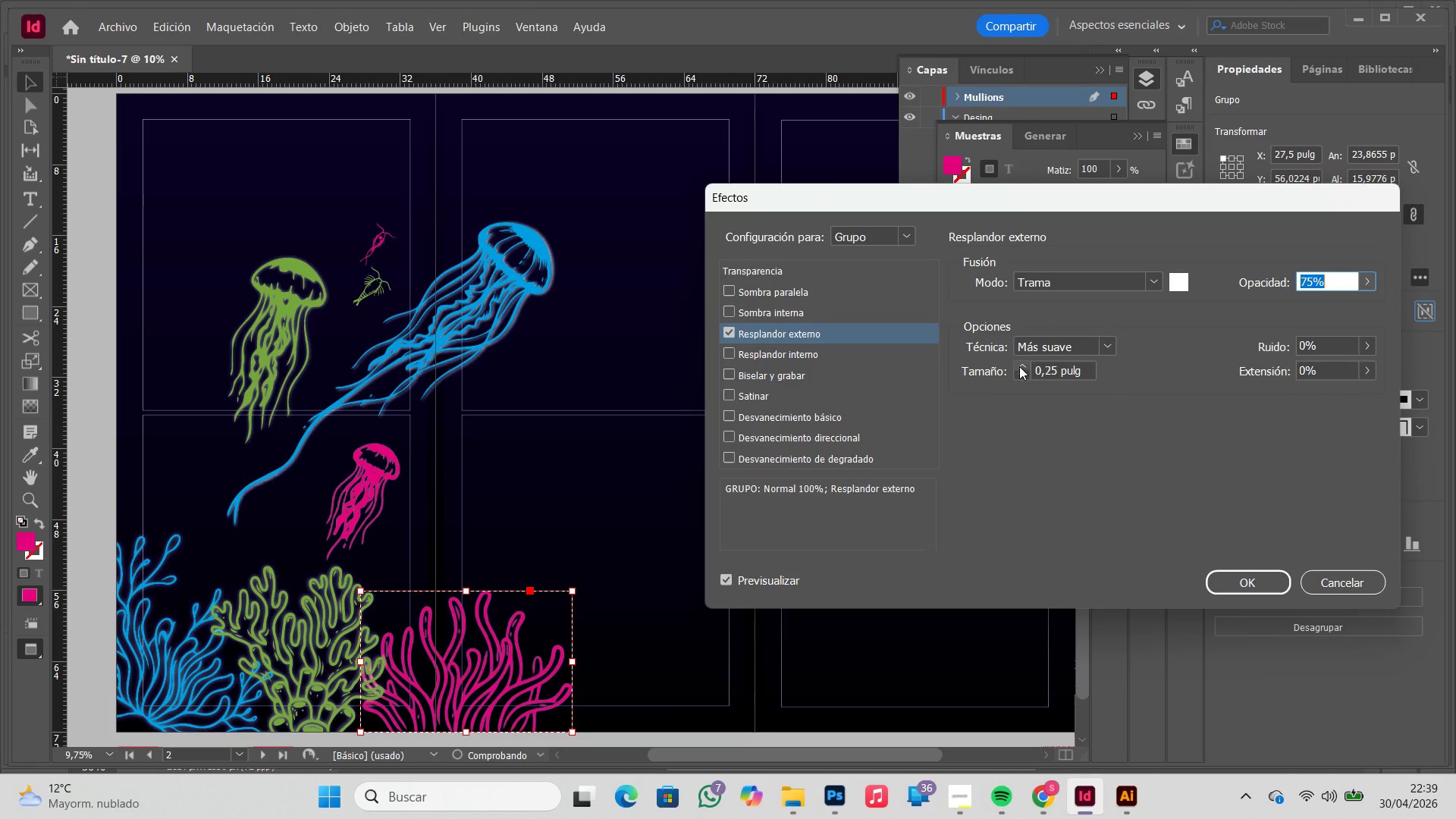 
triple_click([1019, 366])
 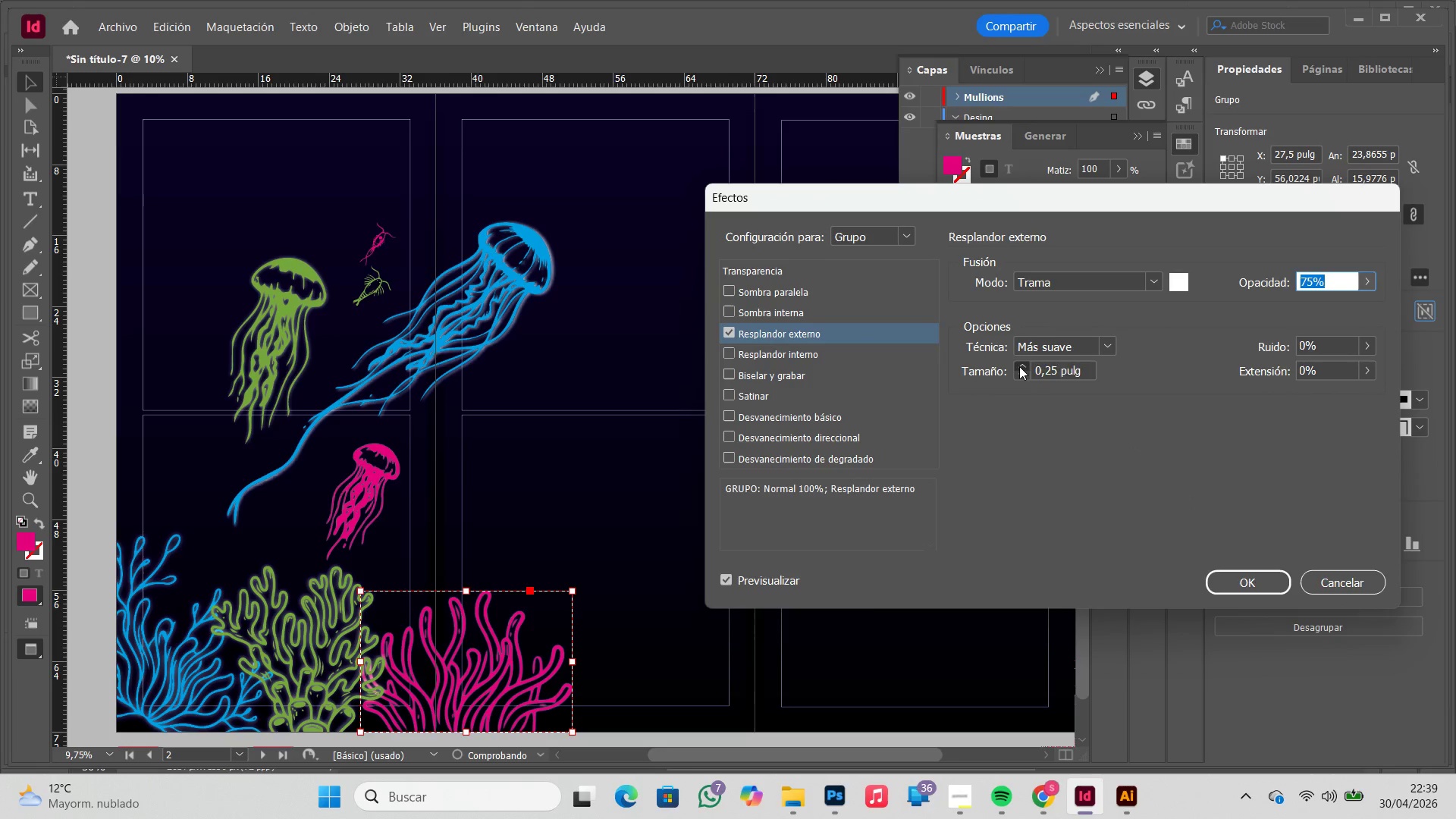 
triple_click([1019, 366])
 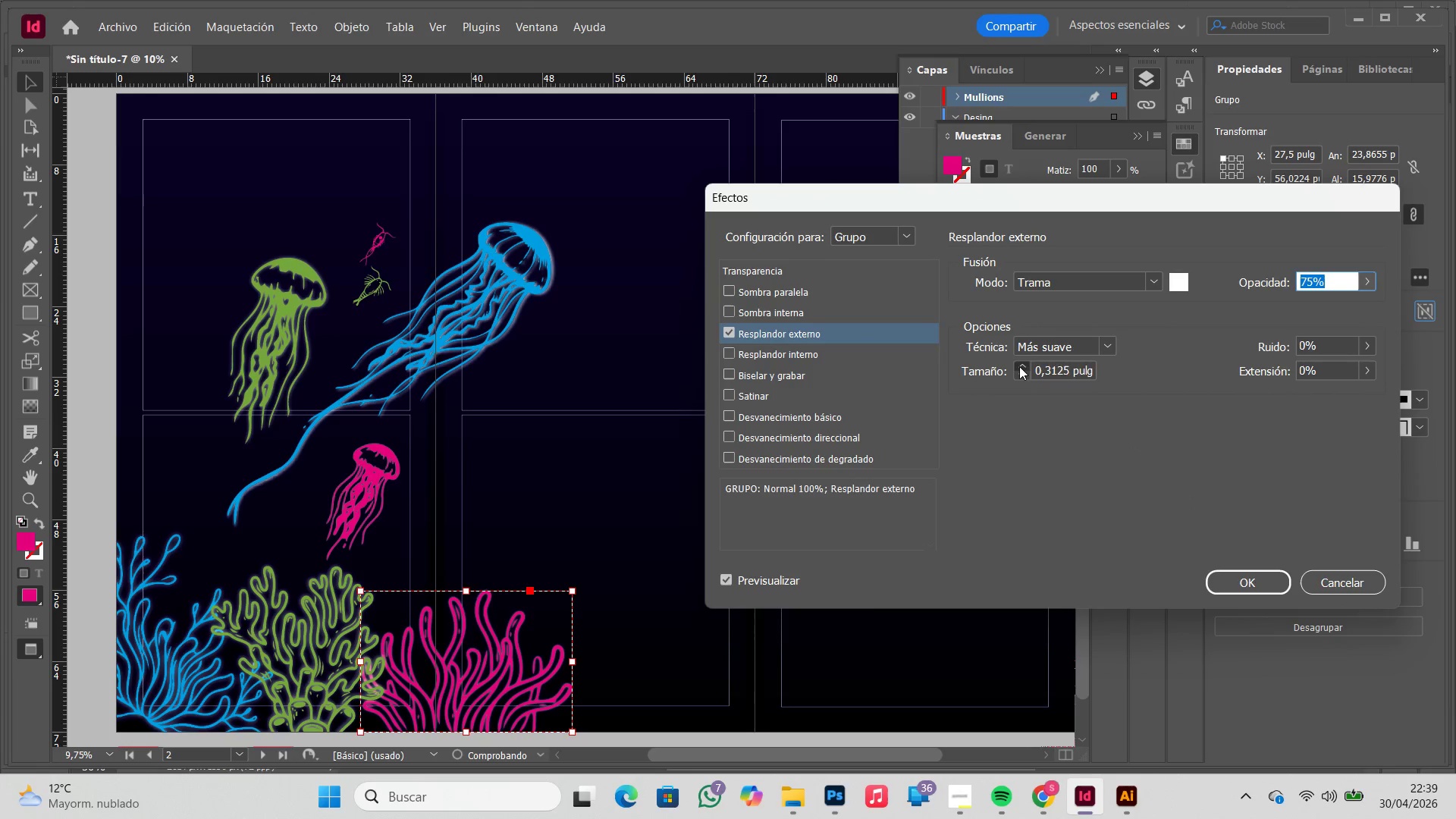 
triple_click([1019, 366])
 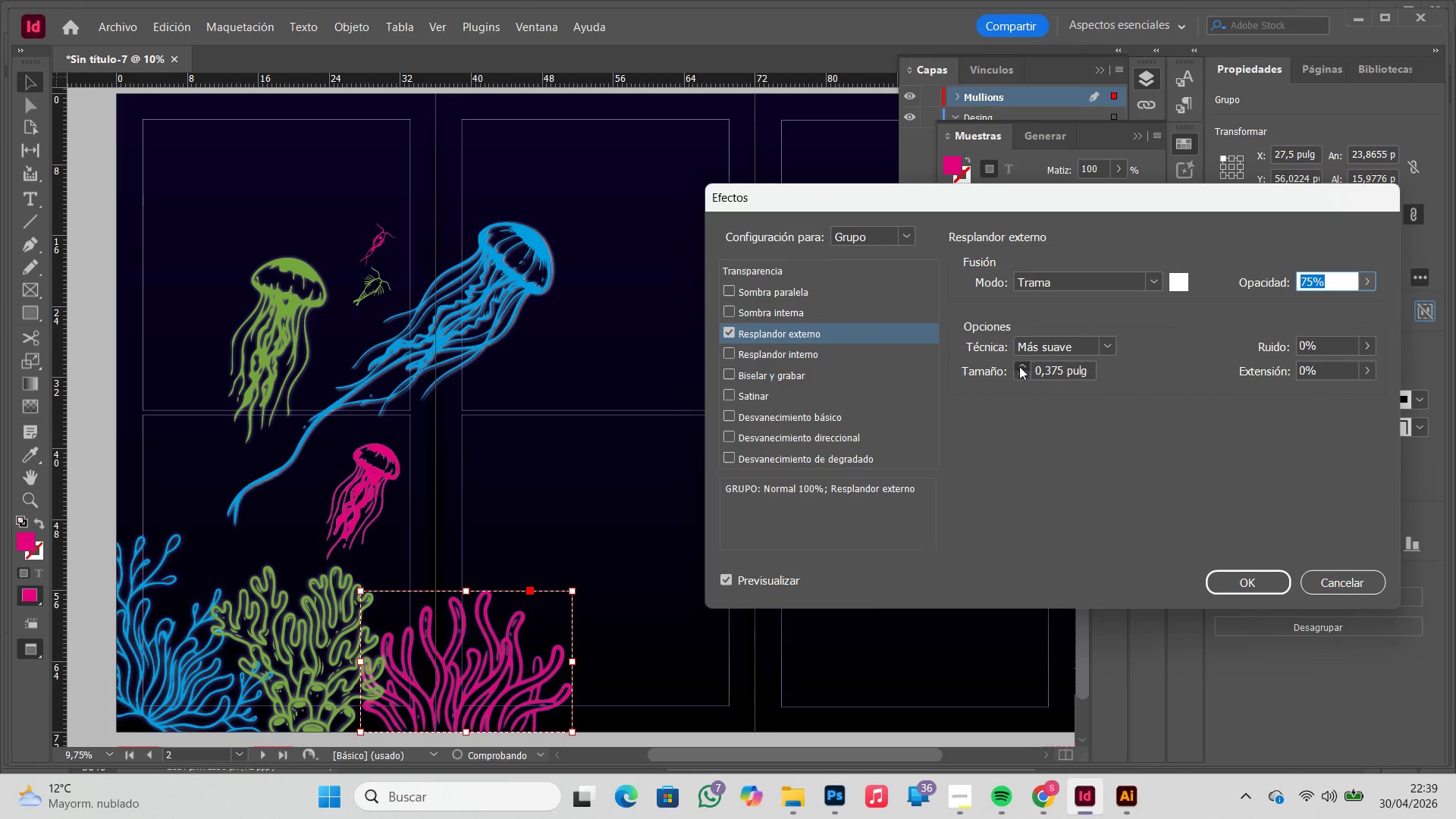 
triple_click([1019, 366])
 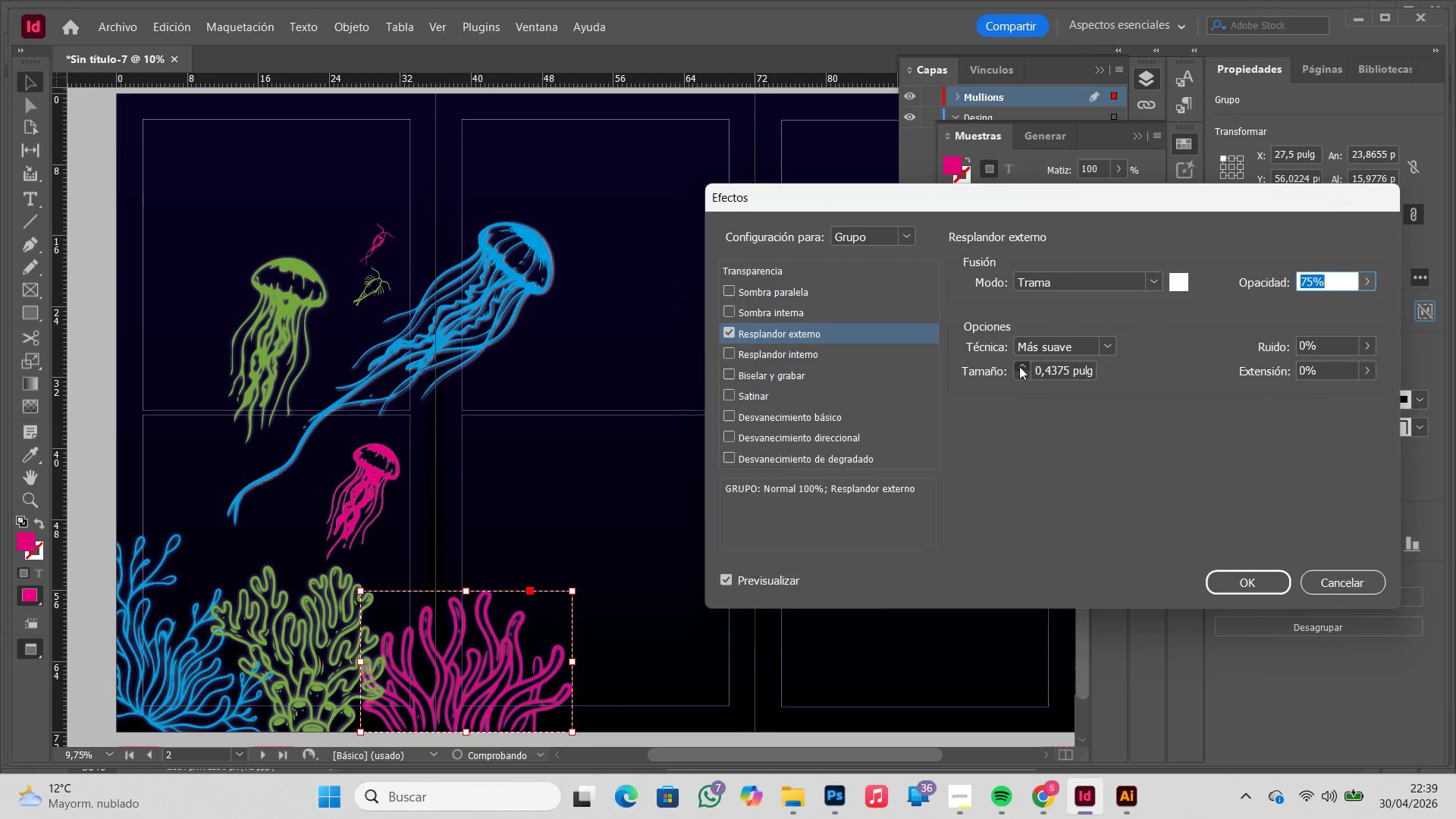 
triple_click([1019, 366])
 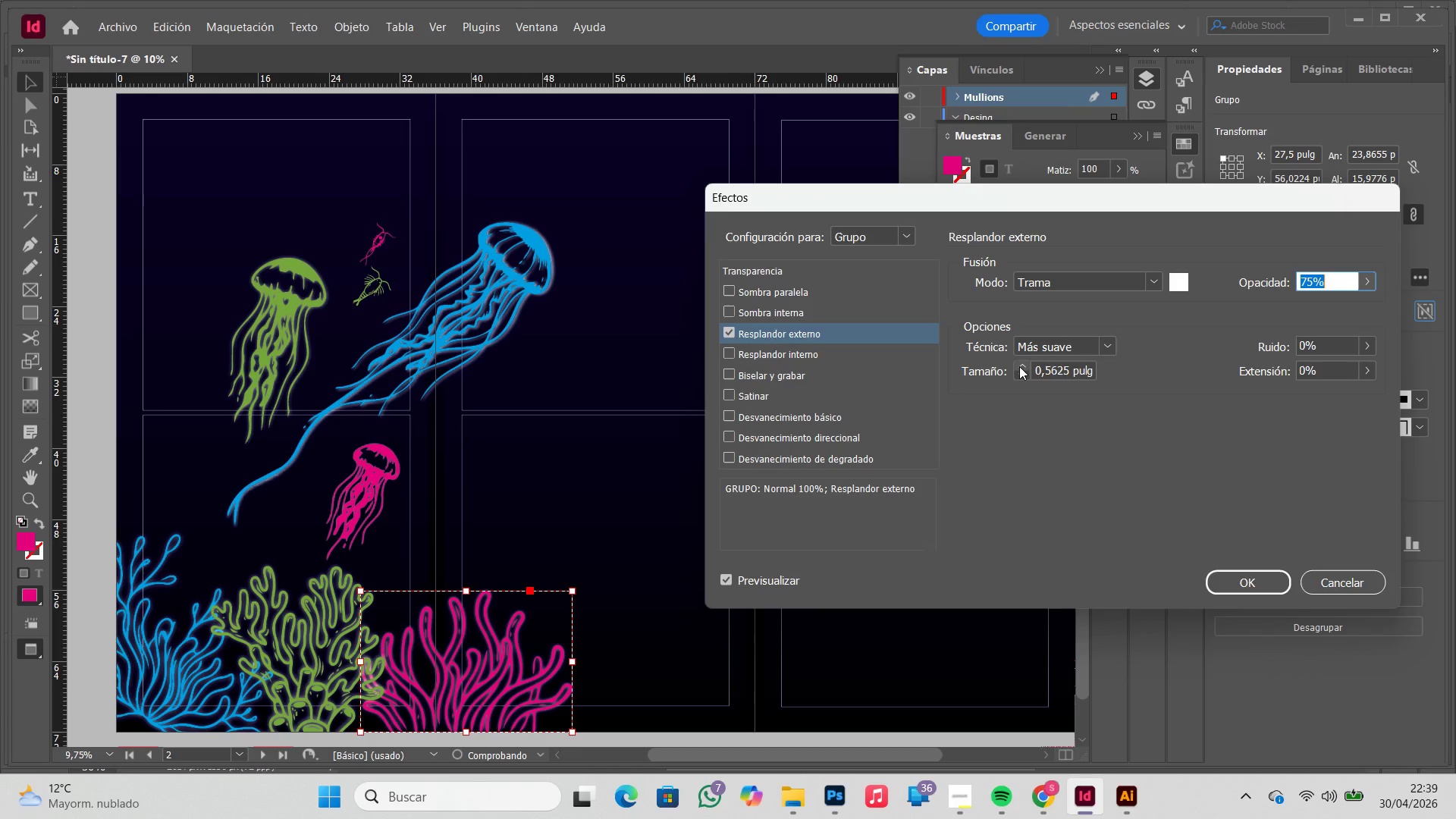 
triple_click([1019, 366])
 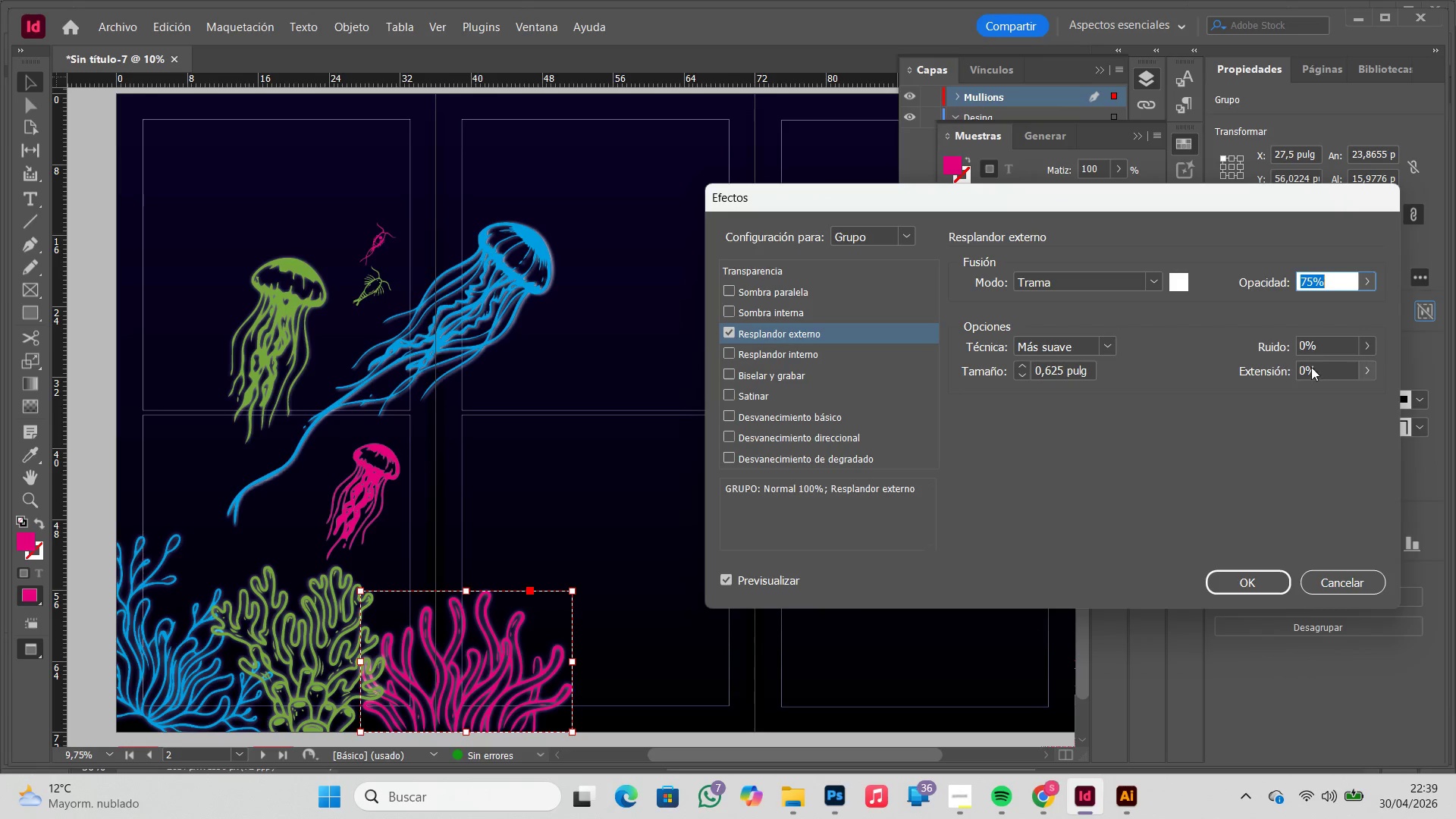 
left_click_drag(start_coordinate=[1313, 369], to_coordinate=[1288, 369])
 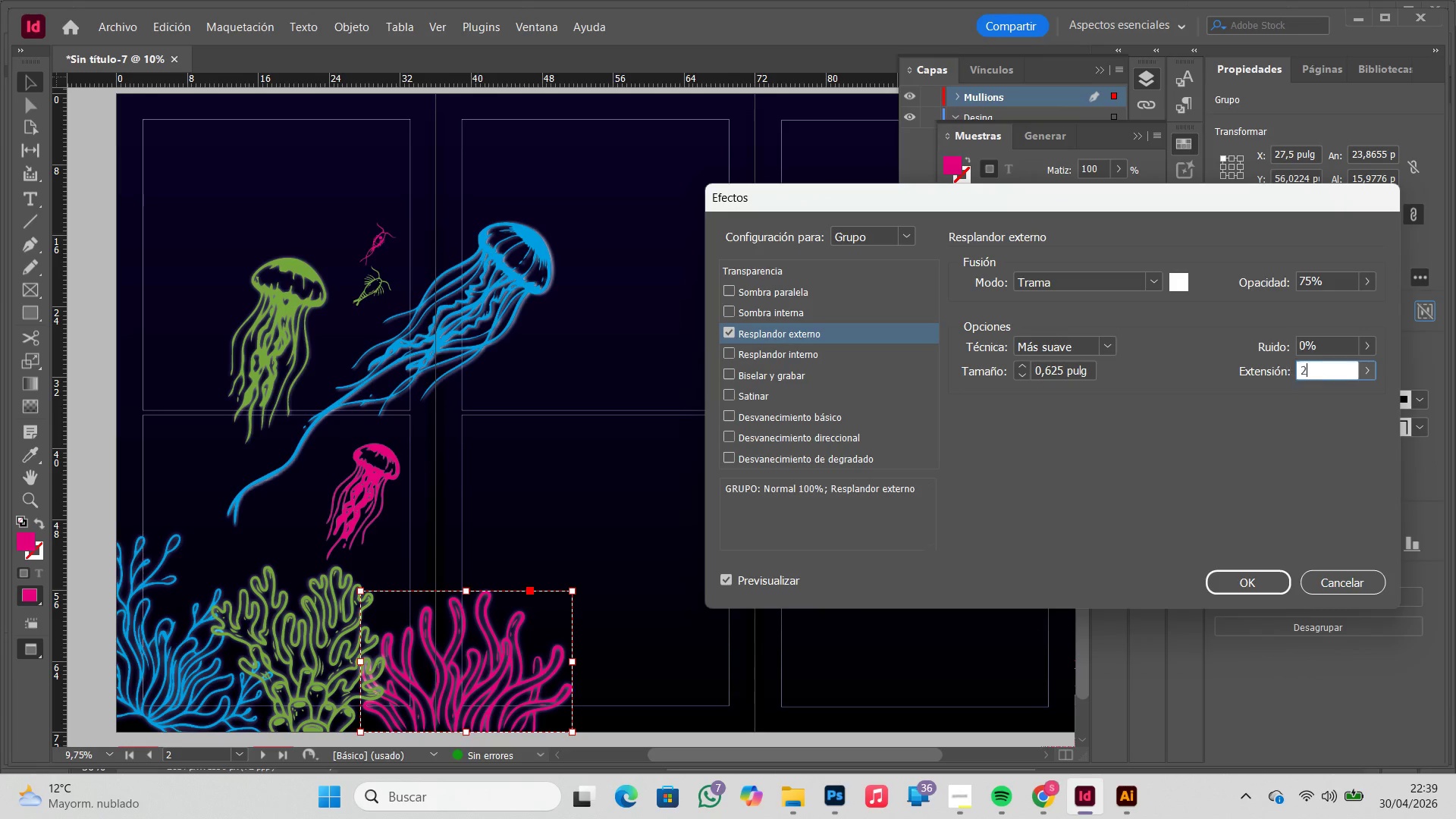 
key(Numpad2)
 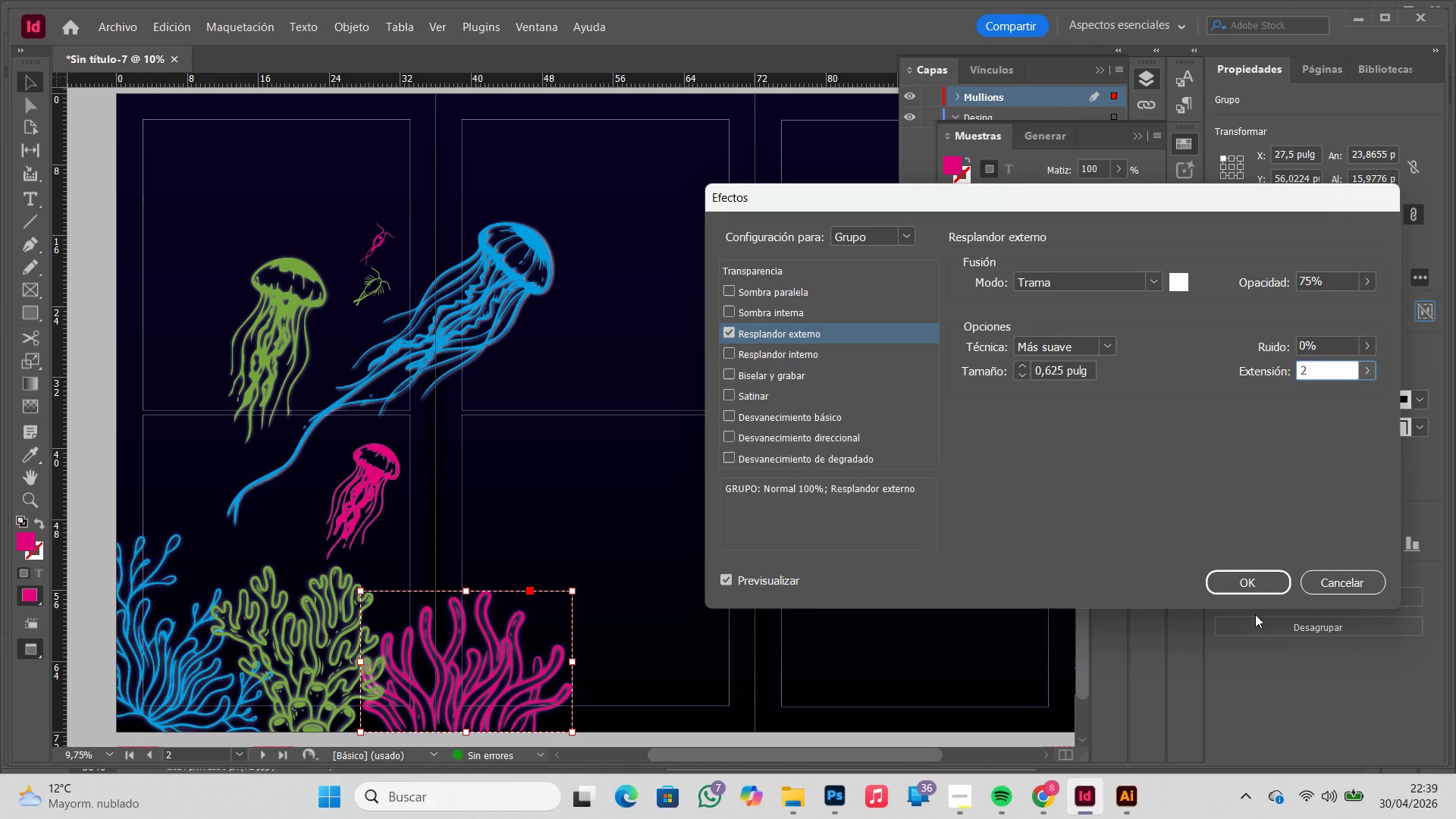 
left_click([1250, 579])
 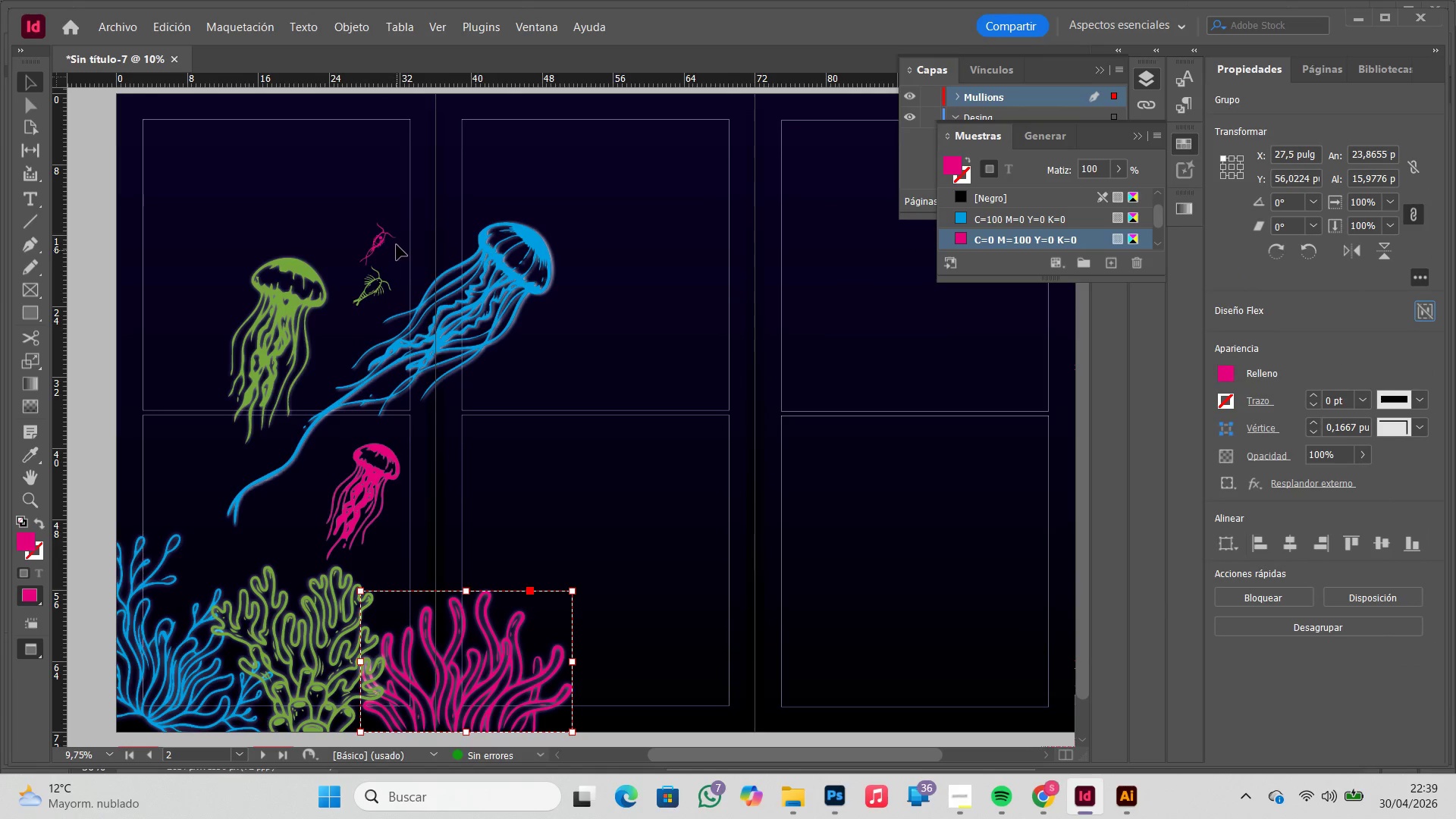 
left_click([386, 286])
 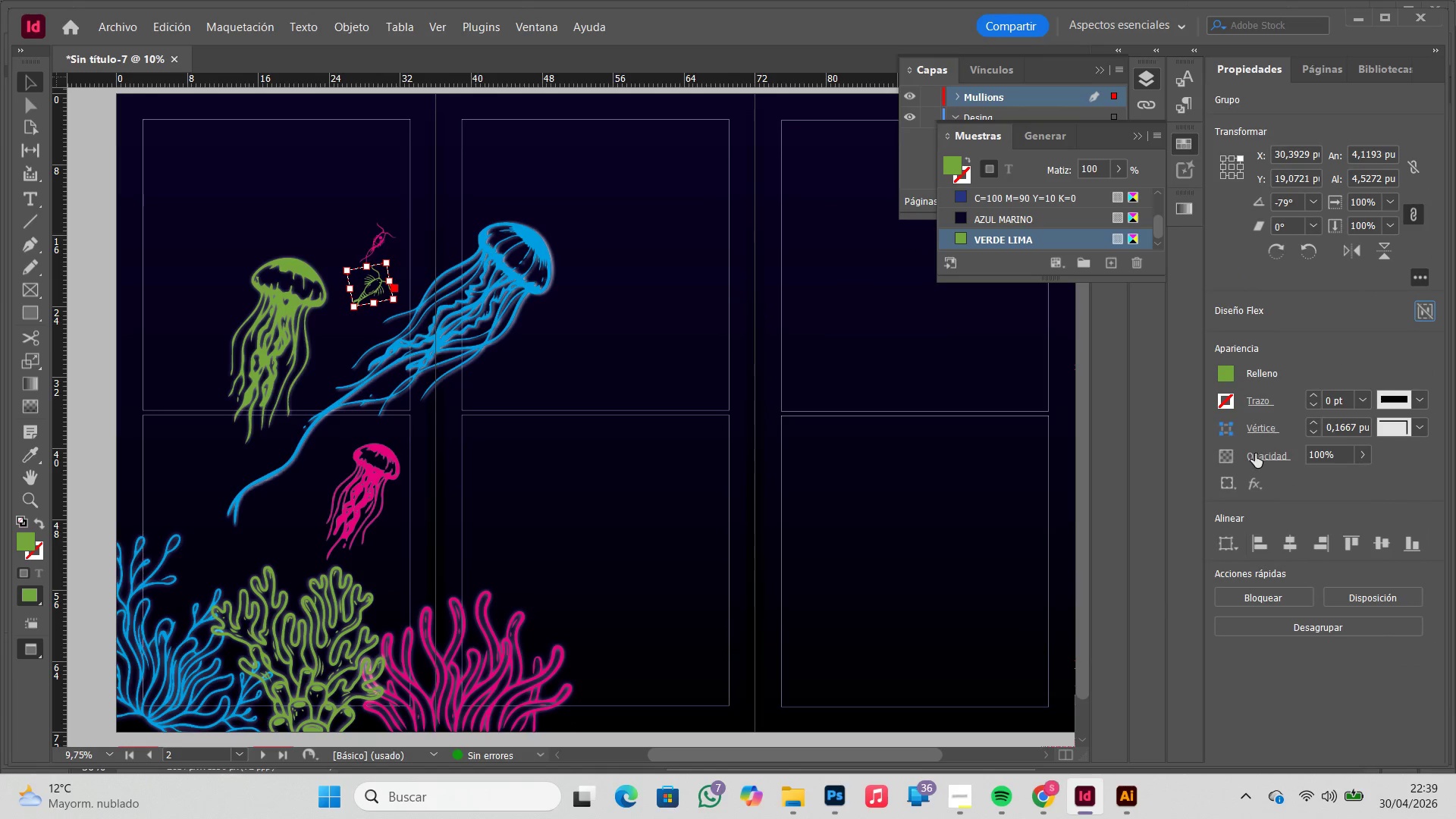 
left_click([1260, 480])
 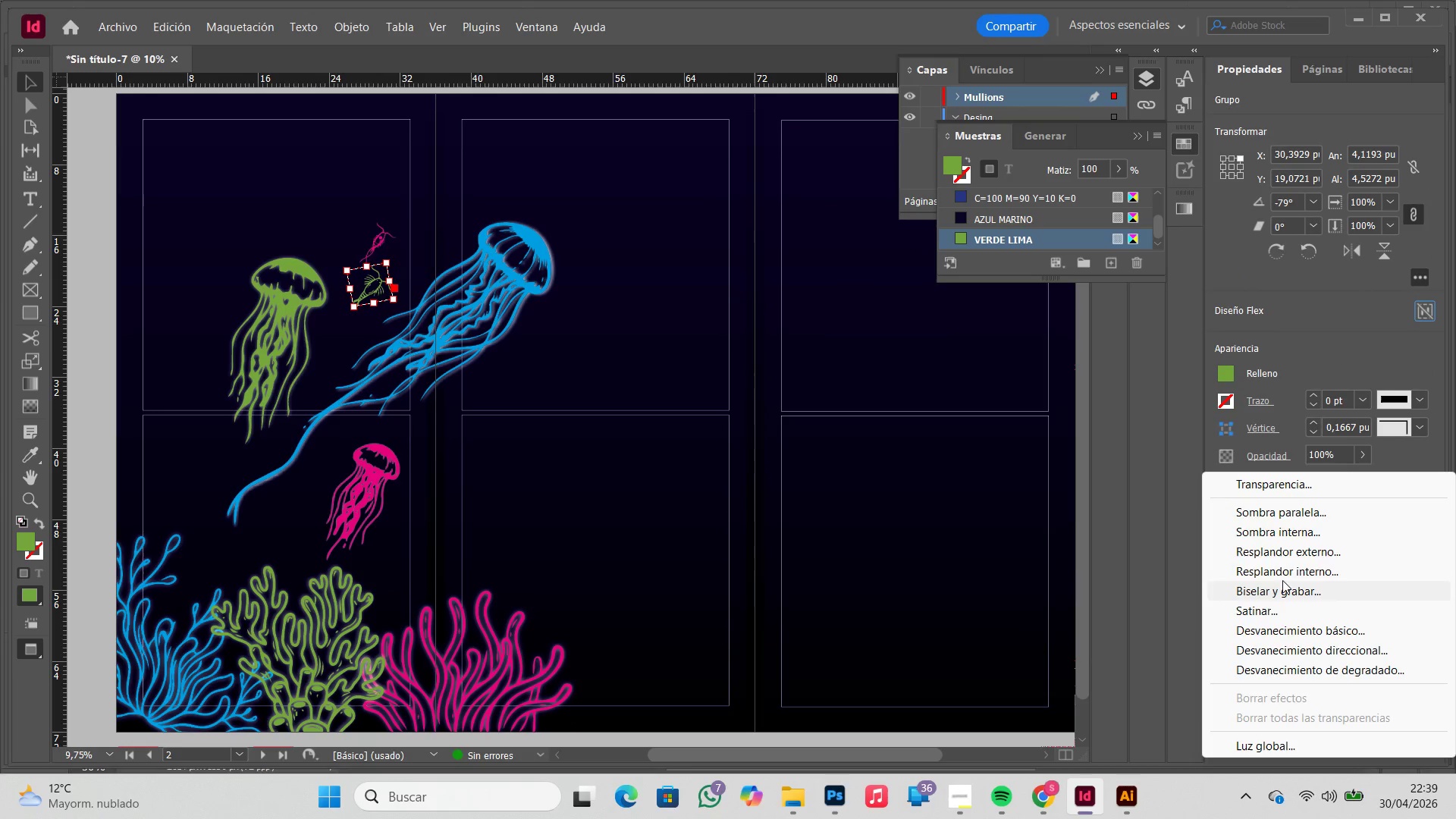 
left_click([1287, 556])
 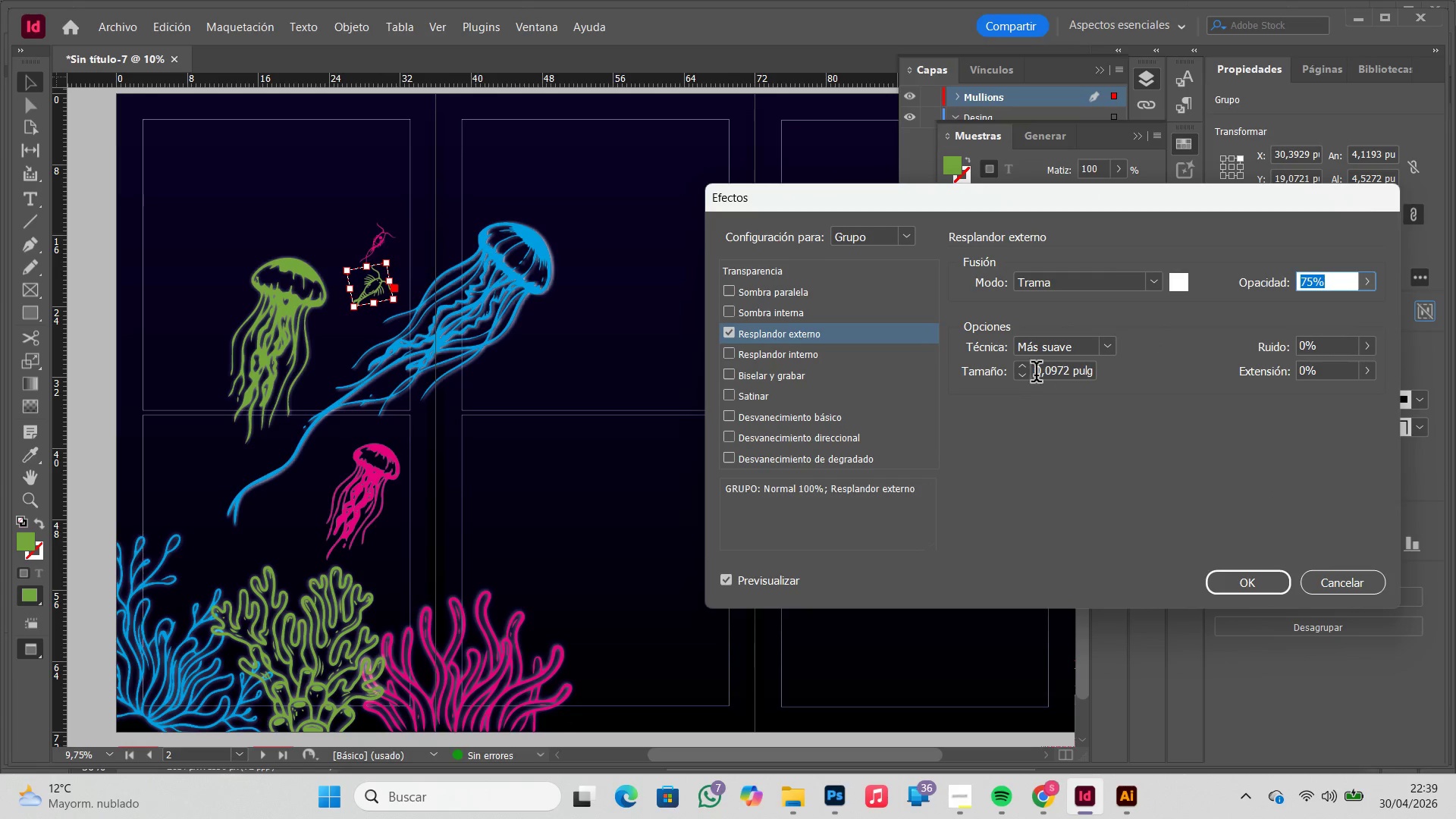 
double_click([1027, 368])
 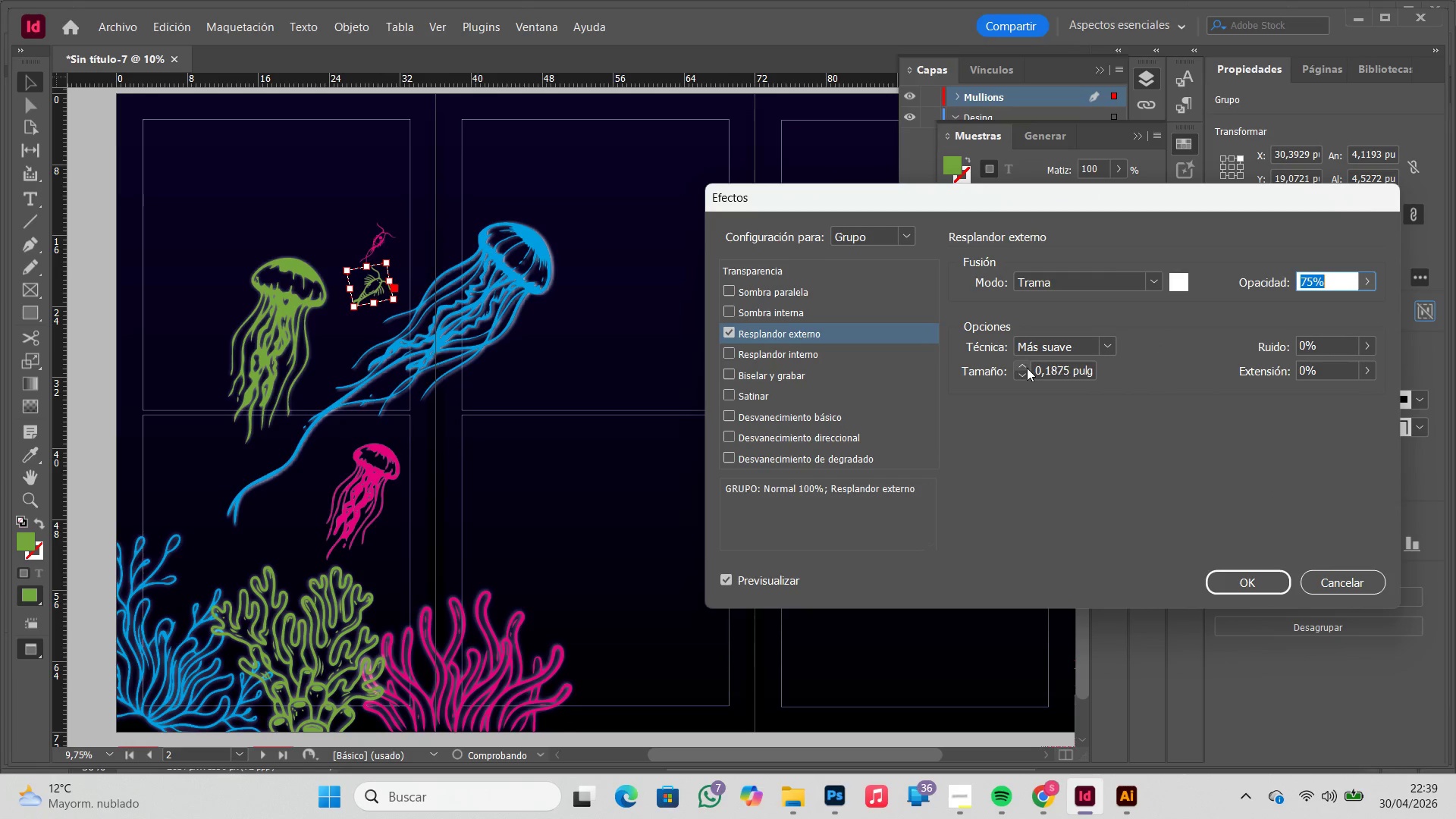 
triple_click([1027, 368])
 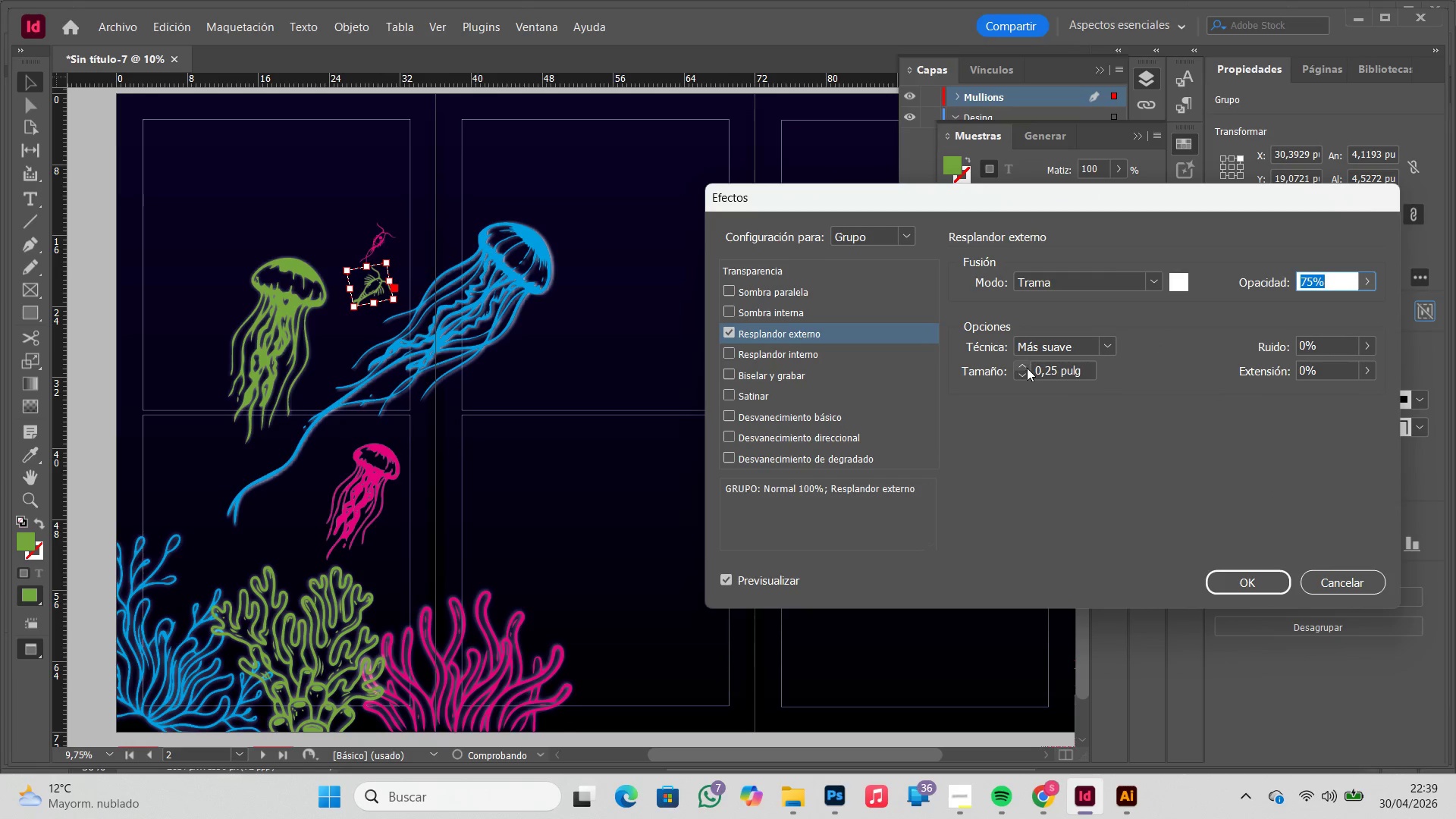 
triple_click([1027, 368])
 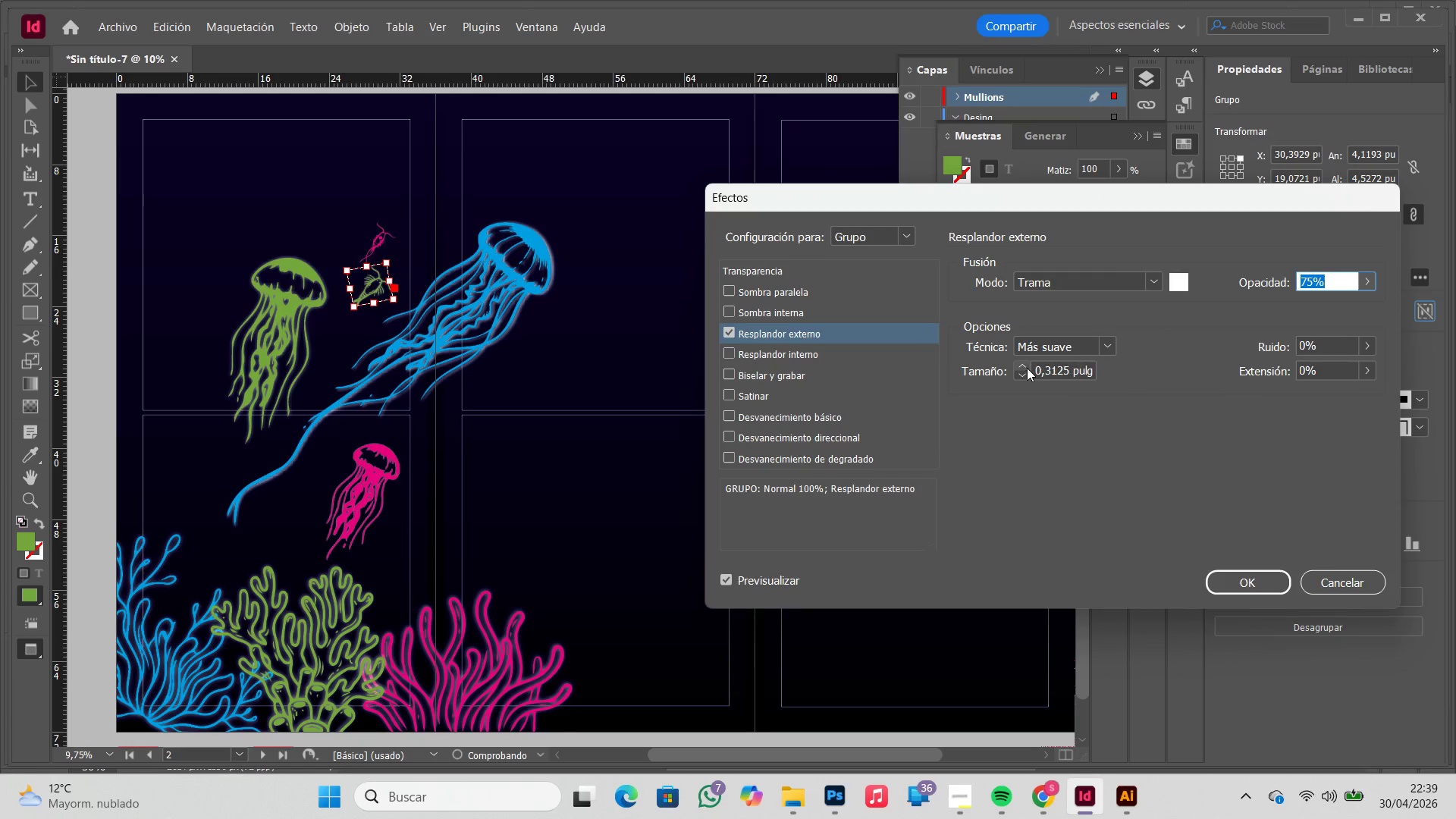 
triple_click([1027, 368])
 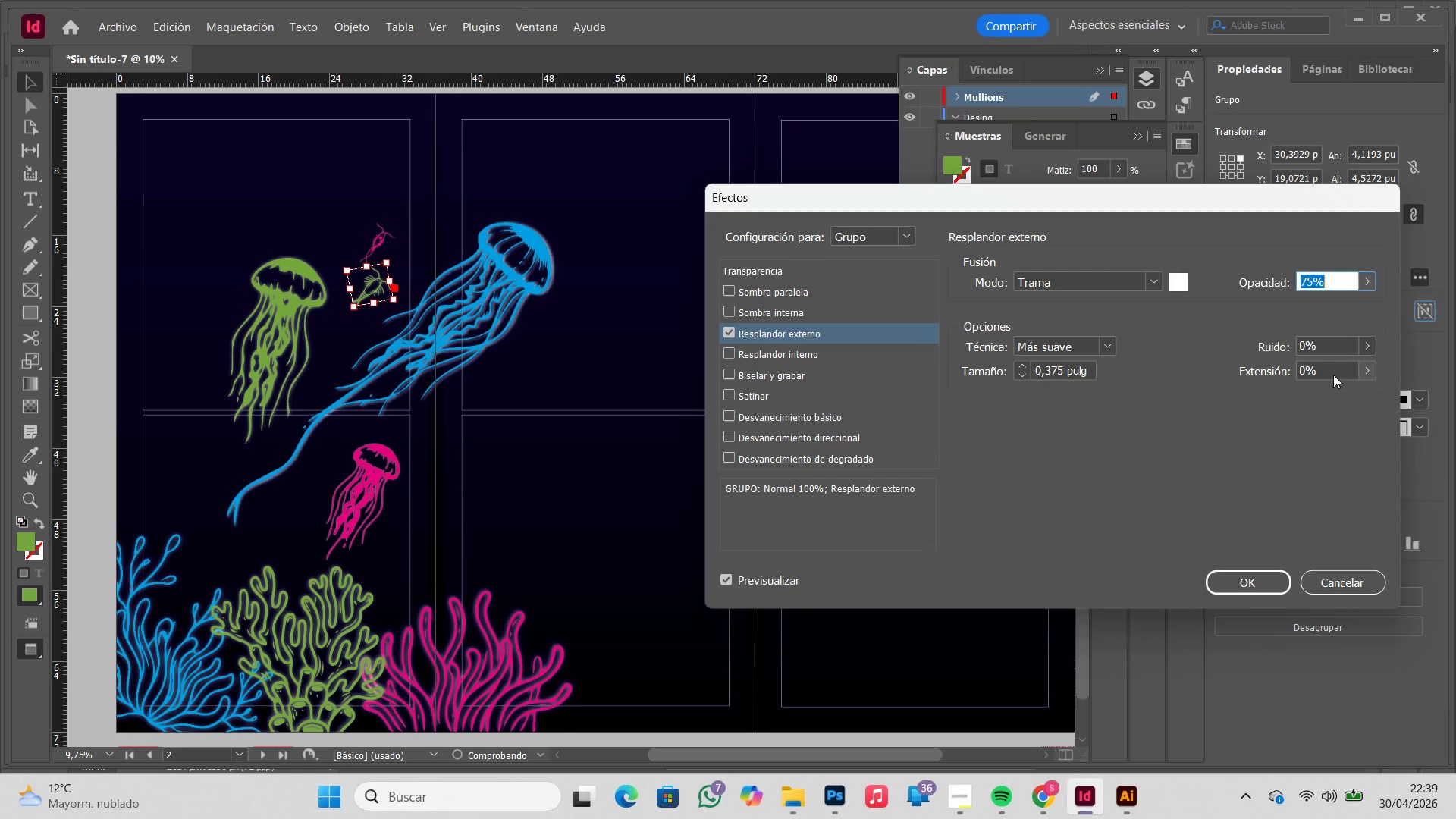 
left_click_drag(start_coordinate=[1318, 372], to_coordinate=[1281, 372])
 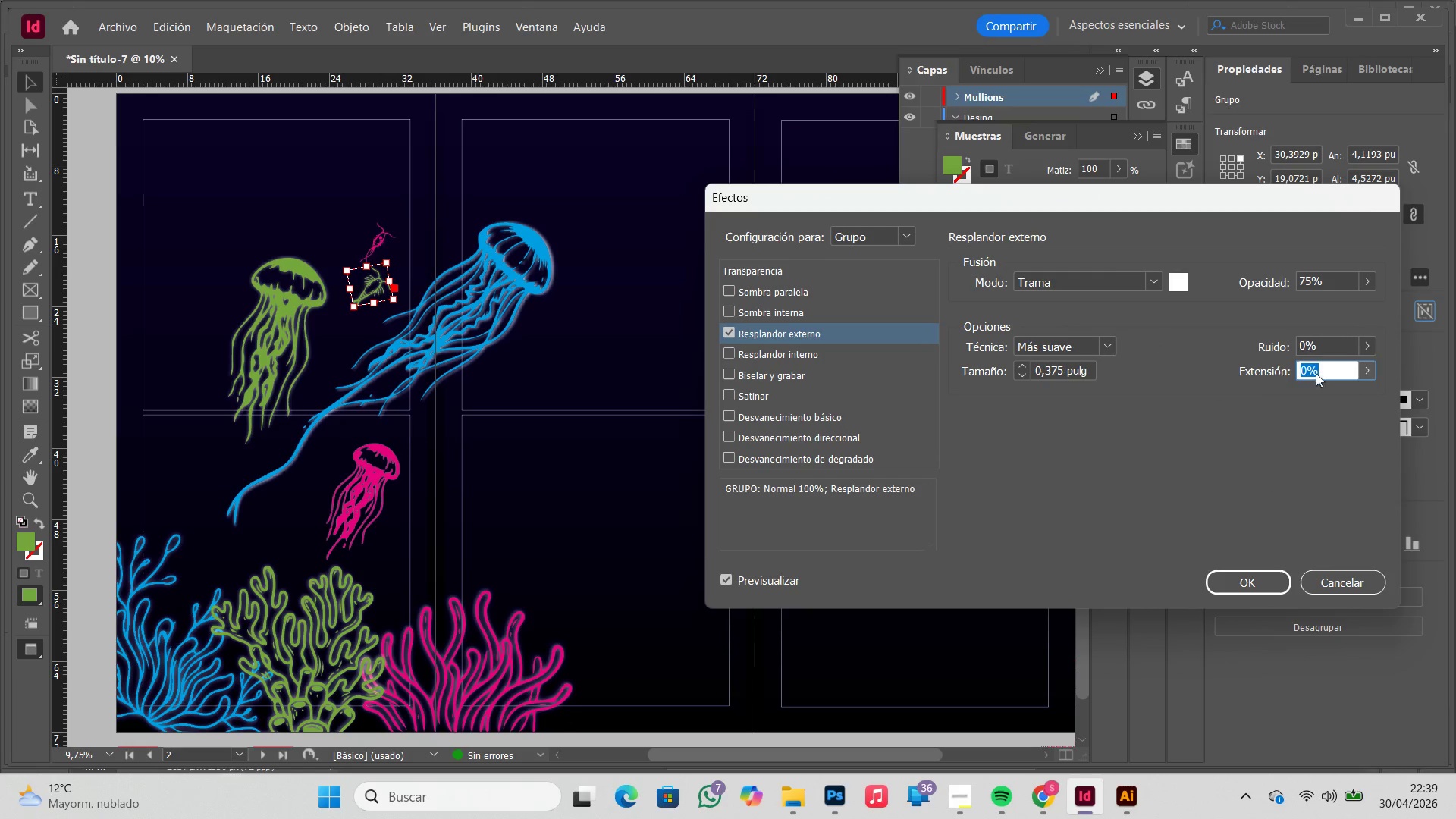 
key(Numpad2)
 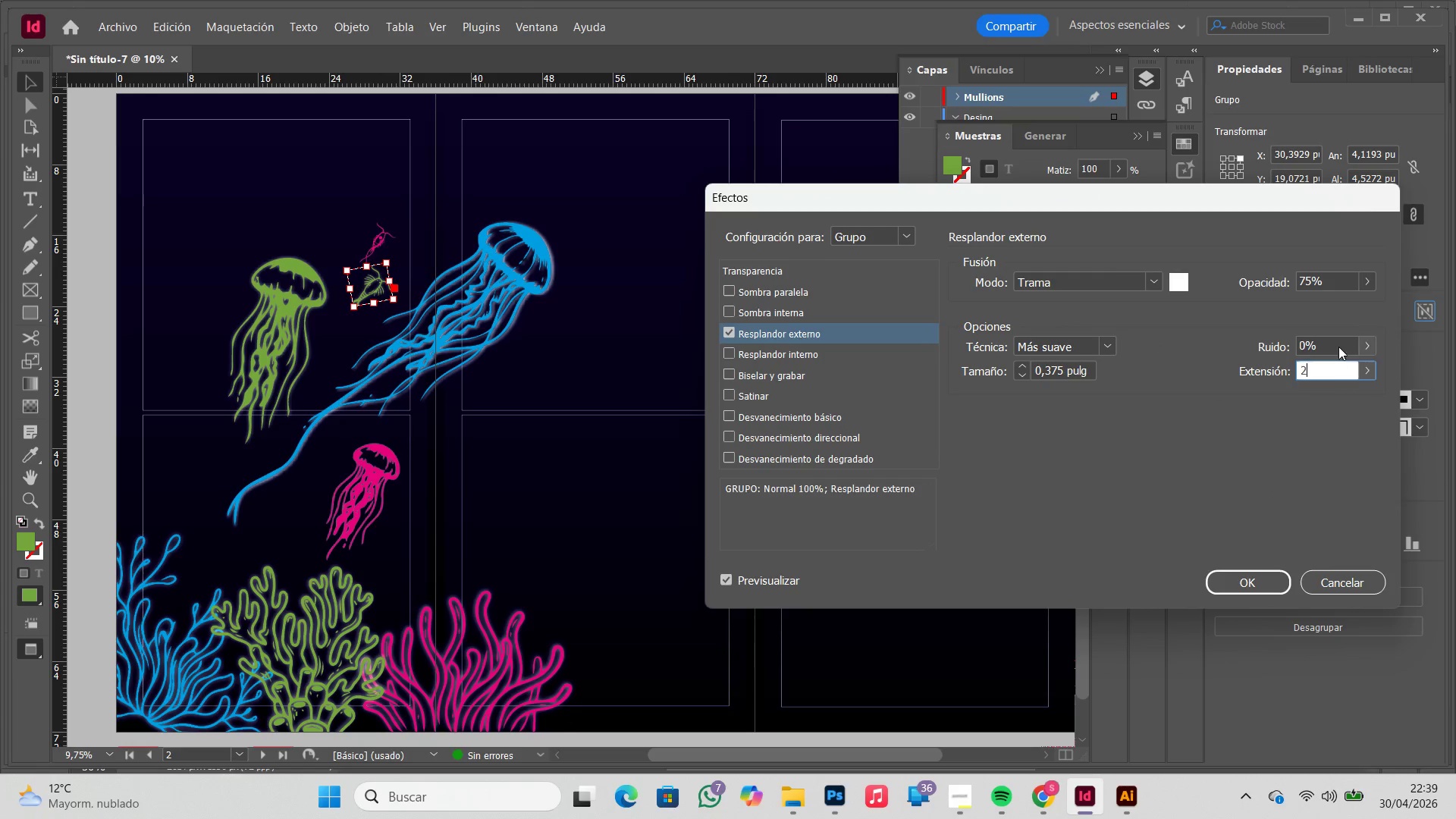 
double_click([1338, 343])
 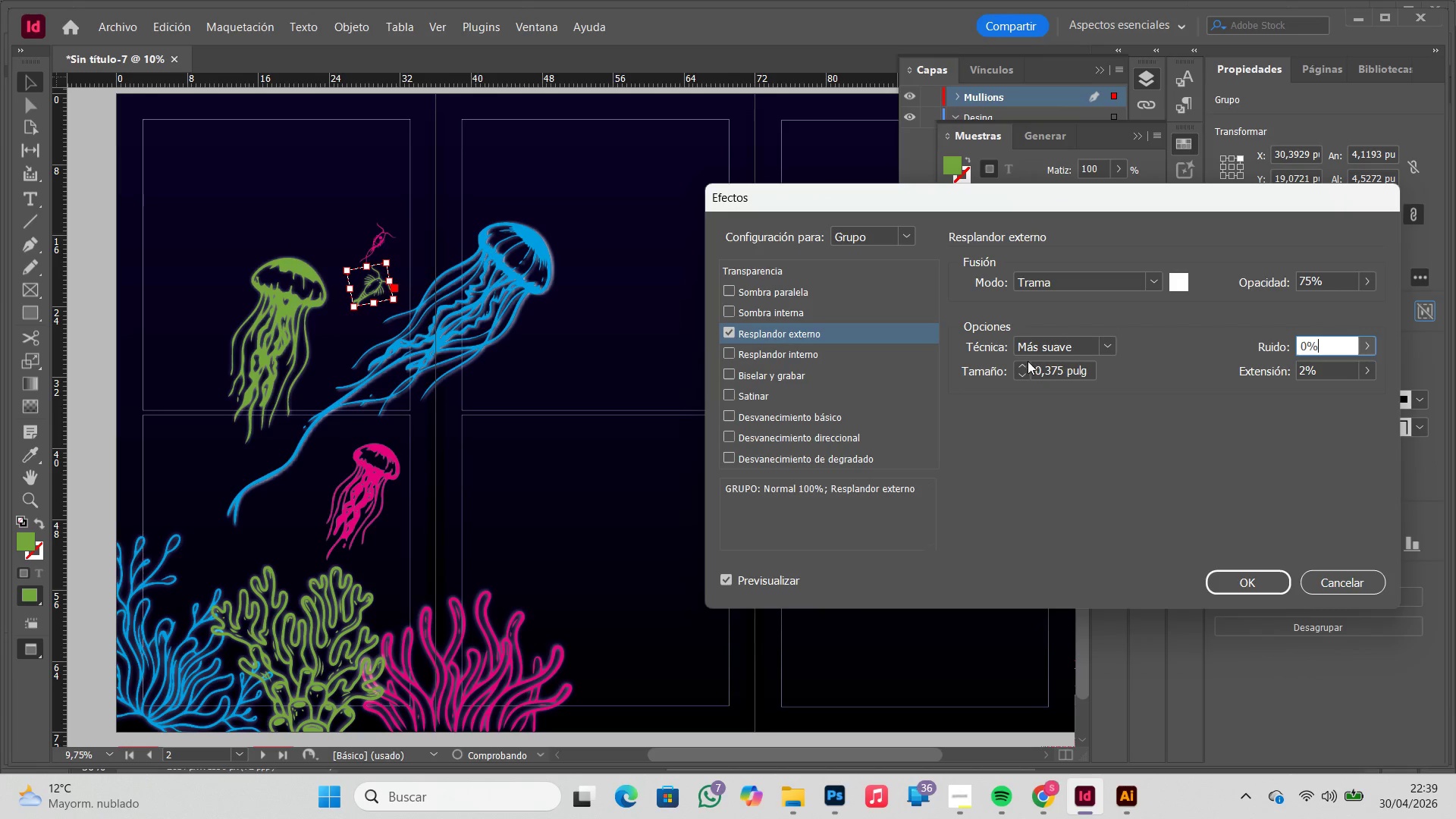 
double_click([1020, 366])
 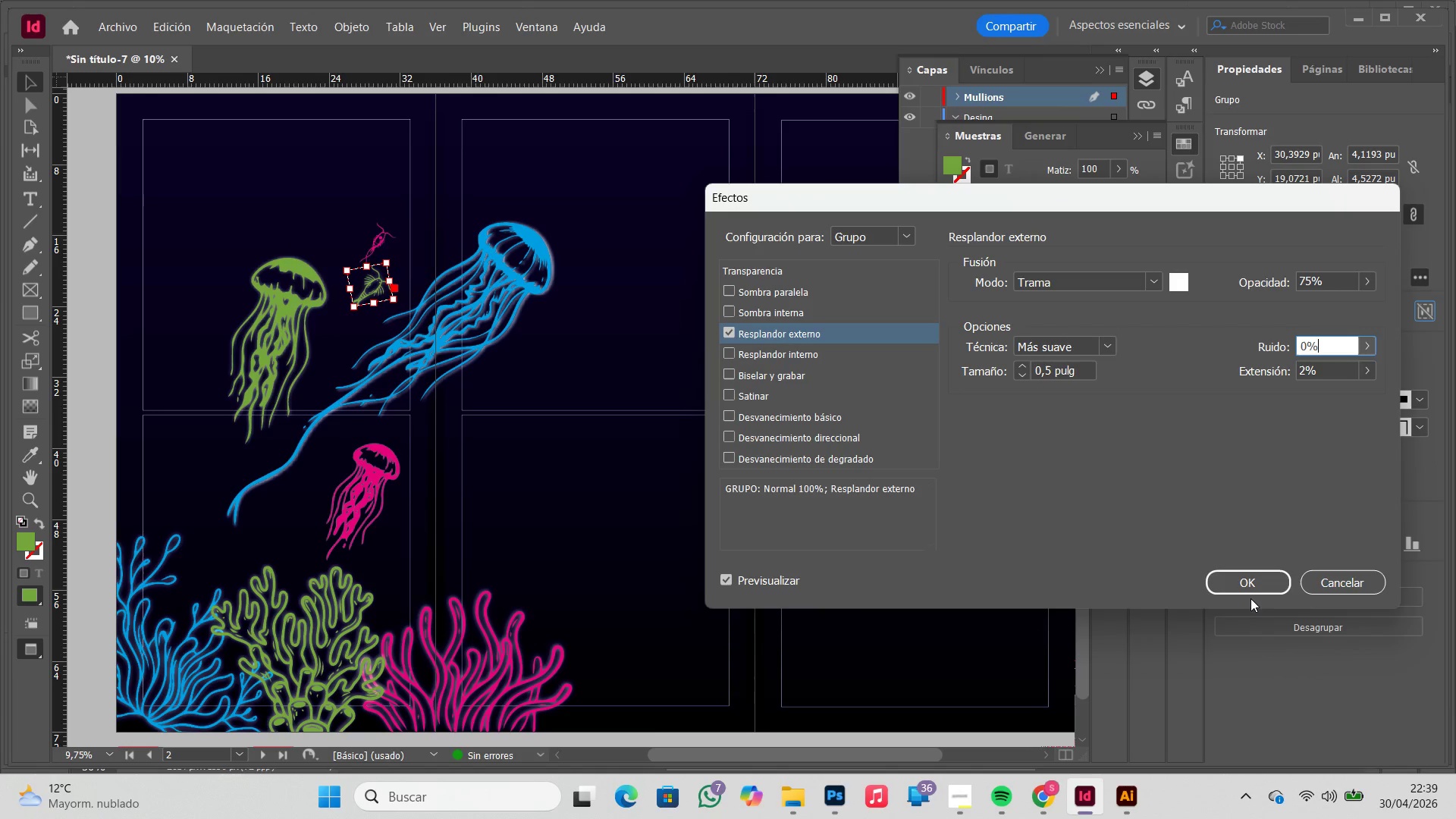 
double_click([1250, 585])
 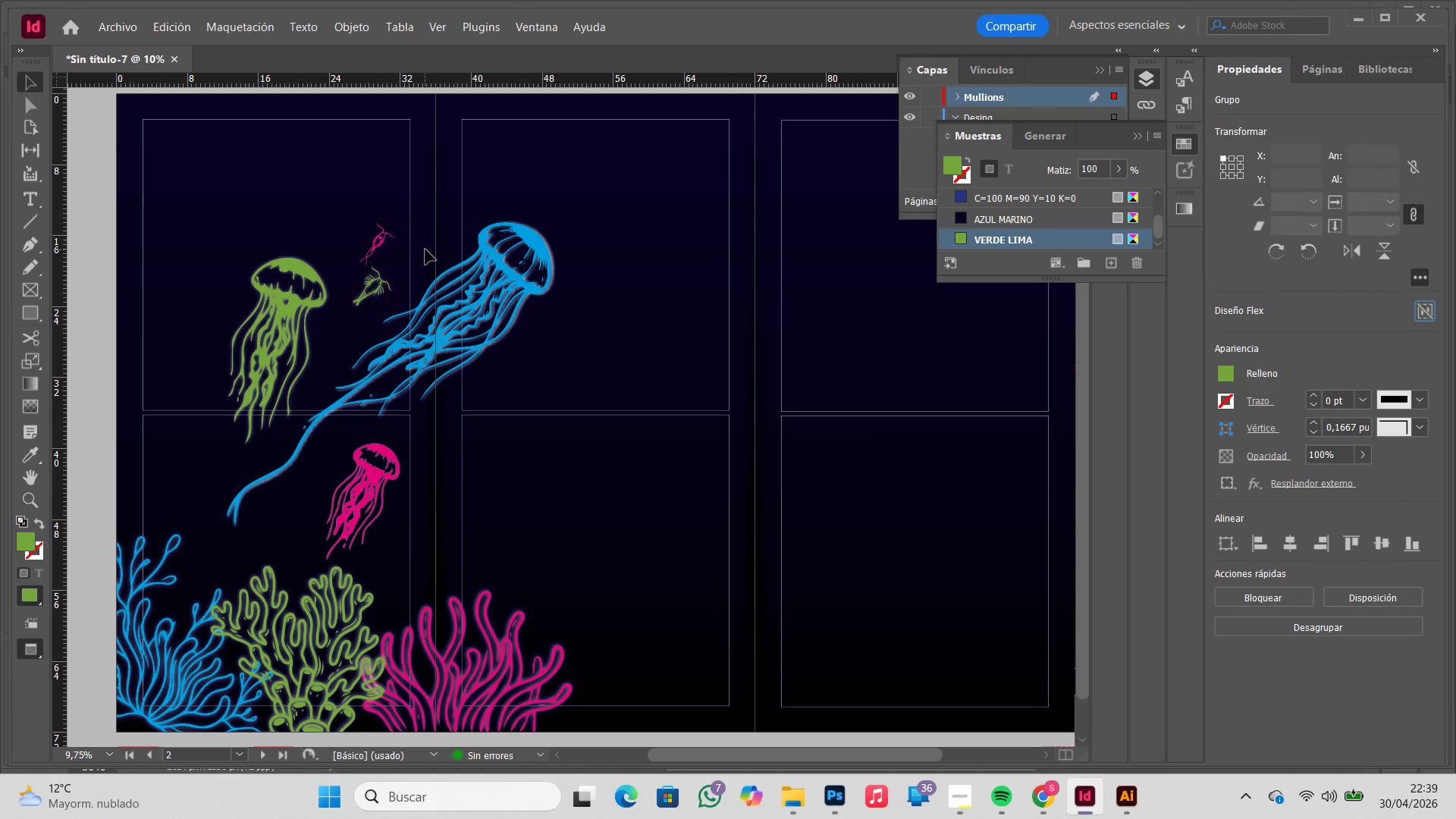 
double_click([390, 237])
 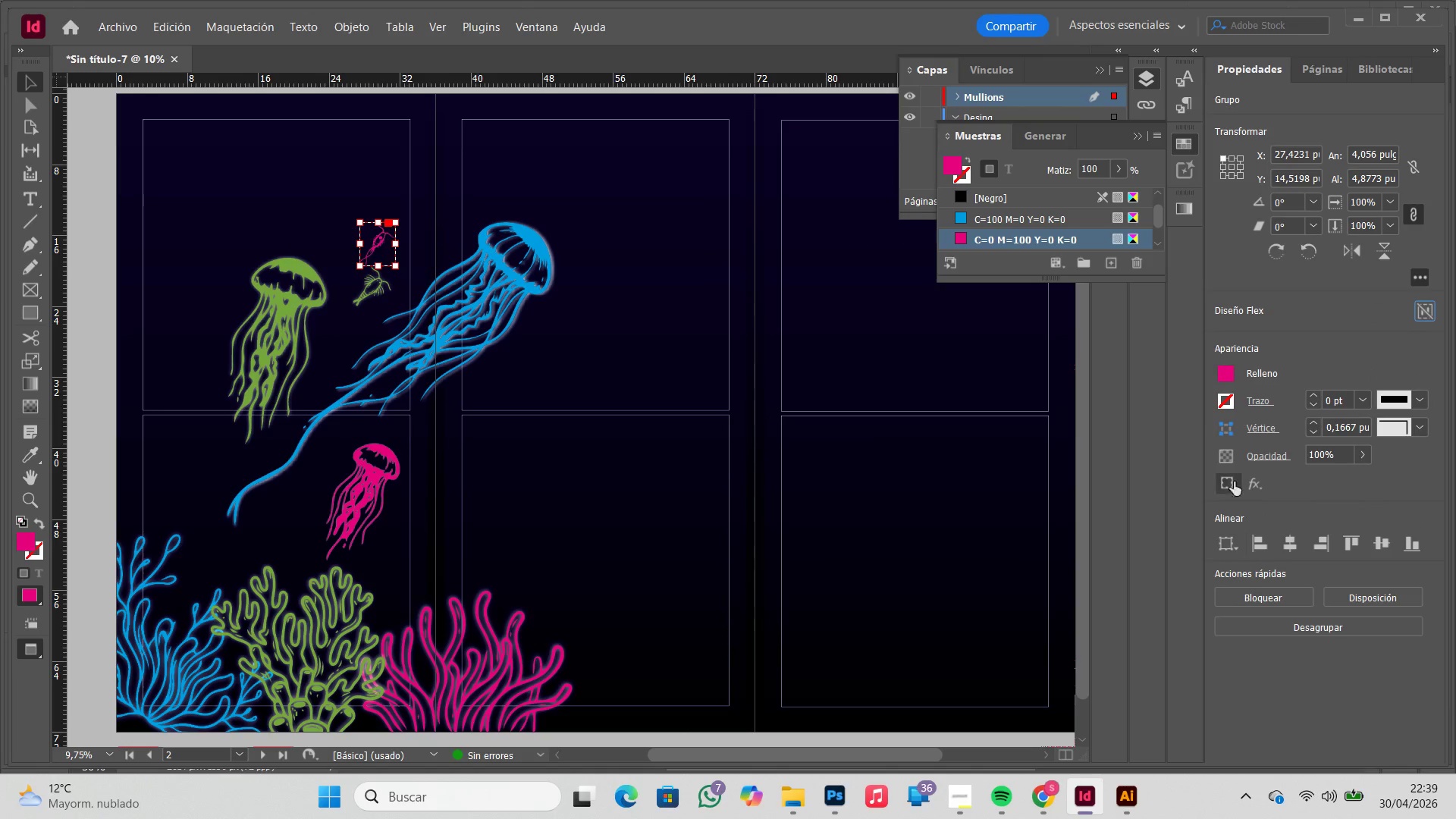 
left_click([1250, 484])
 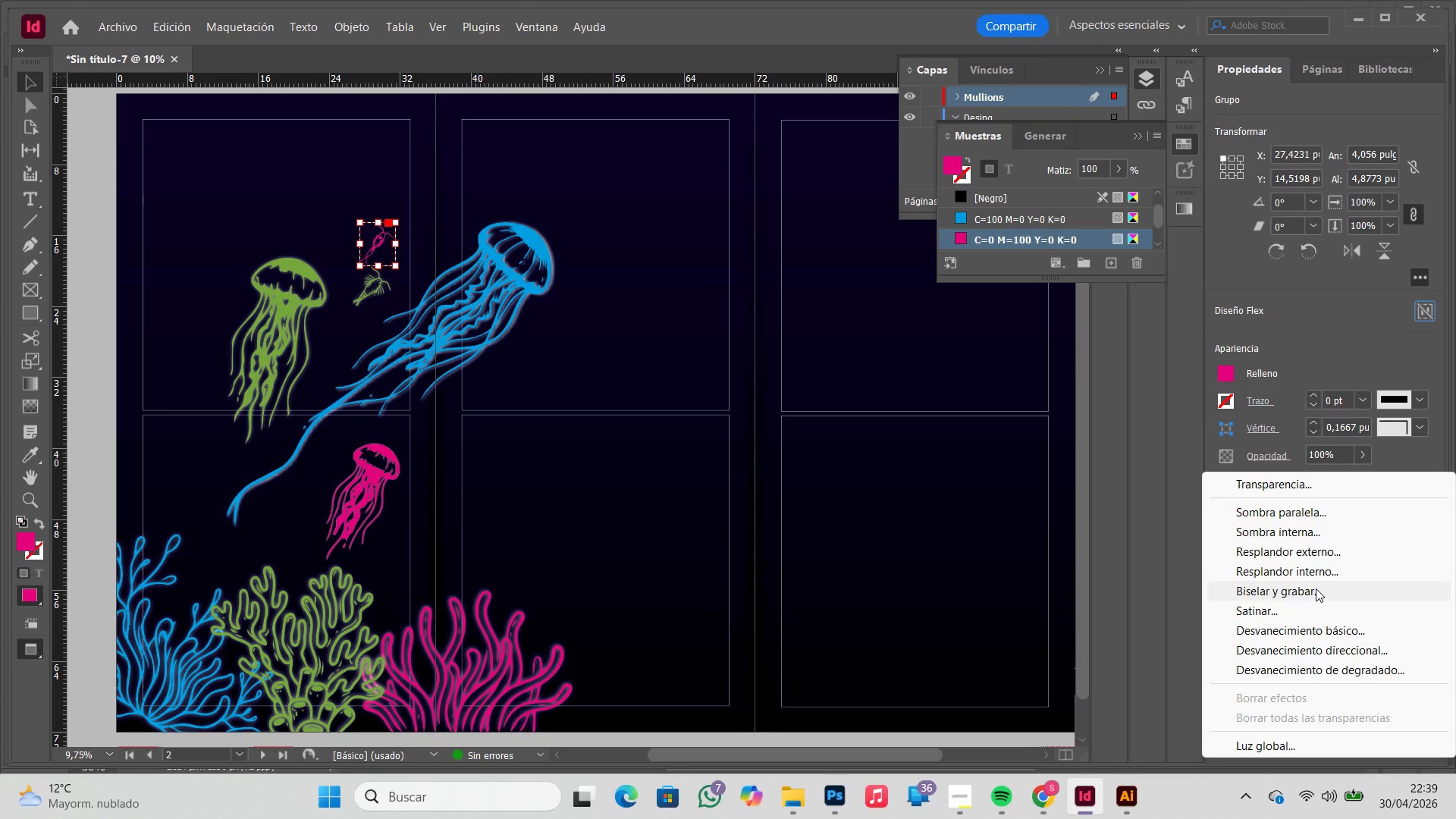 
left_click([1316, 553])
 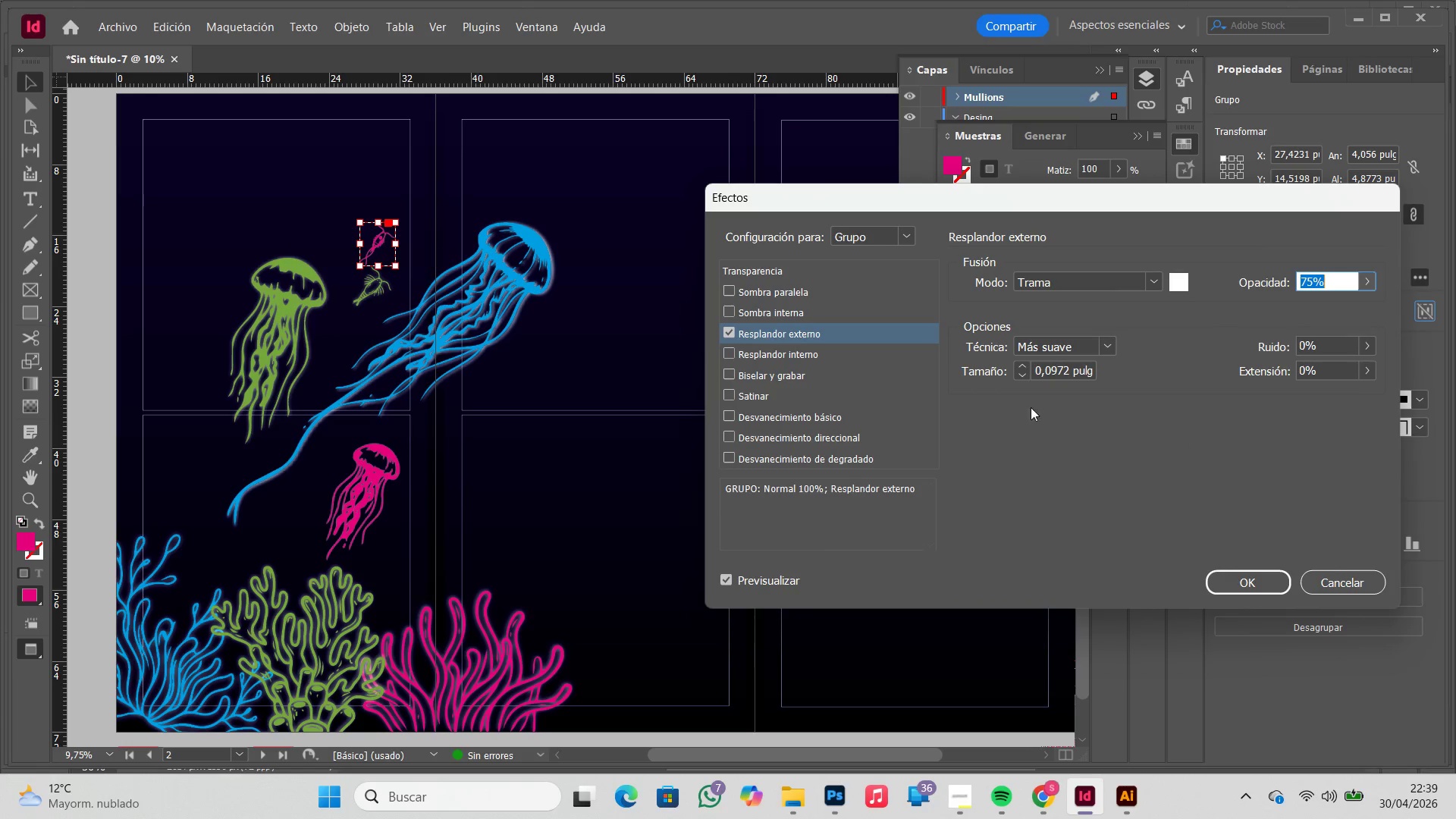 
double_click([1024, 362])
 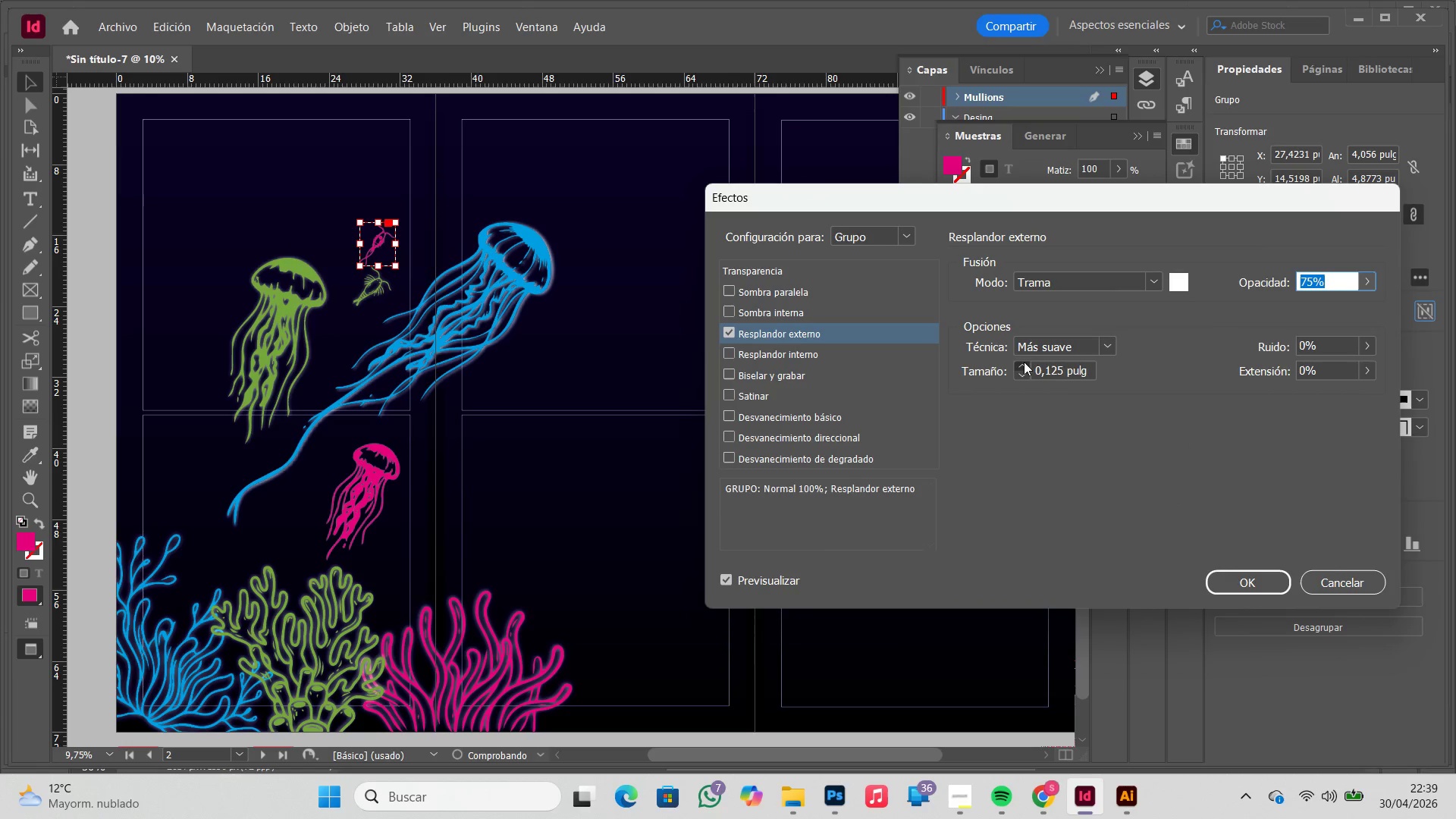 
triple_click([1024, 362])
 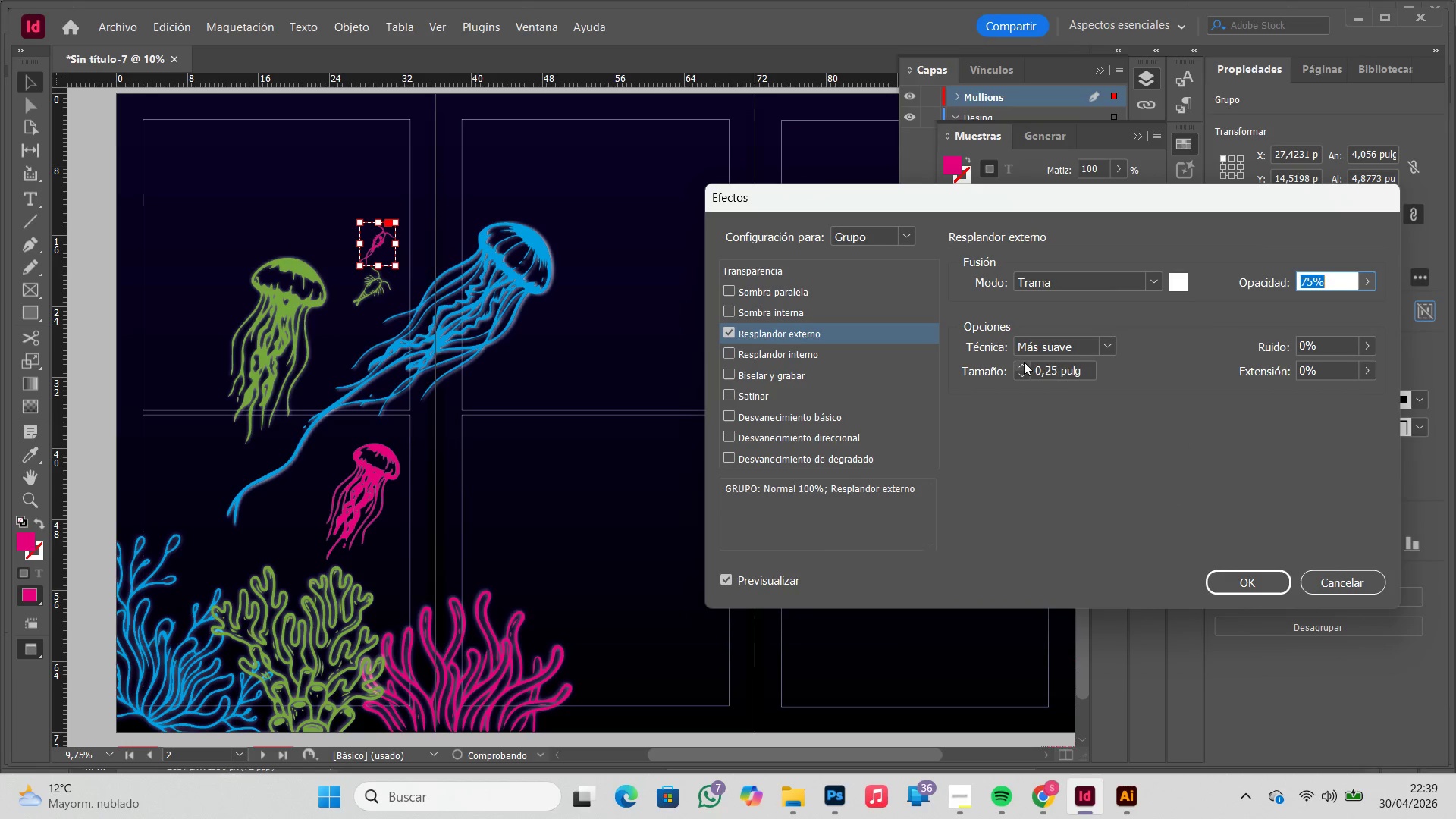 
triple_click([1024, 362])
 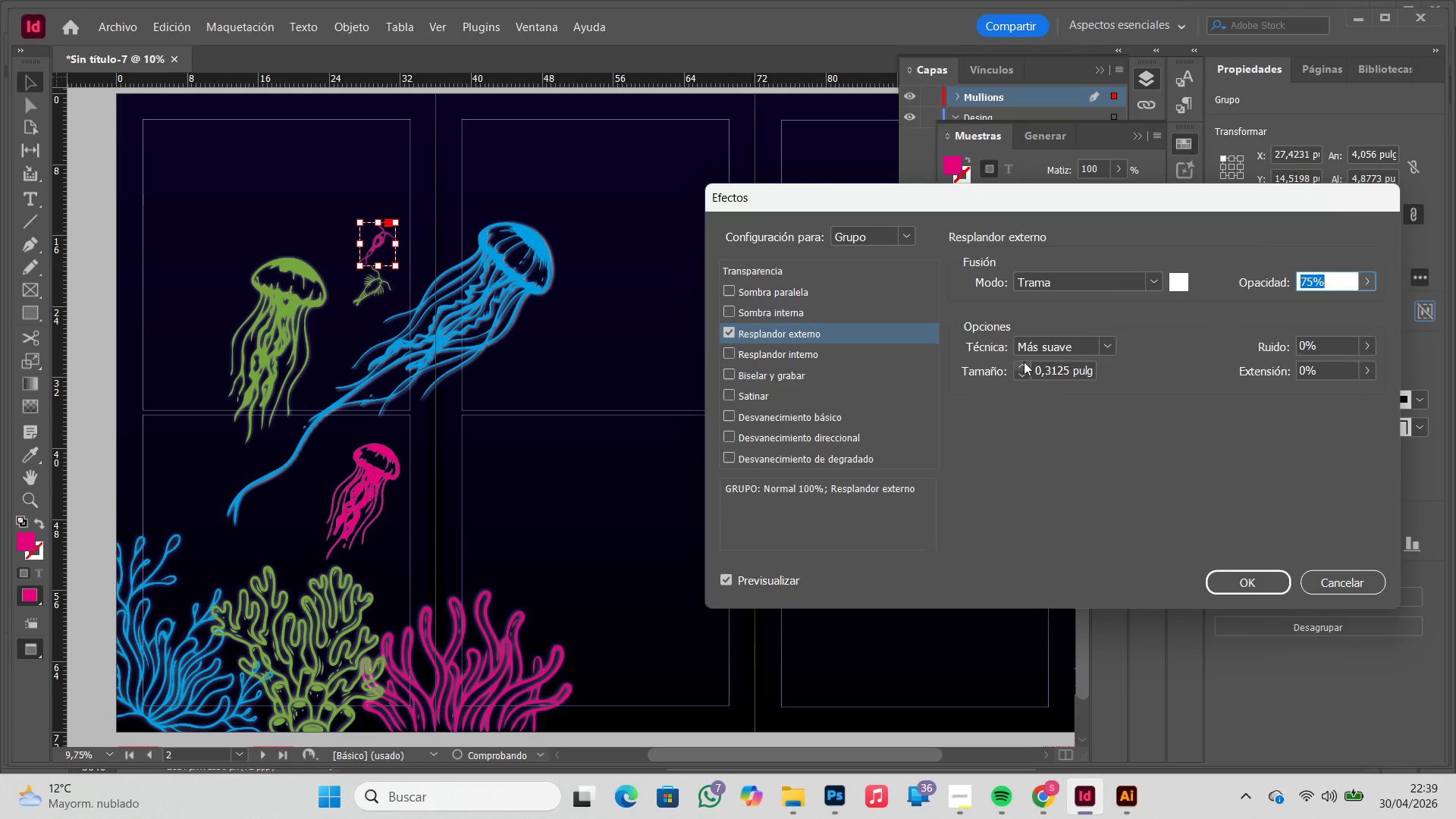 
triple_click([1024, 362])
 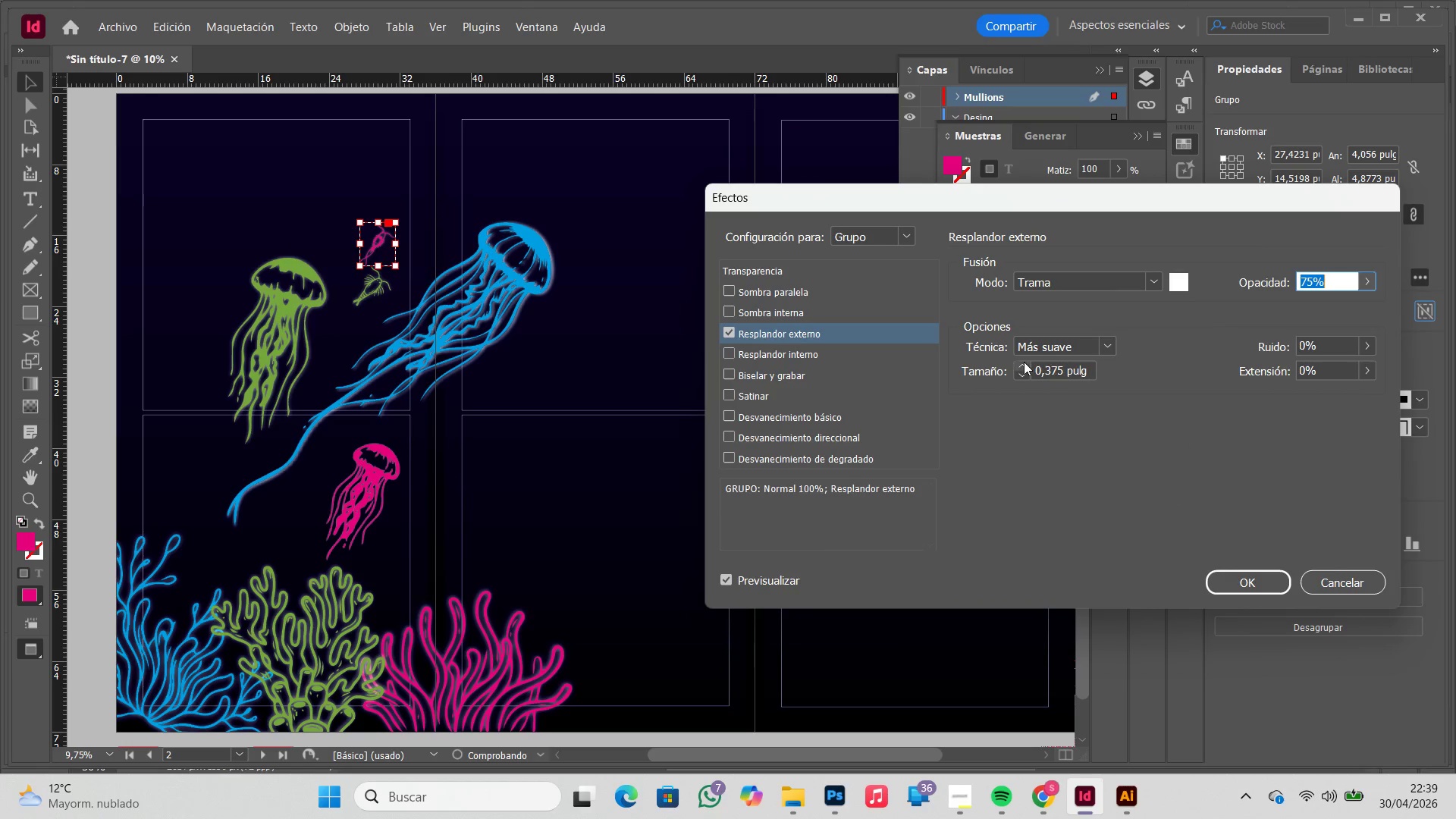 
triple_click([1024, 362])
 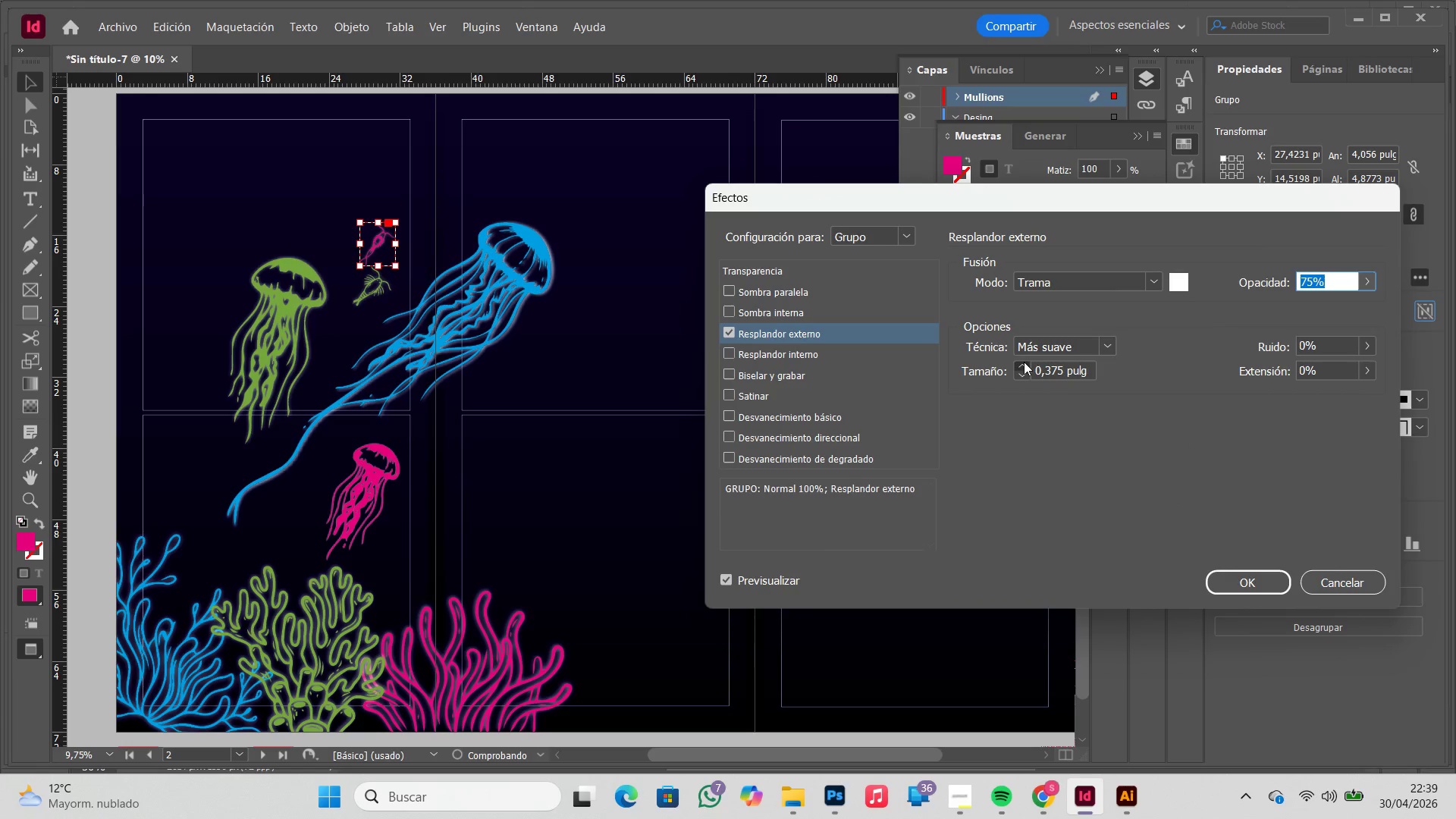 
triple_click([1024, 362])
 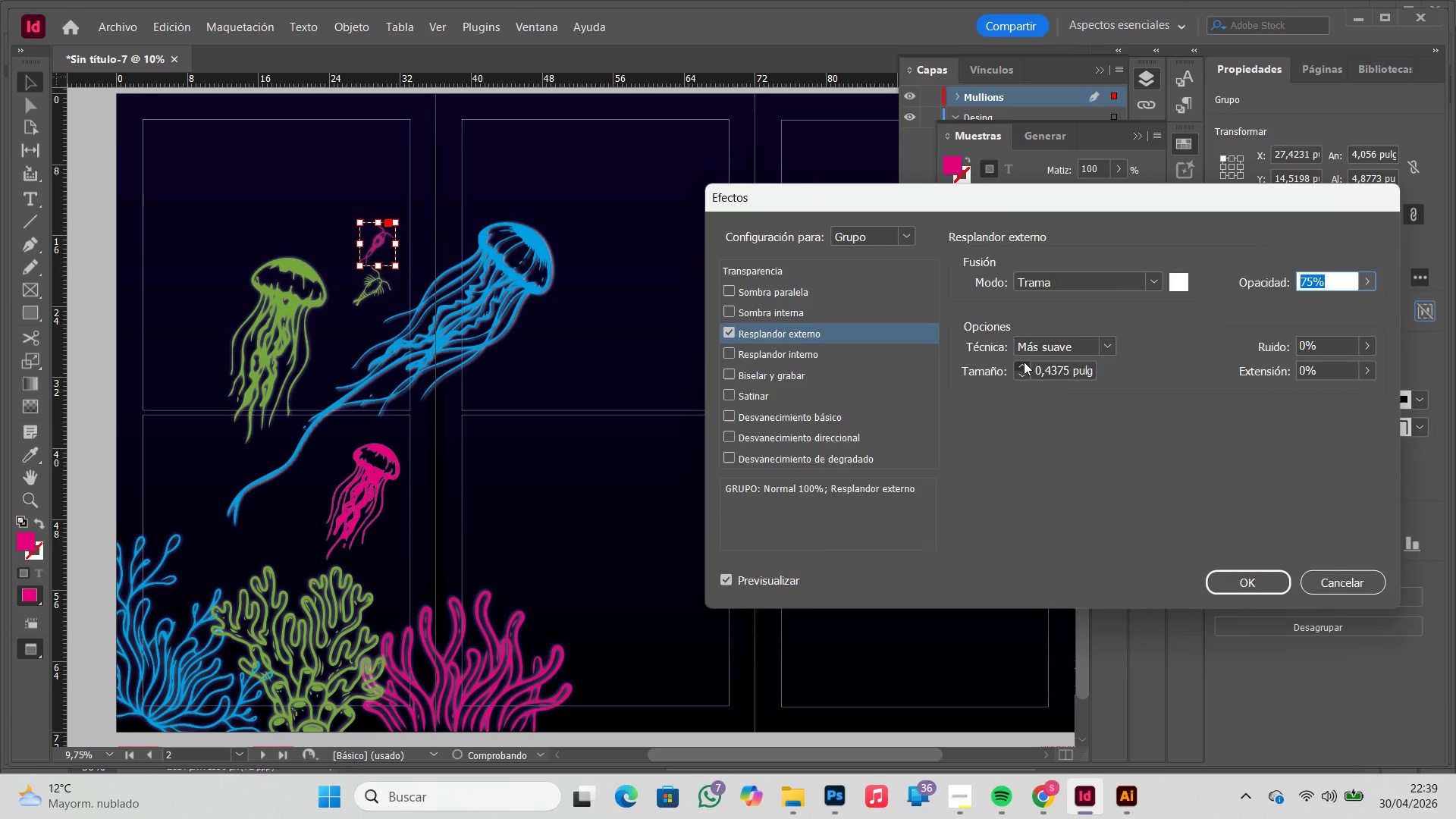 
triple_click([1024, 362])
 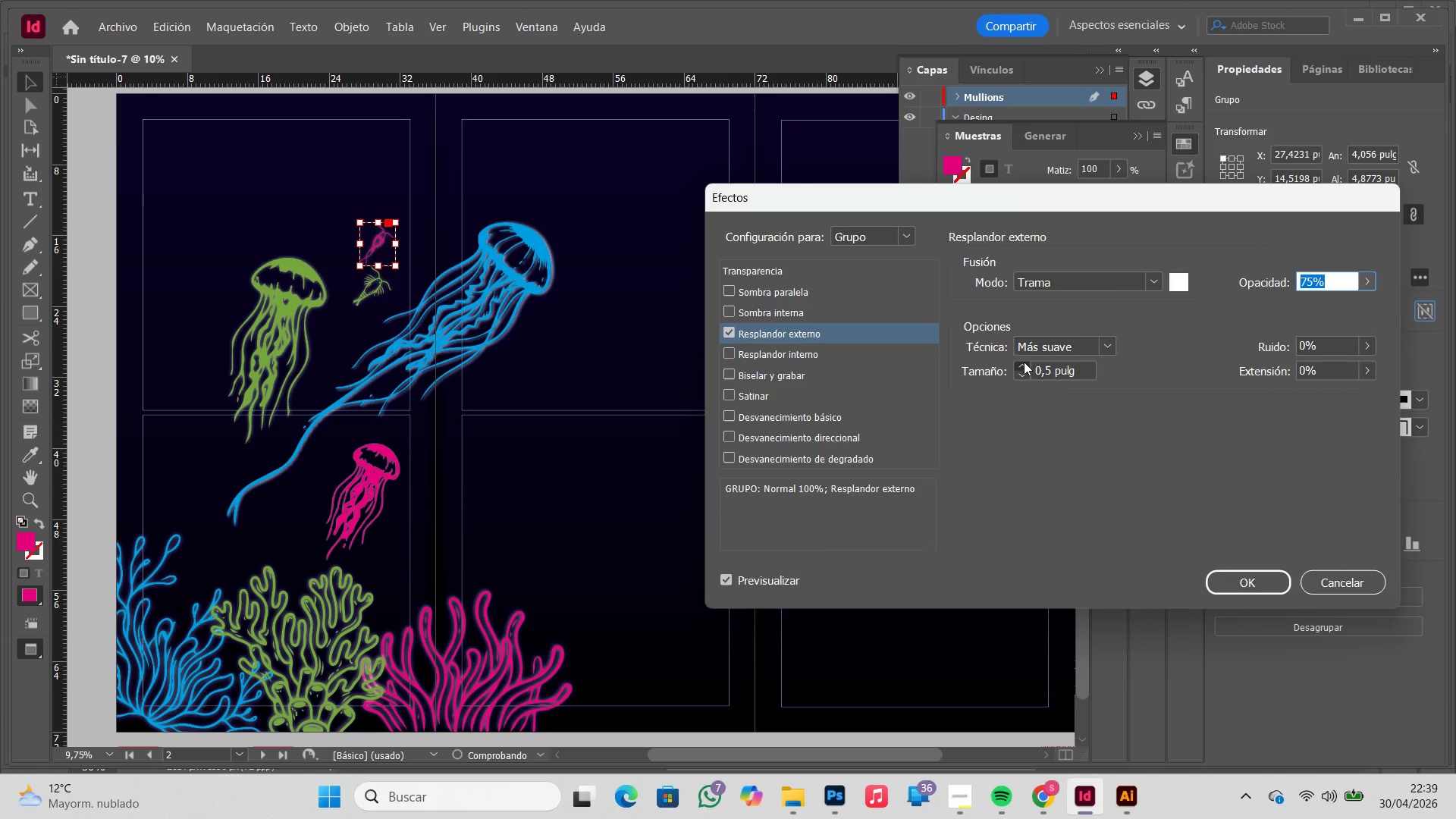 
triple_click([1024, 362])
 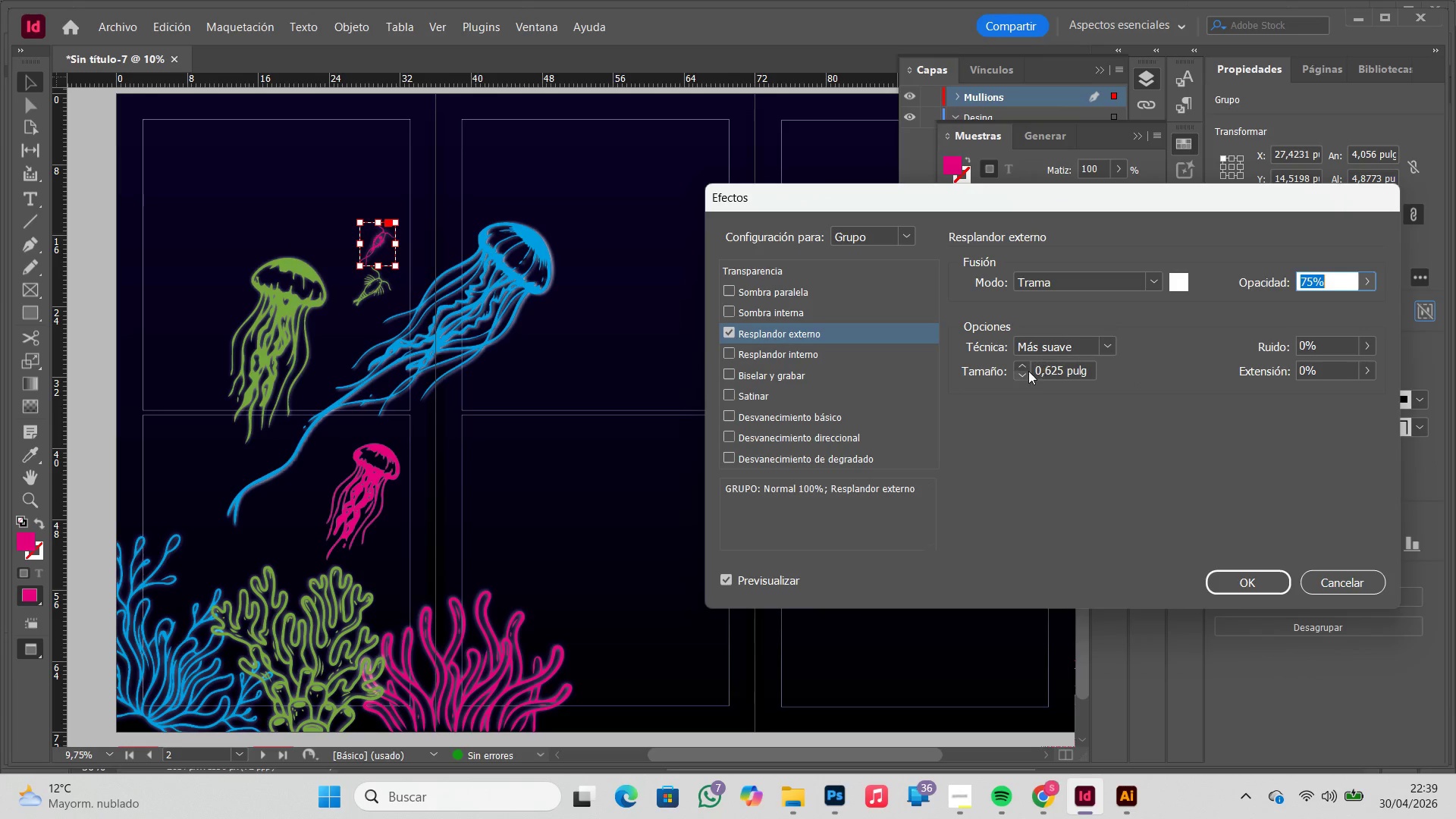 
double_click([1024, 376])
 